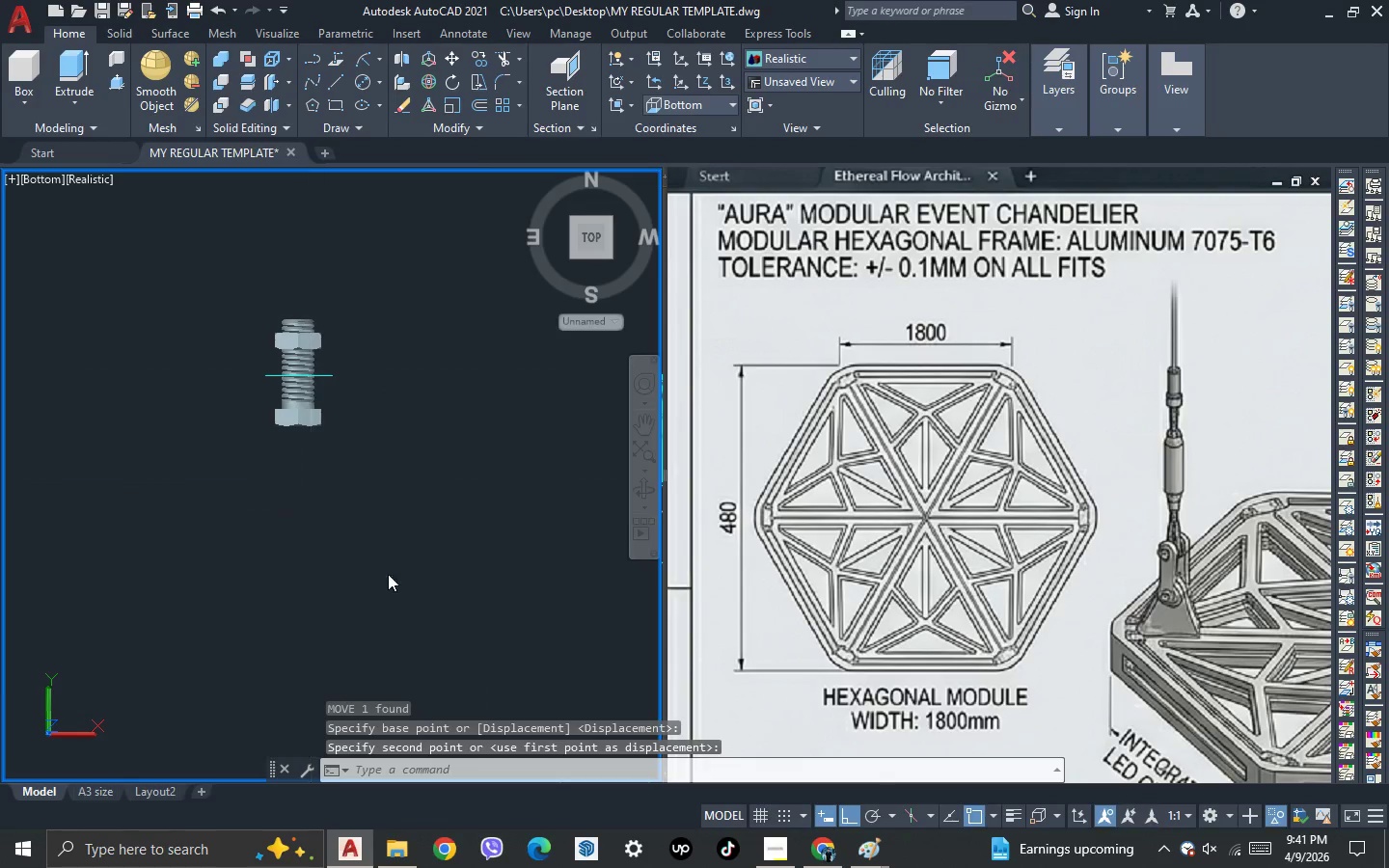 
key(Space)
 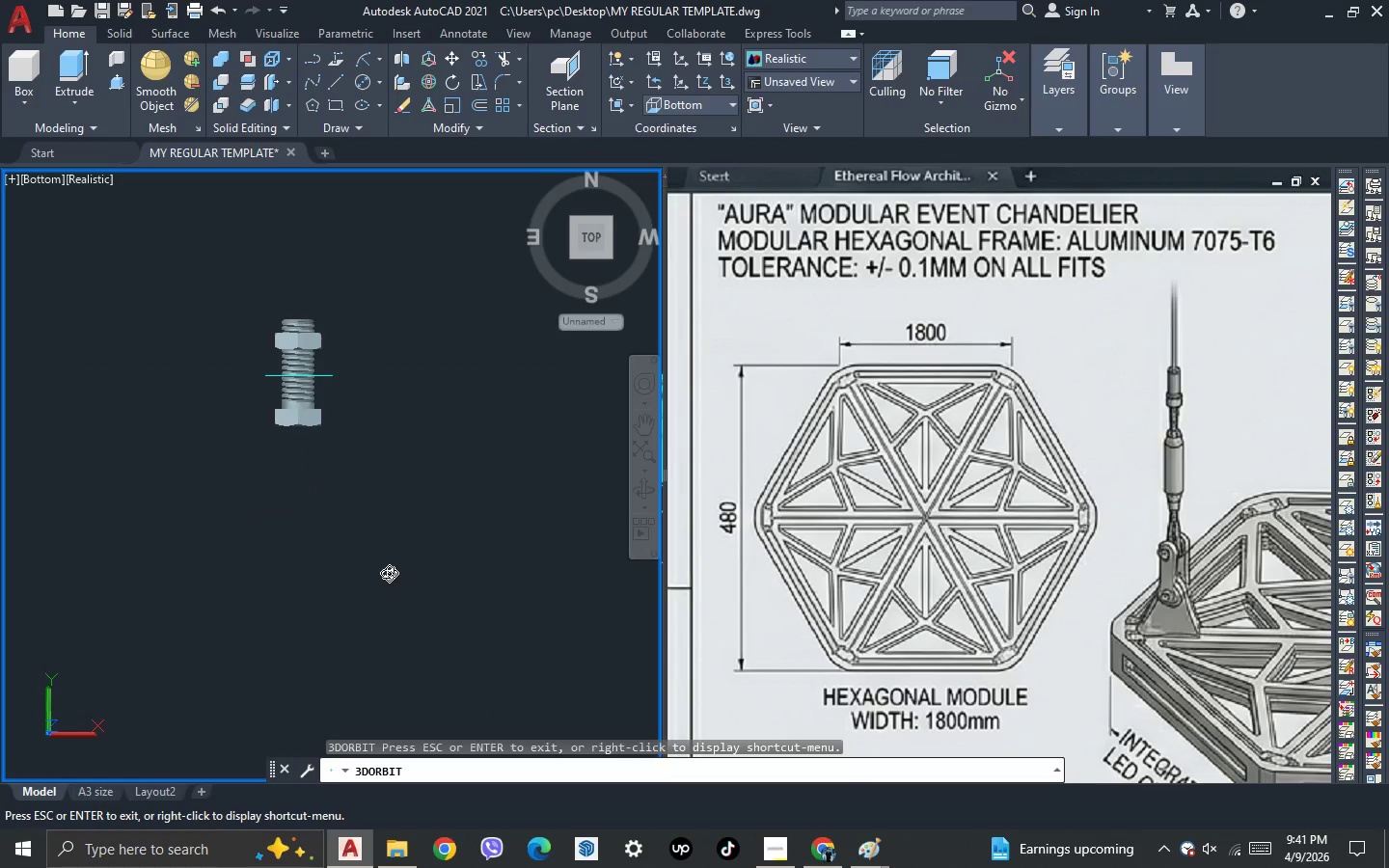 
left_click_drag(start_coordinate=[389, 573], to_coordinate=[444, 431])
 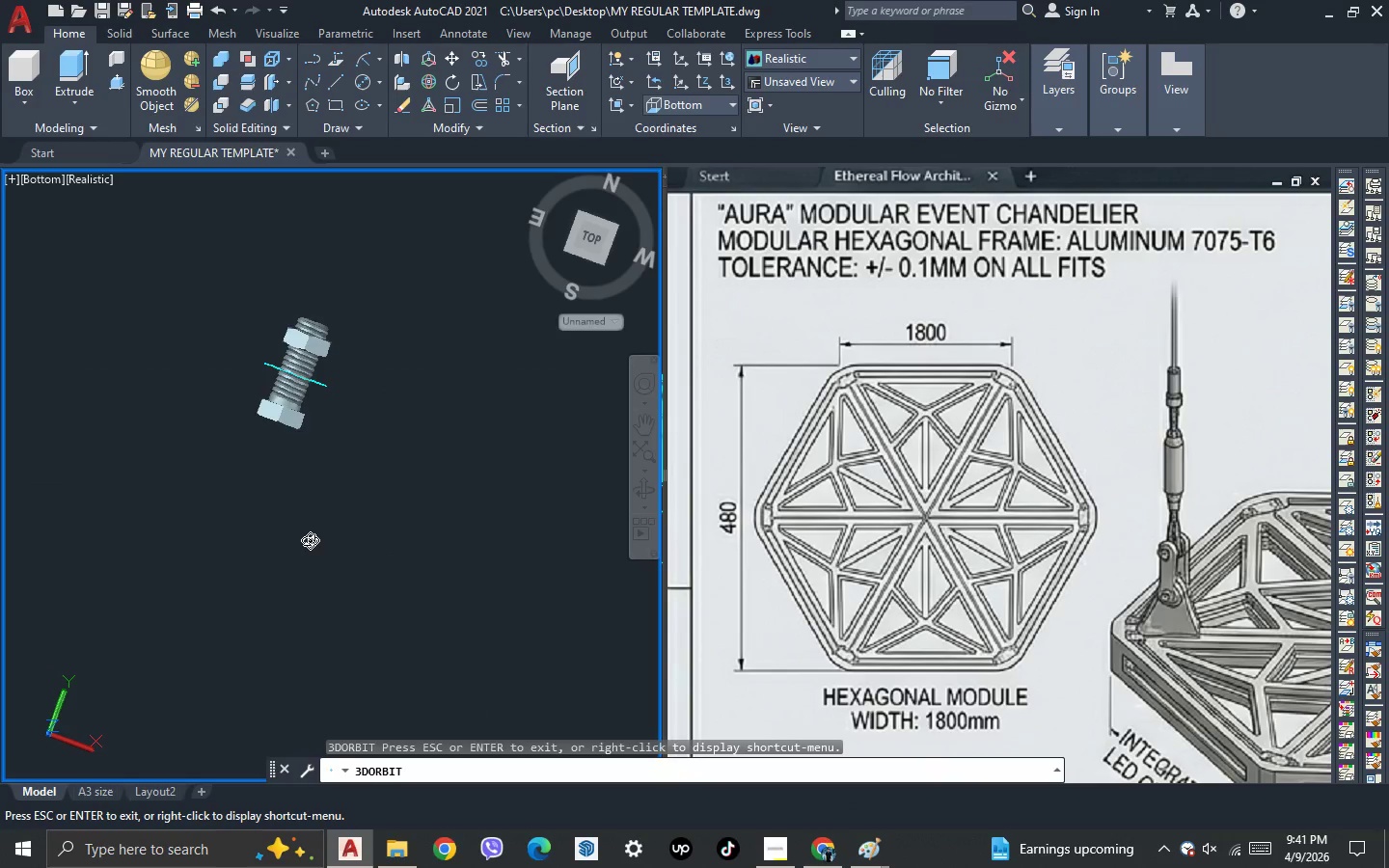 
left_click_drag(start_coordinate=[312, 542], to_coordinate=[314, 475])
 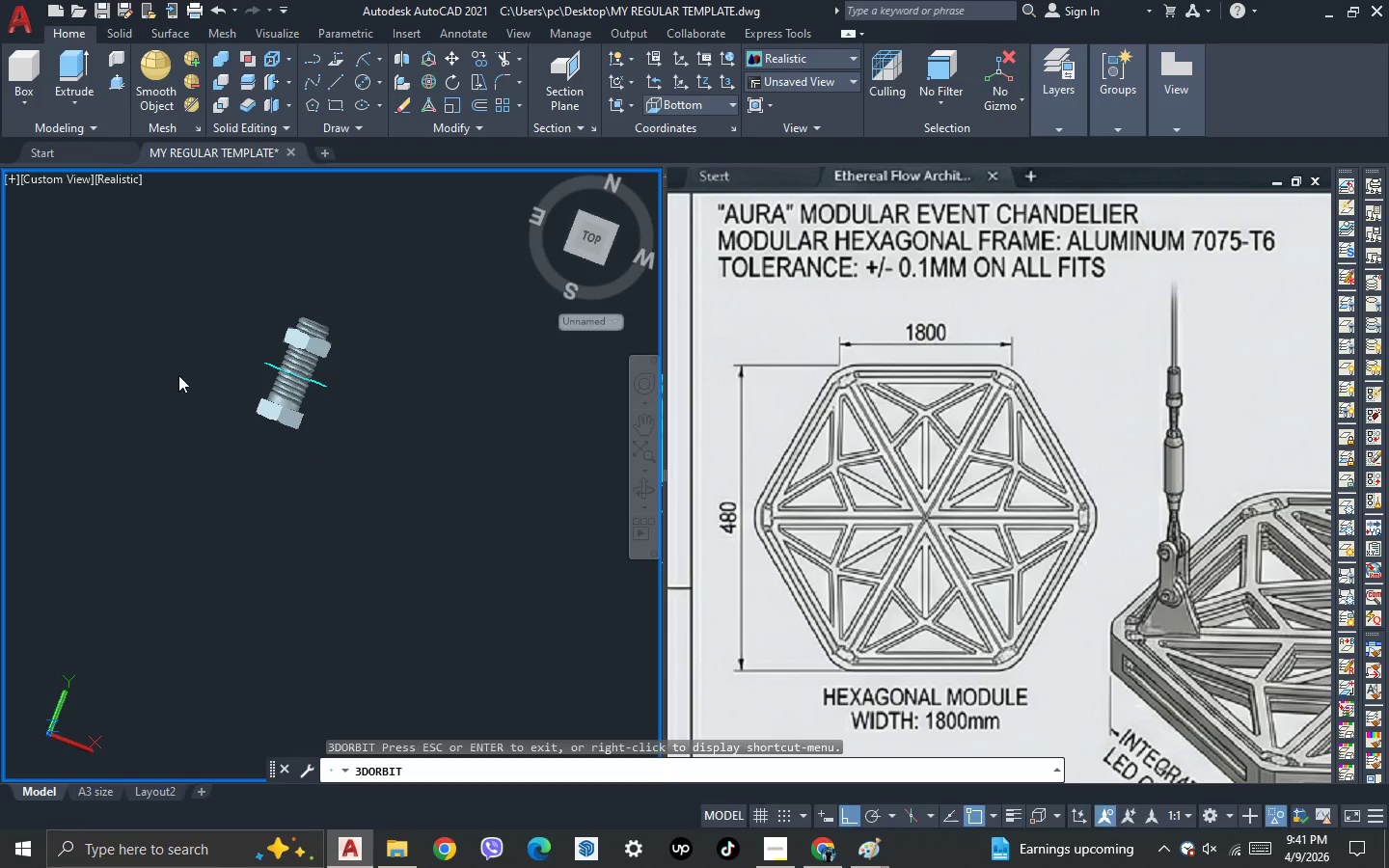 
key(Escape)
 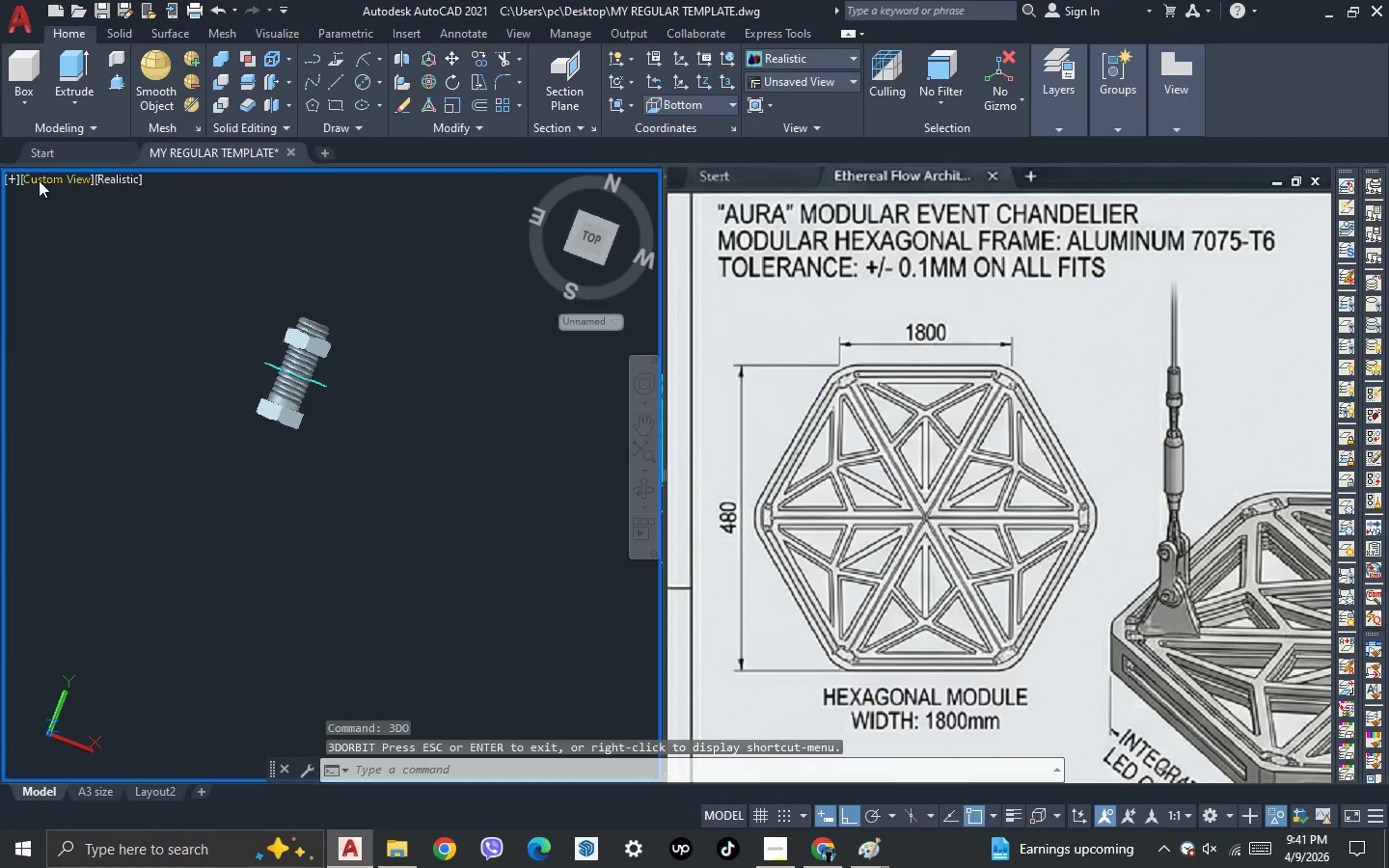 
left_click([56, 172])
 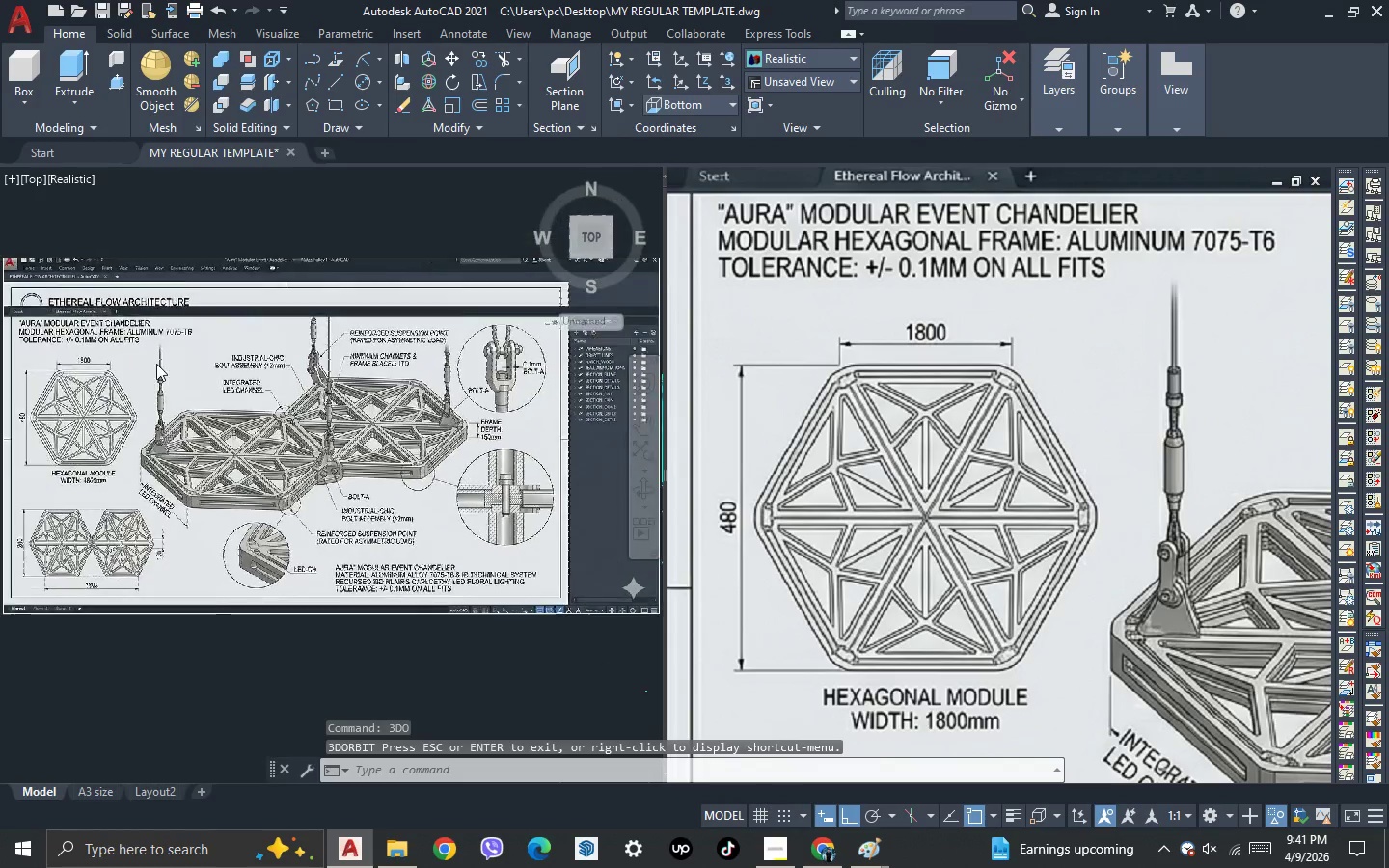 
scroll: coordinate [162, 371], scroll_direction: down, amount: 1.0
 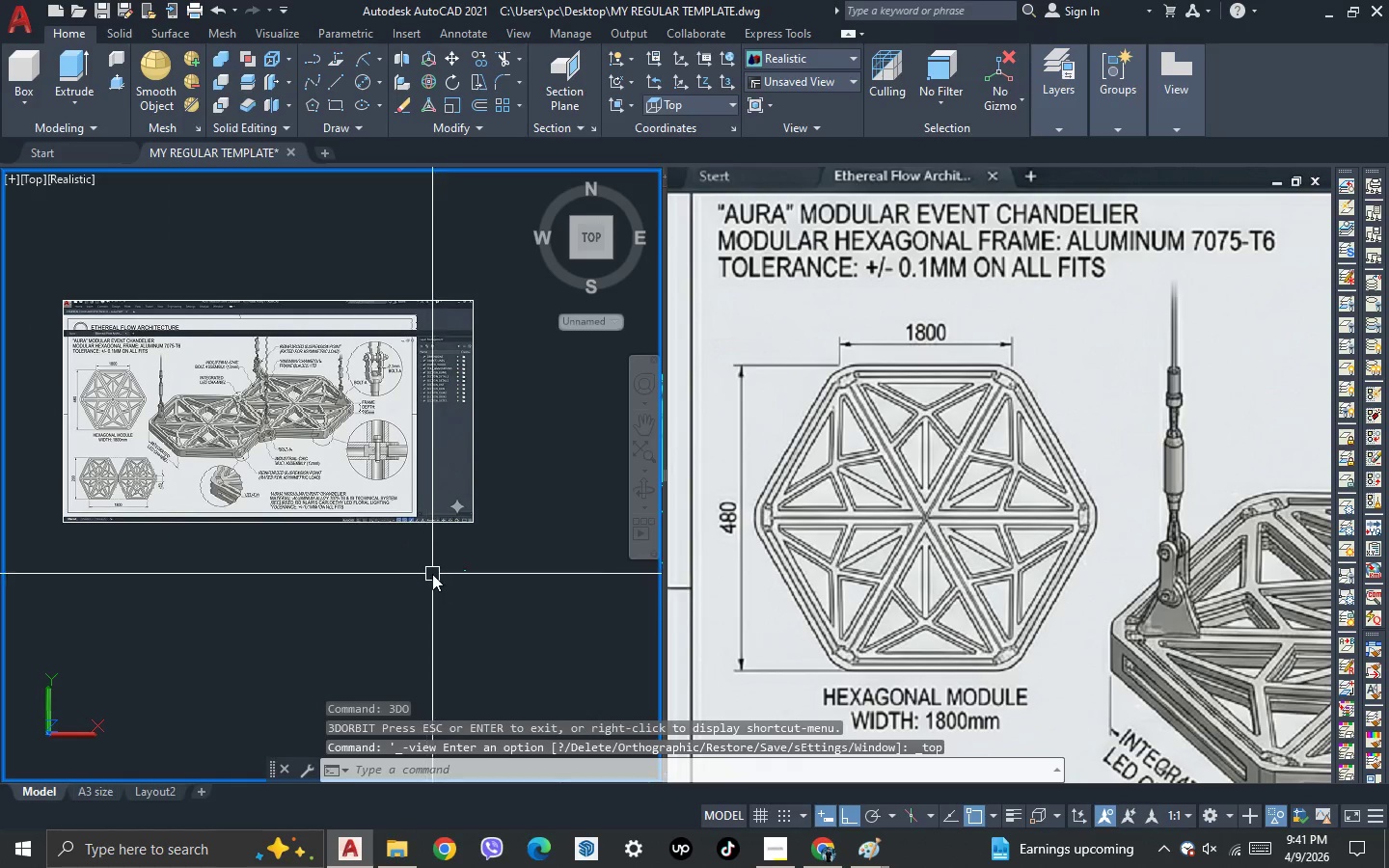 
scroll: coordinate [476, 506], scroll_direction: up, amount: 12.0
 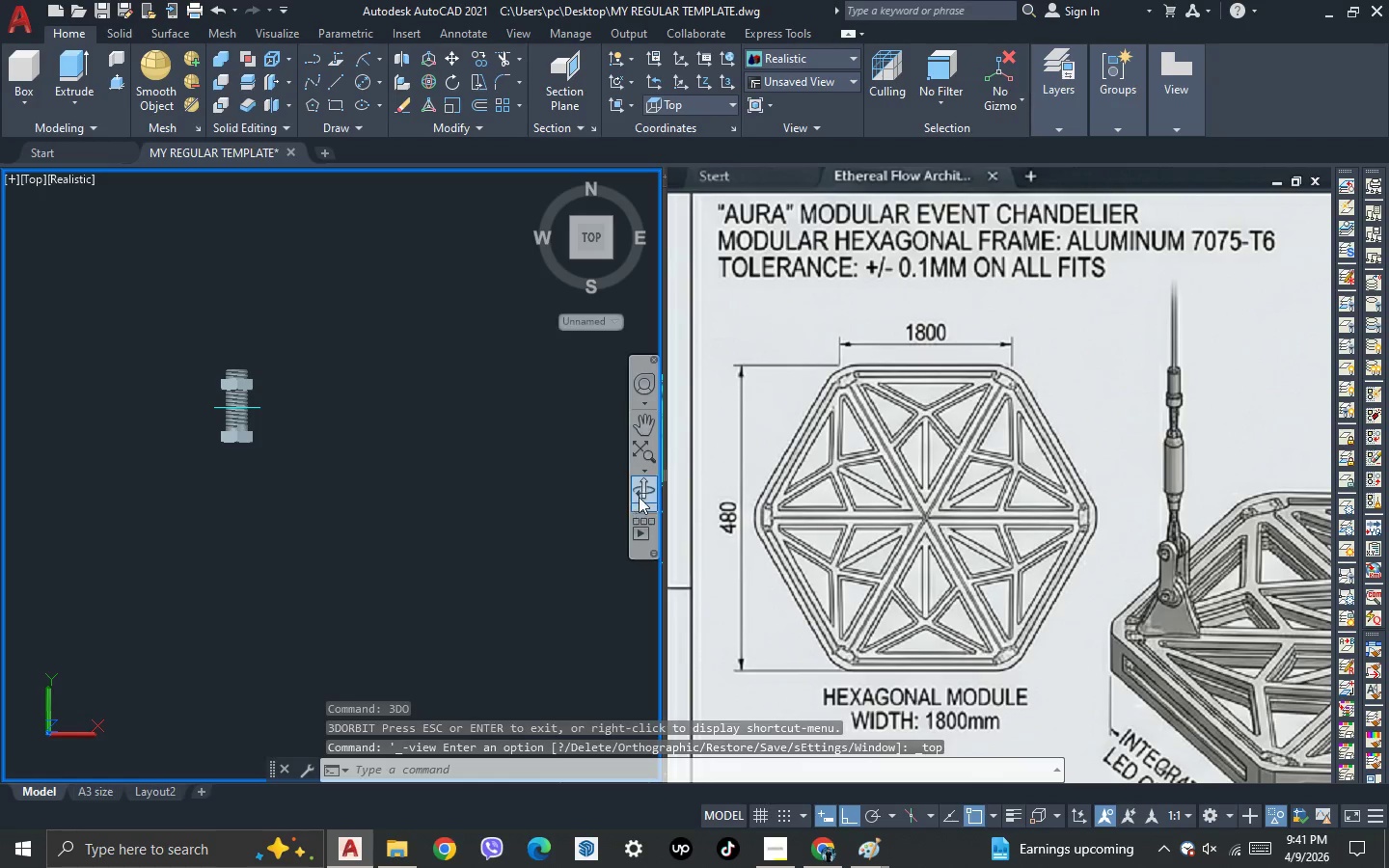 
left_click([640, 495])
 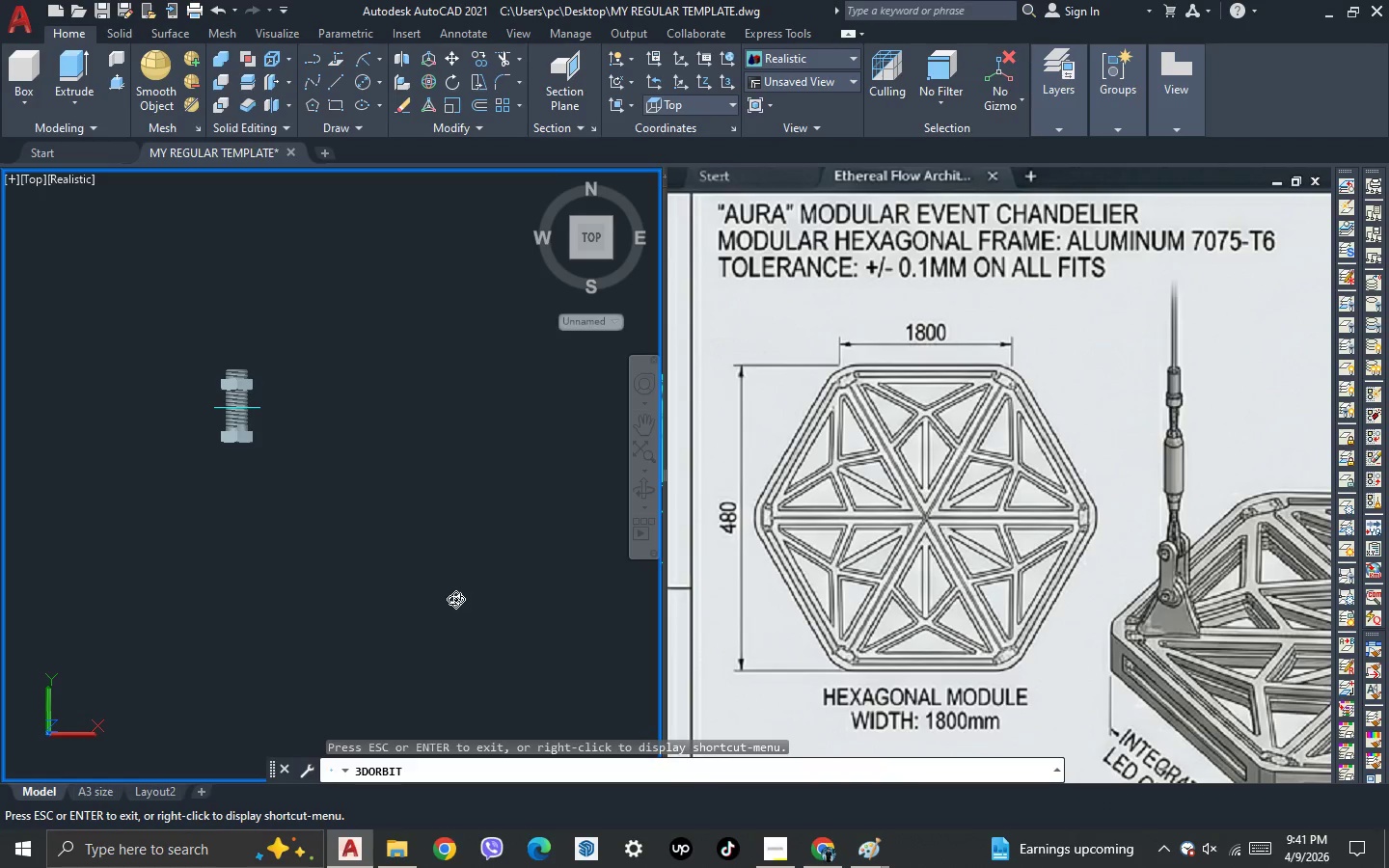 
left_click_drag(start_coordinate=[455, 600], to_coordinate=[498, 486])
 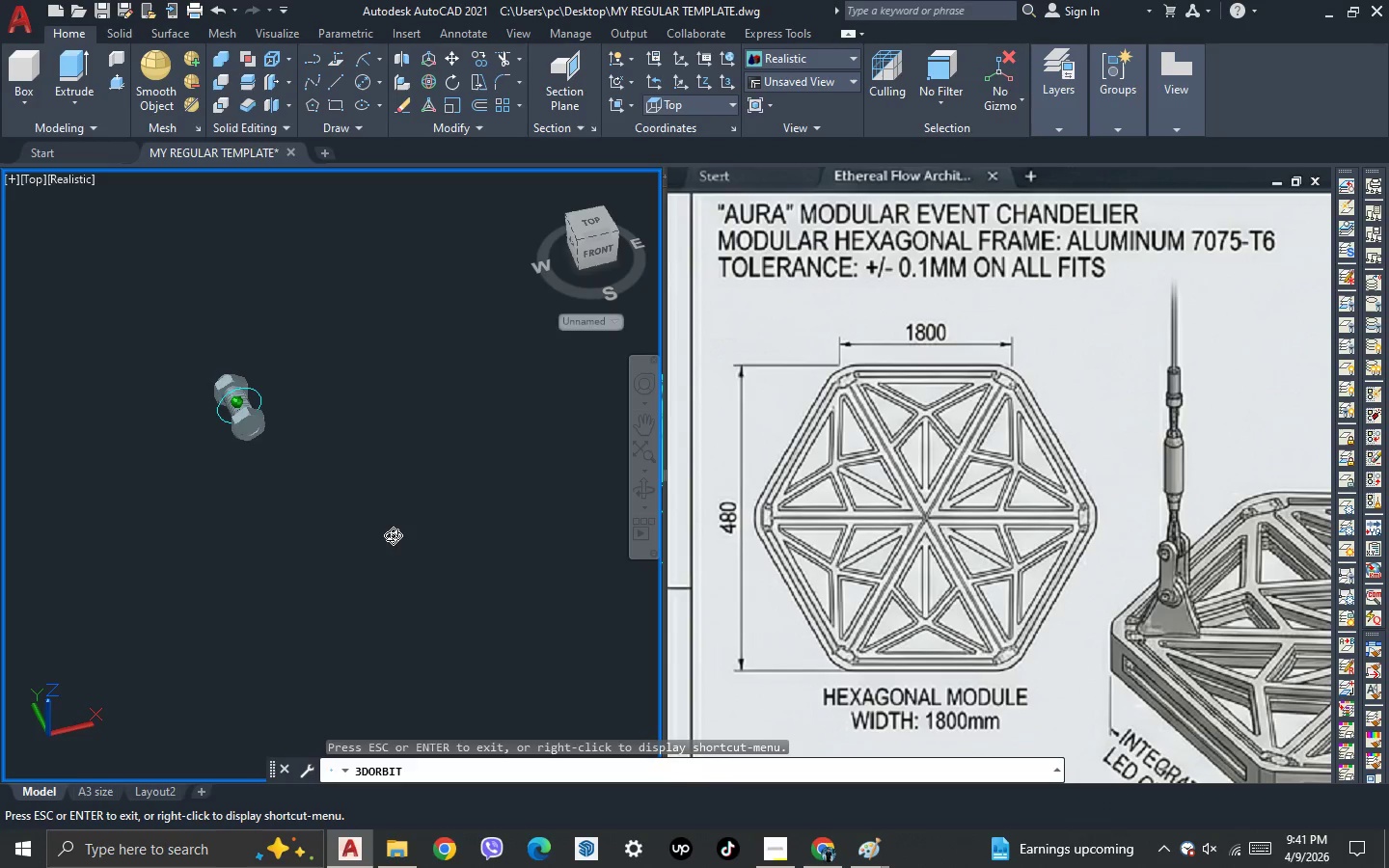 
left_click_drag(start_coordinate=[383, 552], to_coordinate=[399, 526])
 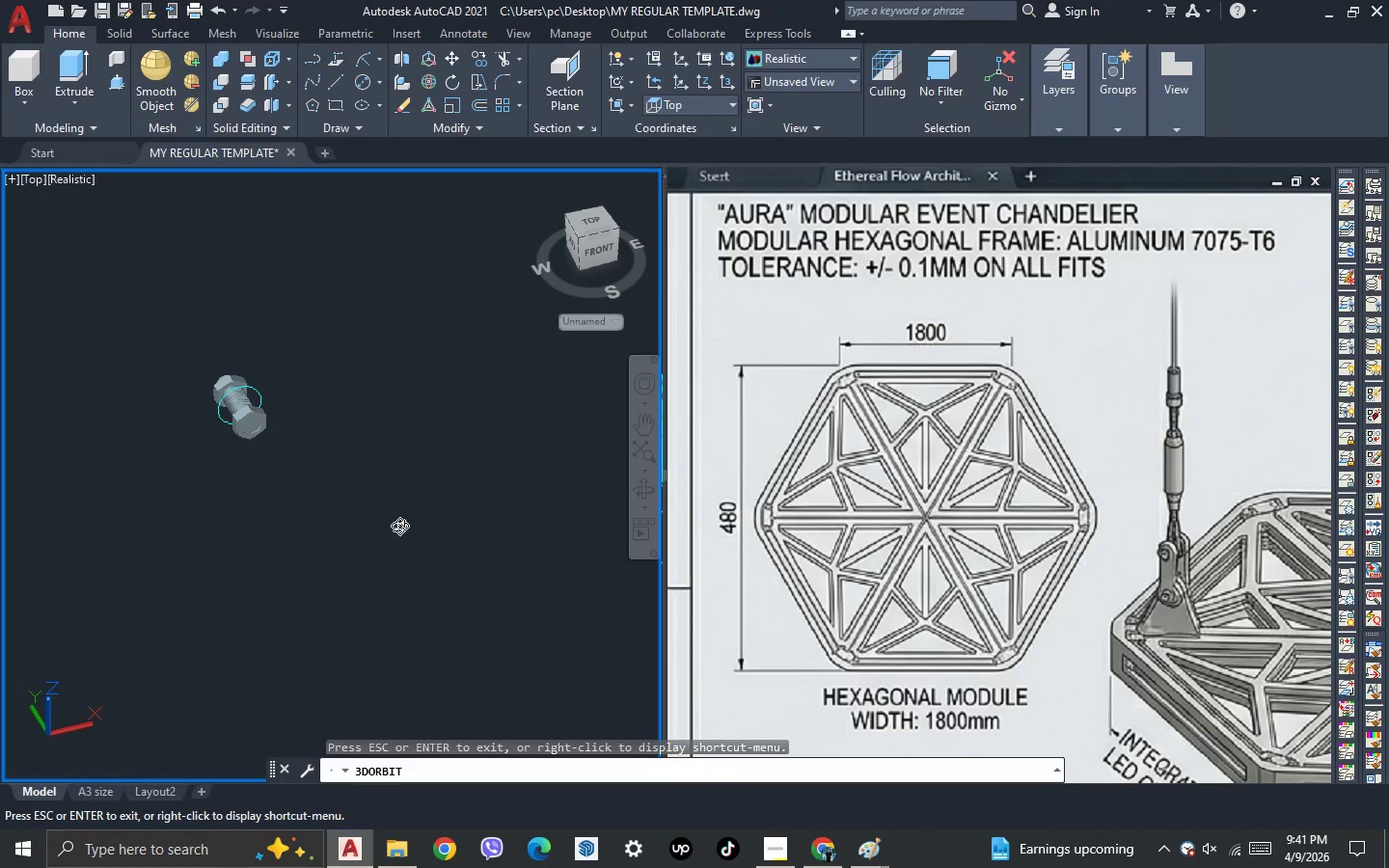 
left_click_drag(start_coordinate=[393, 533], to_coordinate=[401, 548])
 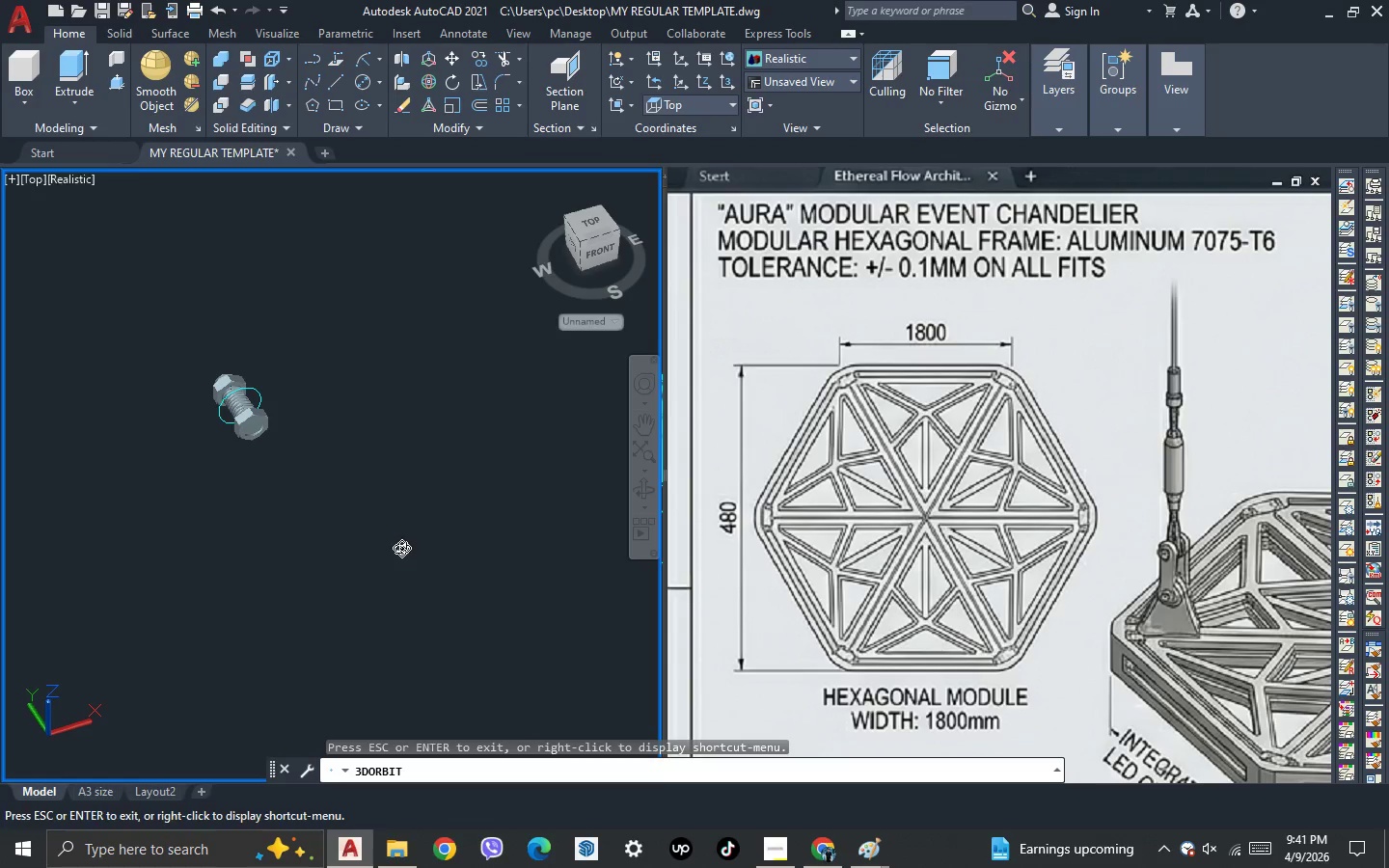 
key(Escape)
 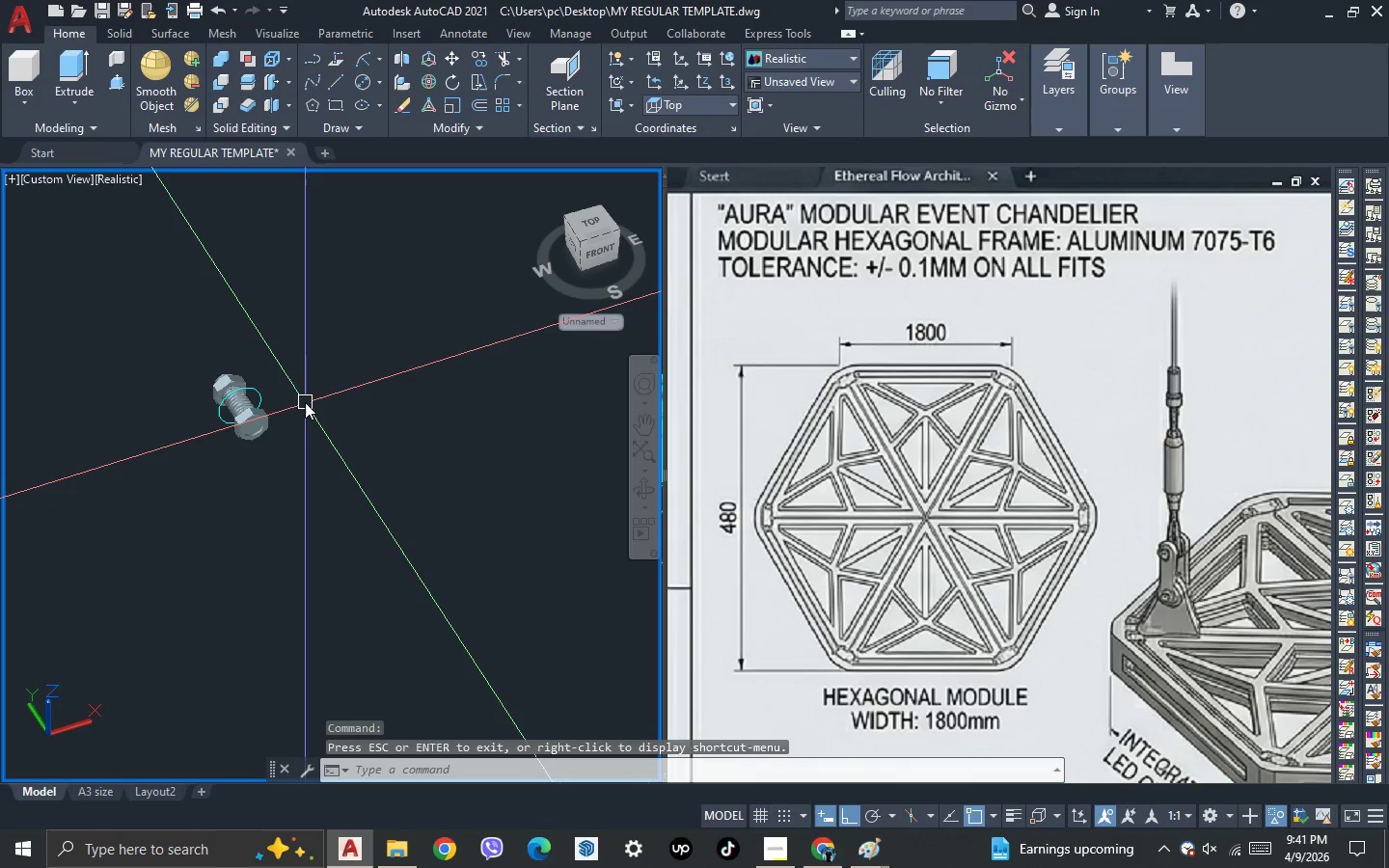 
scroll: coordinate [127, 381], scroll_direction: up, amount: 3.0
 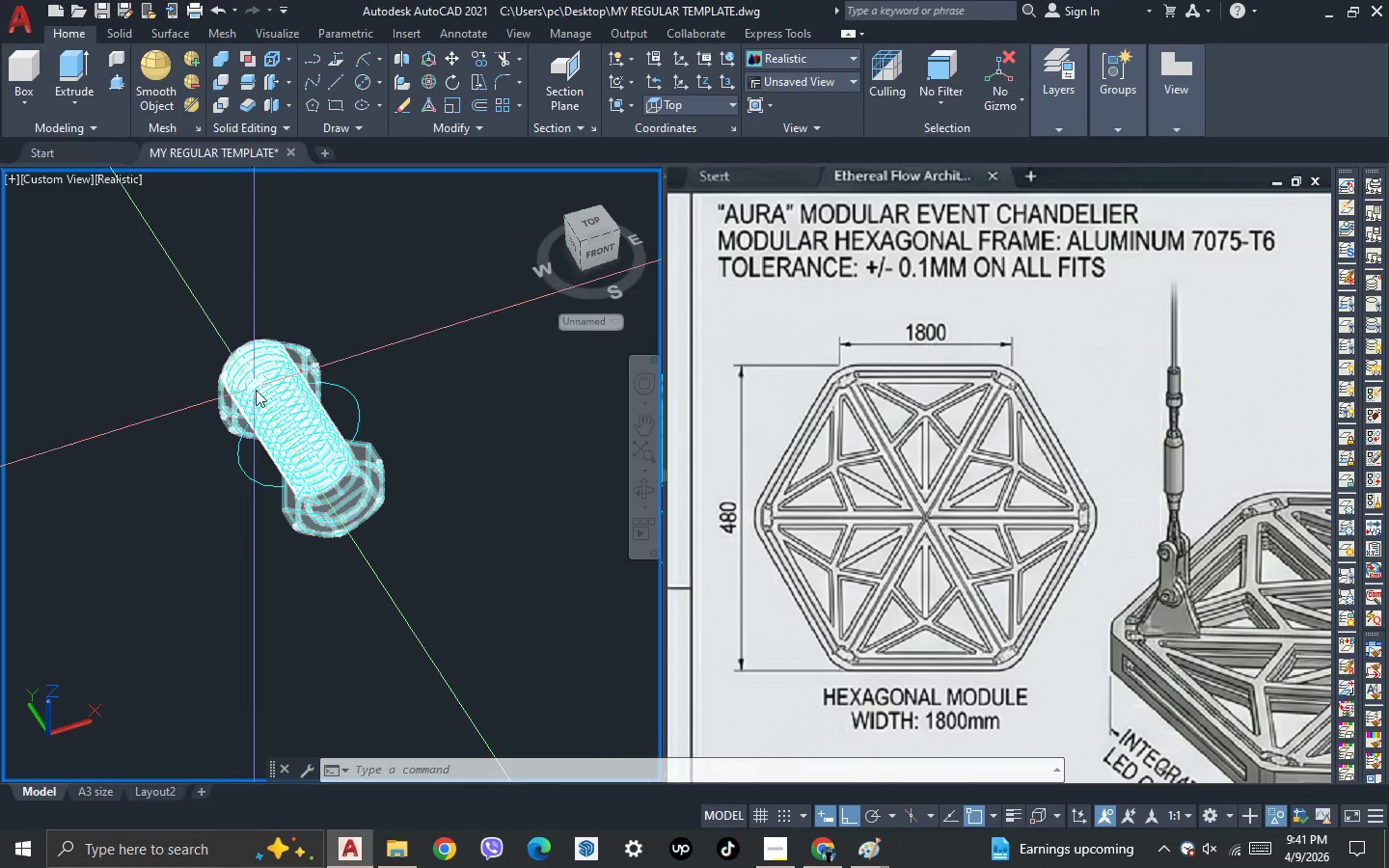 
key(L)
 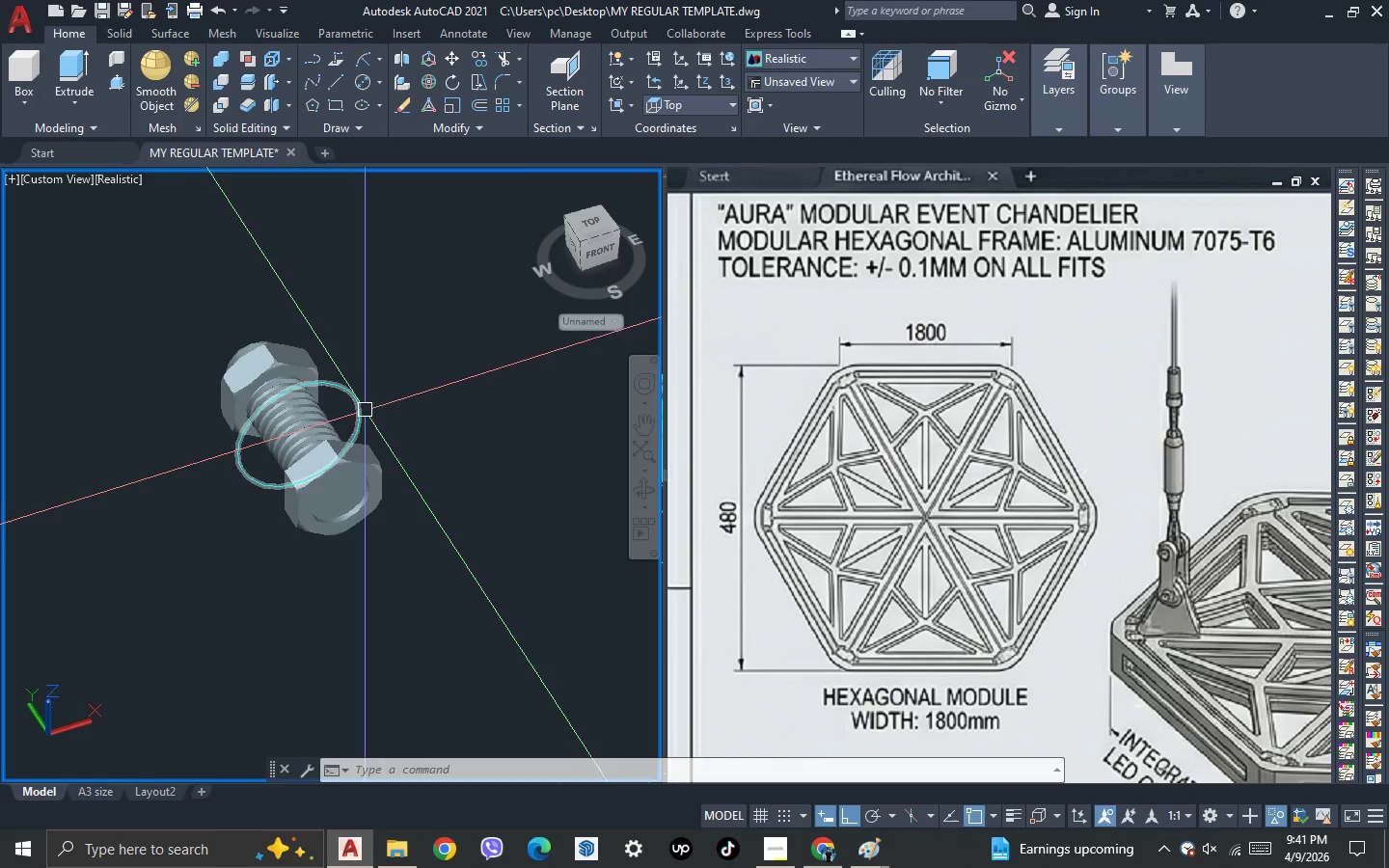 
key(Space)
 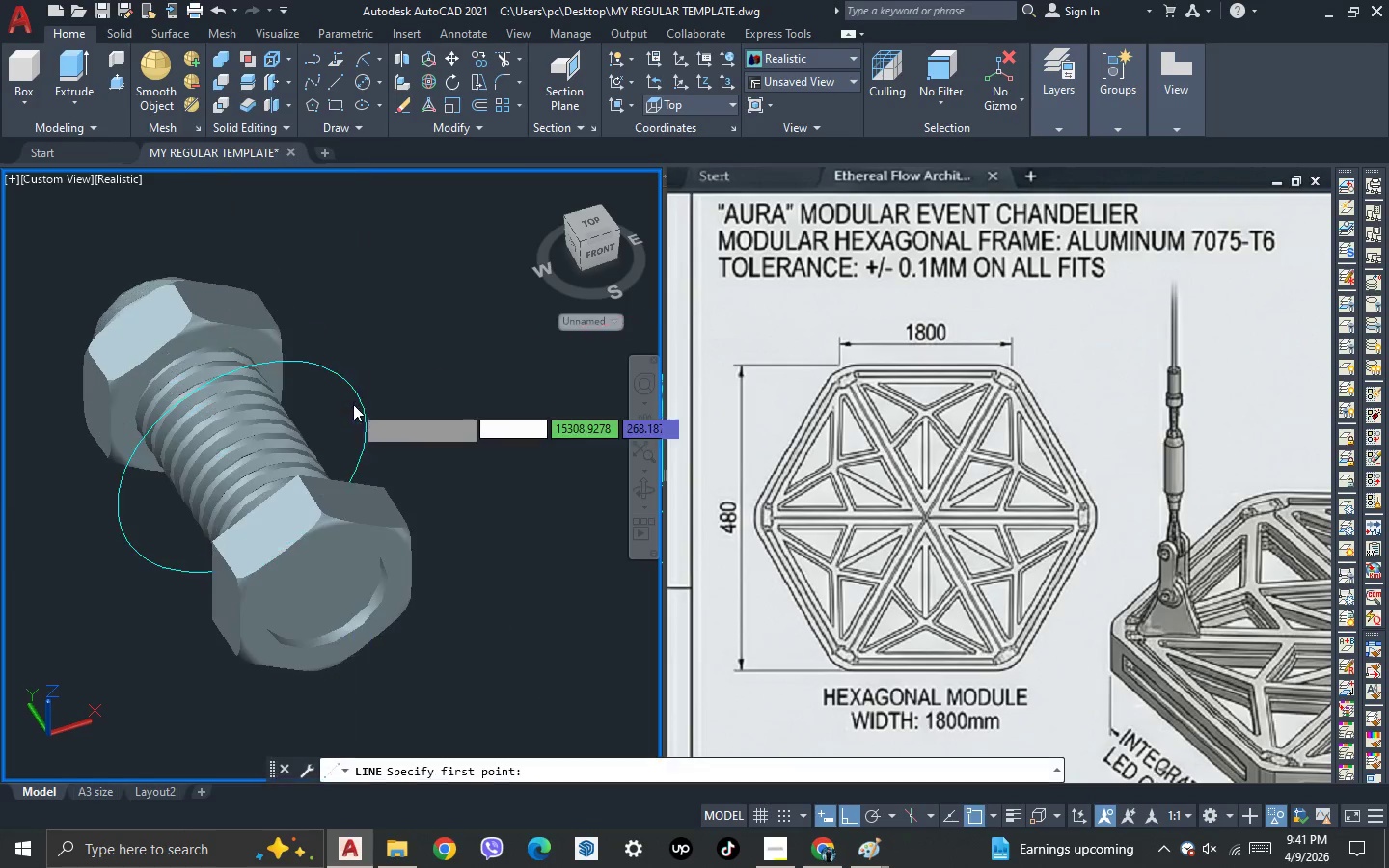 
scroll: coordinate [256, 387], scroll_direction: up, amount: 4.0
 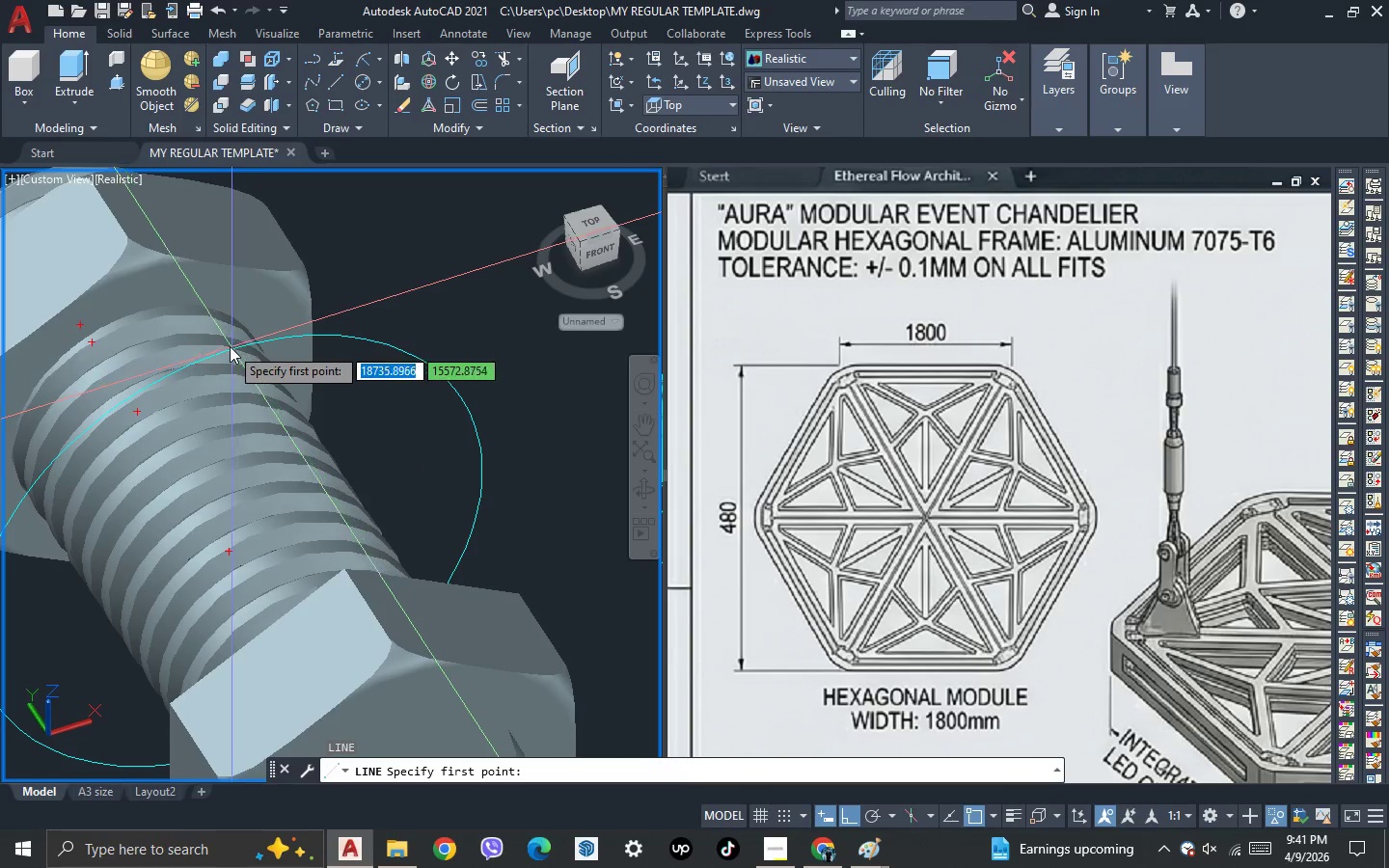 
key(Escape)
 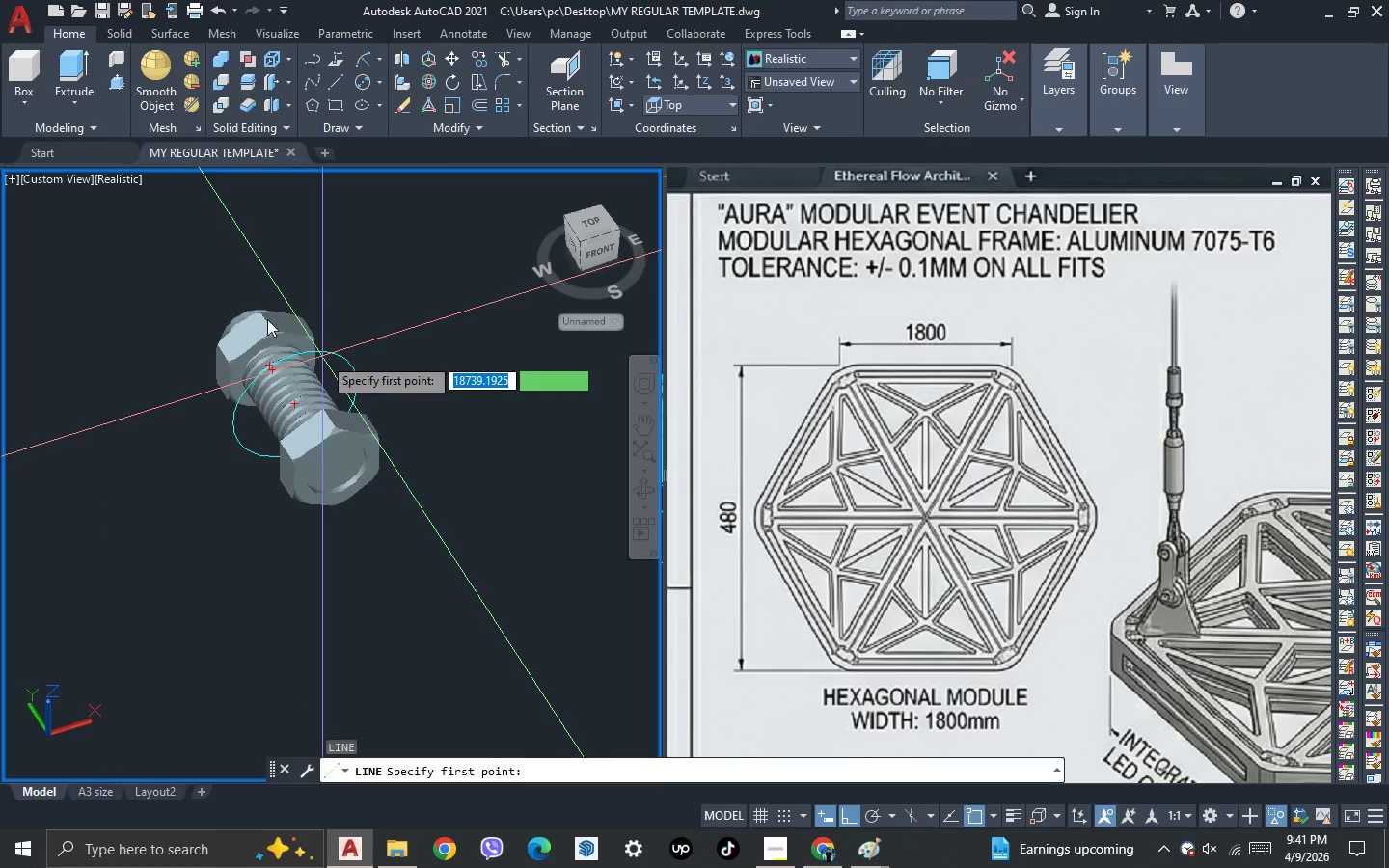 
key(Escape)
 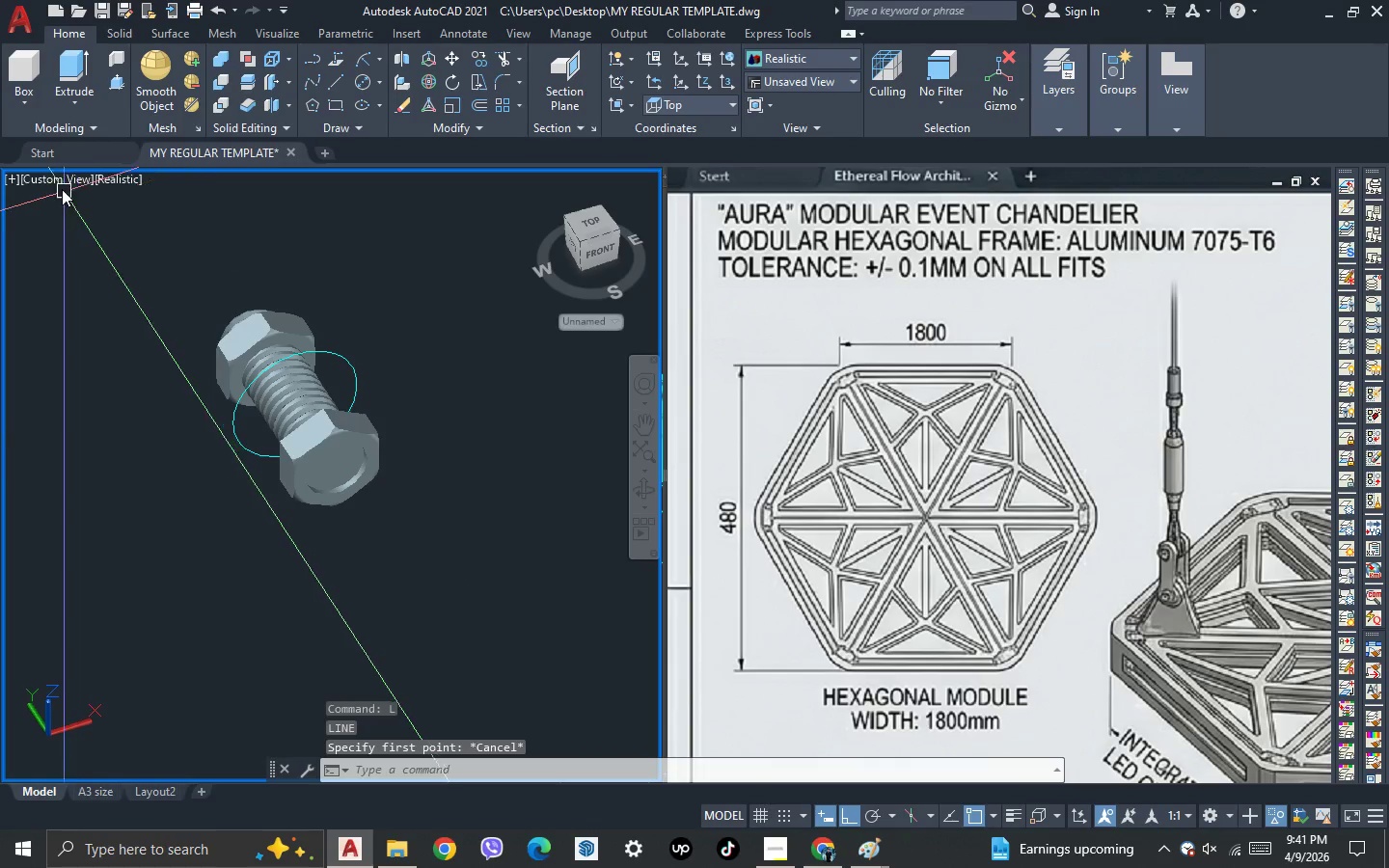 
scroll: coordinate [320, 356], scroll_direction: down, amount: 3.0
 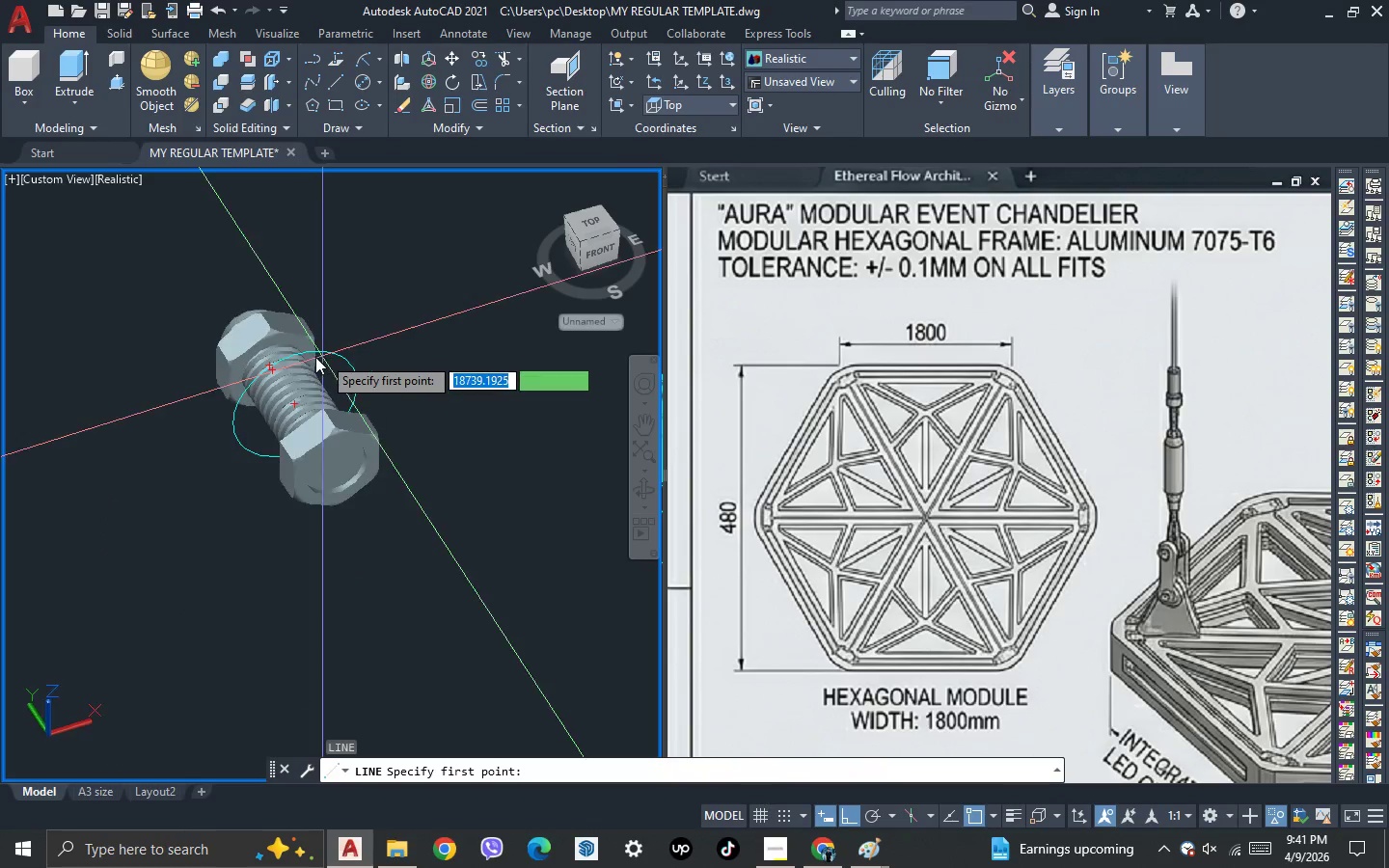 
left_click([57, 185])
 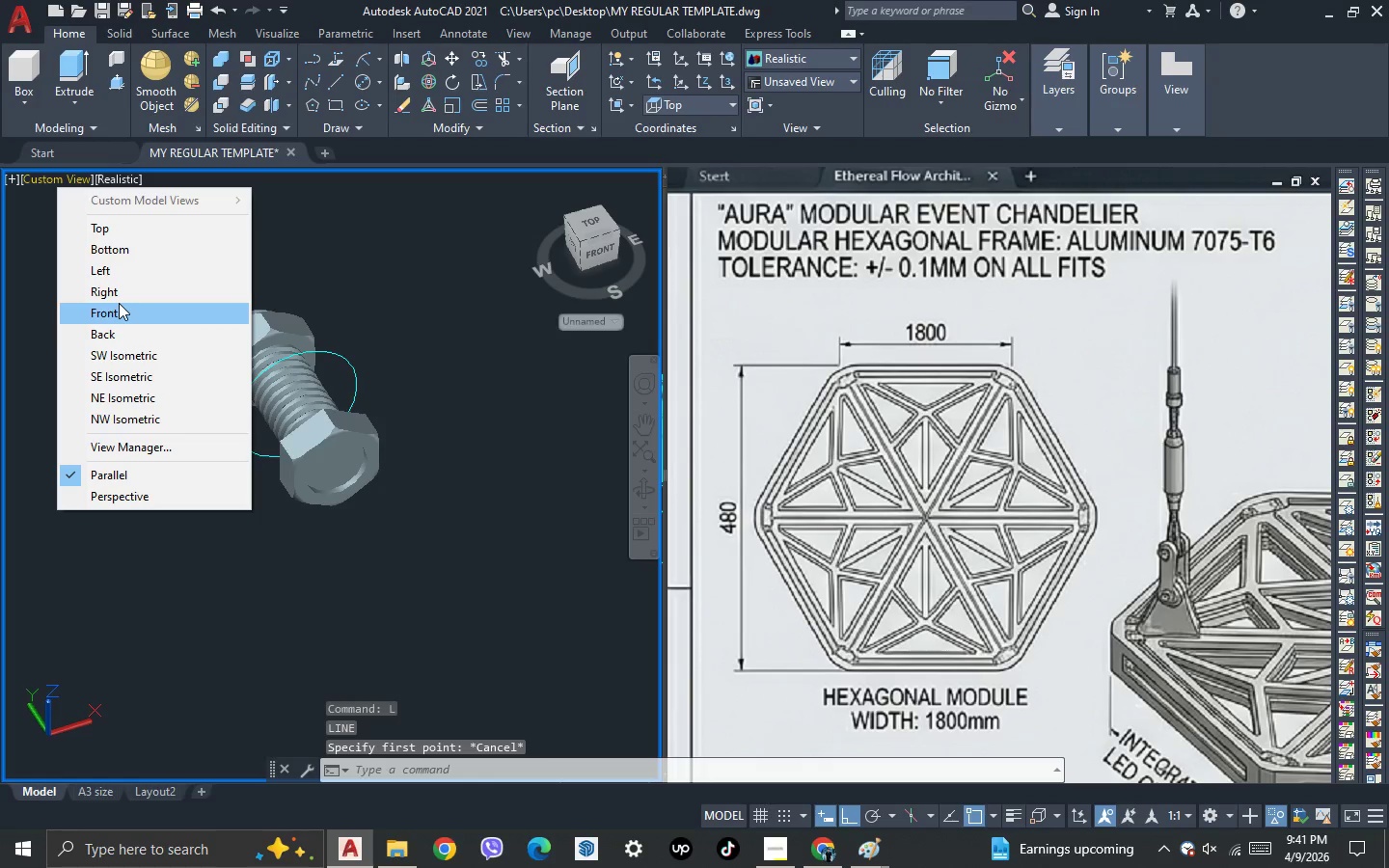 
left_click([122, 313])
 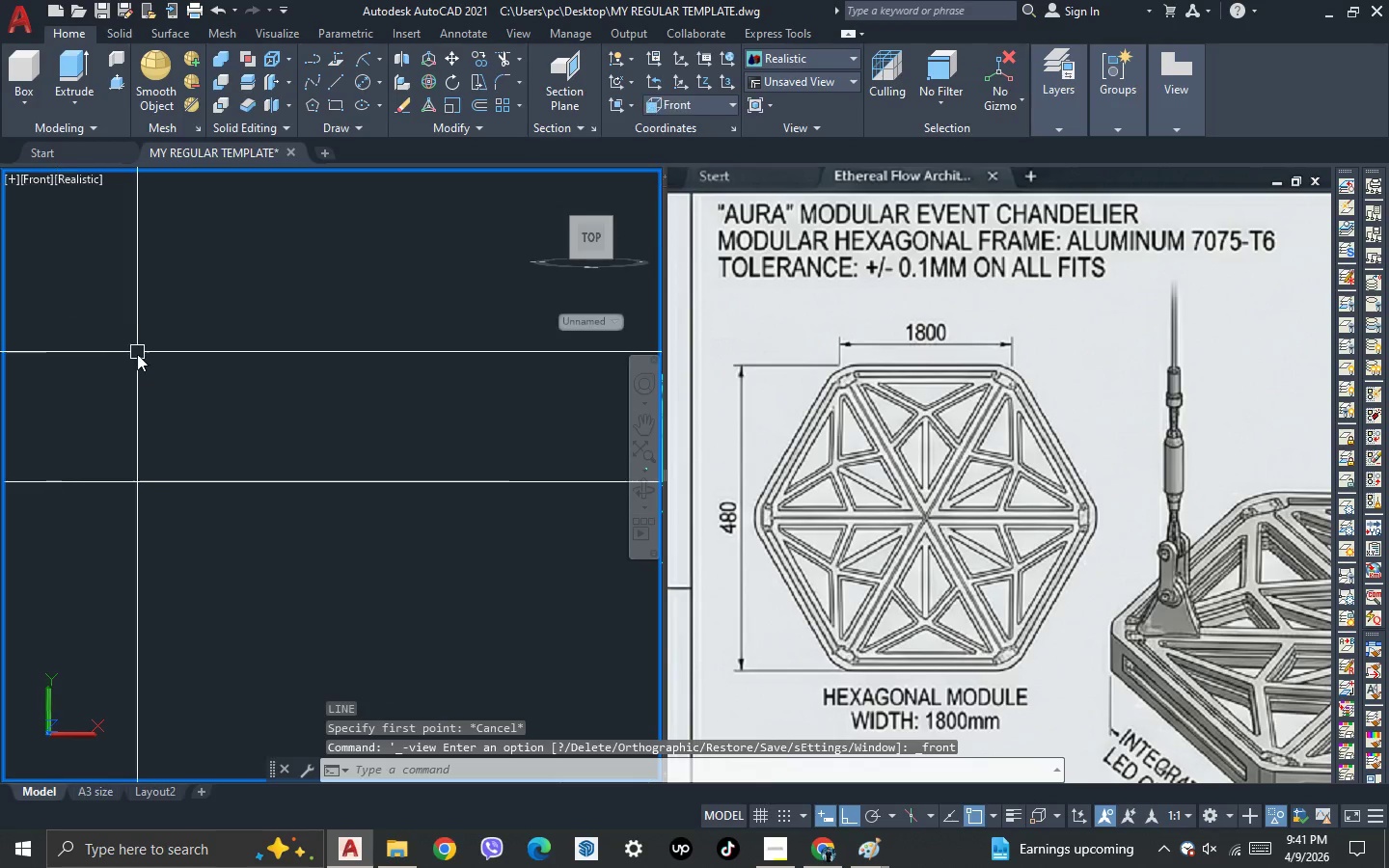 
scroll: coordinate [300, 410], scroll_direction: up, amount: 16.0
 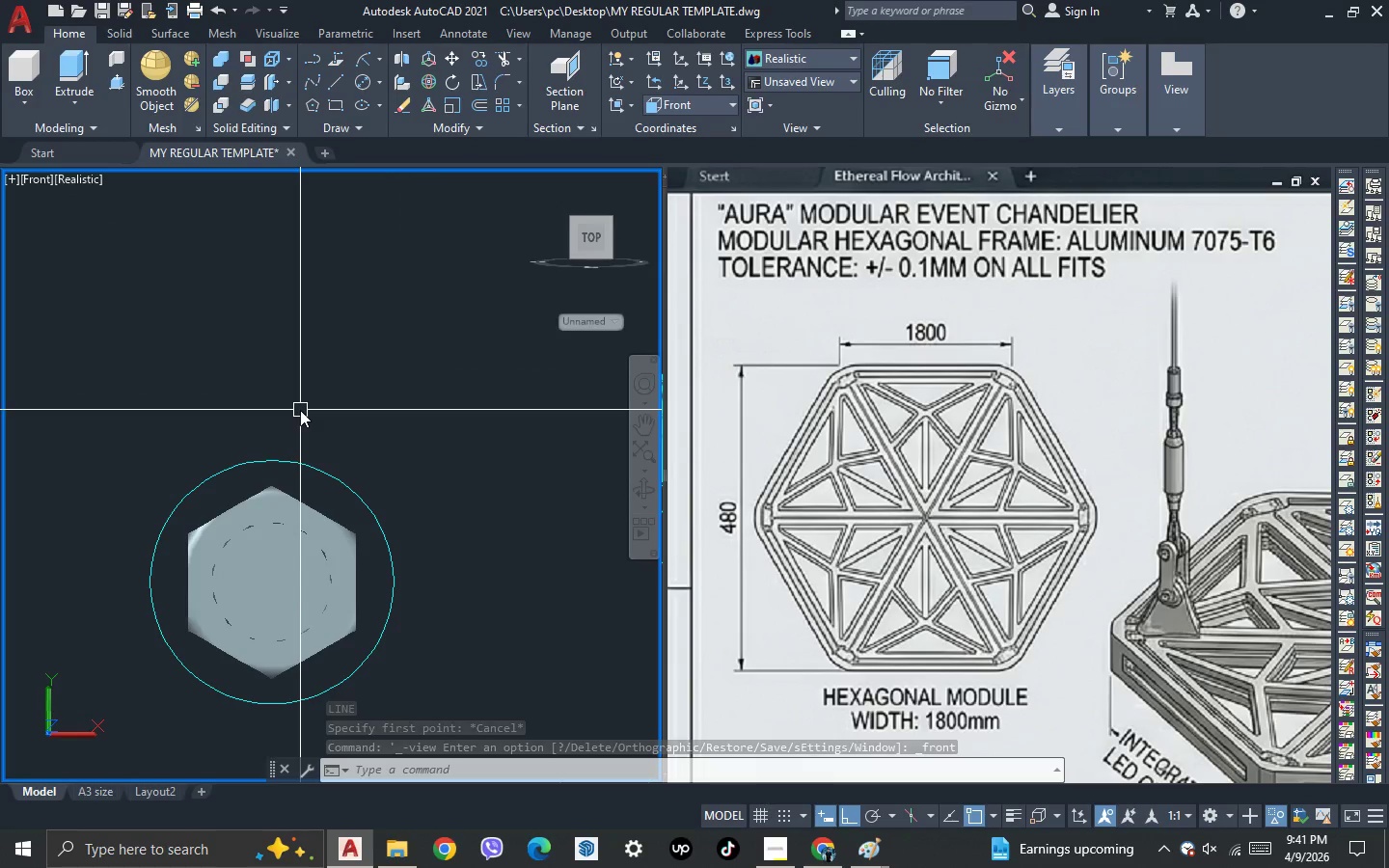 
key(L)
 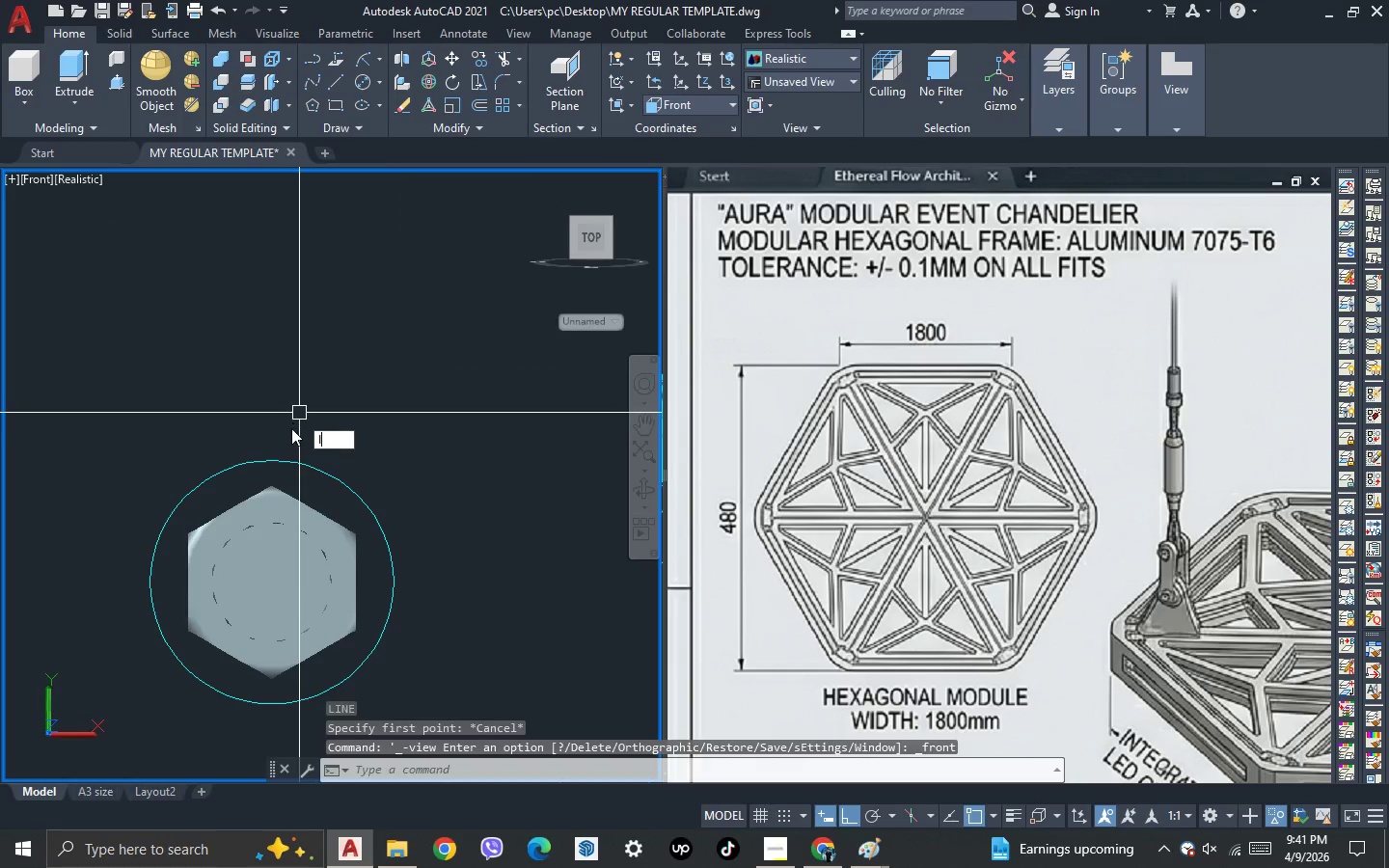 
key(Space)
 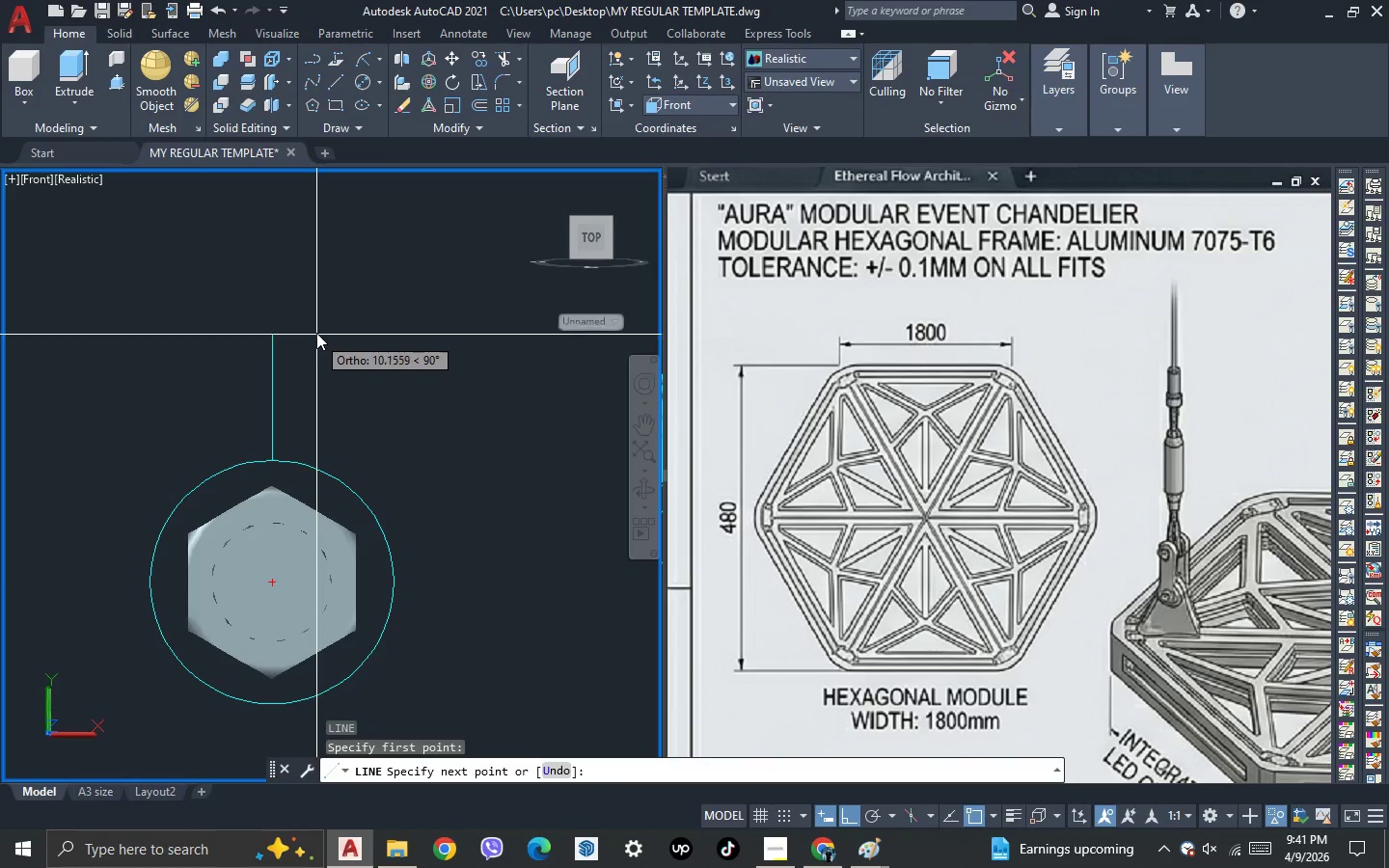 
left_click([316, 326])
 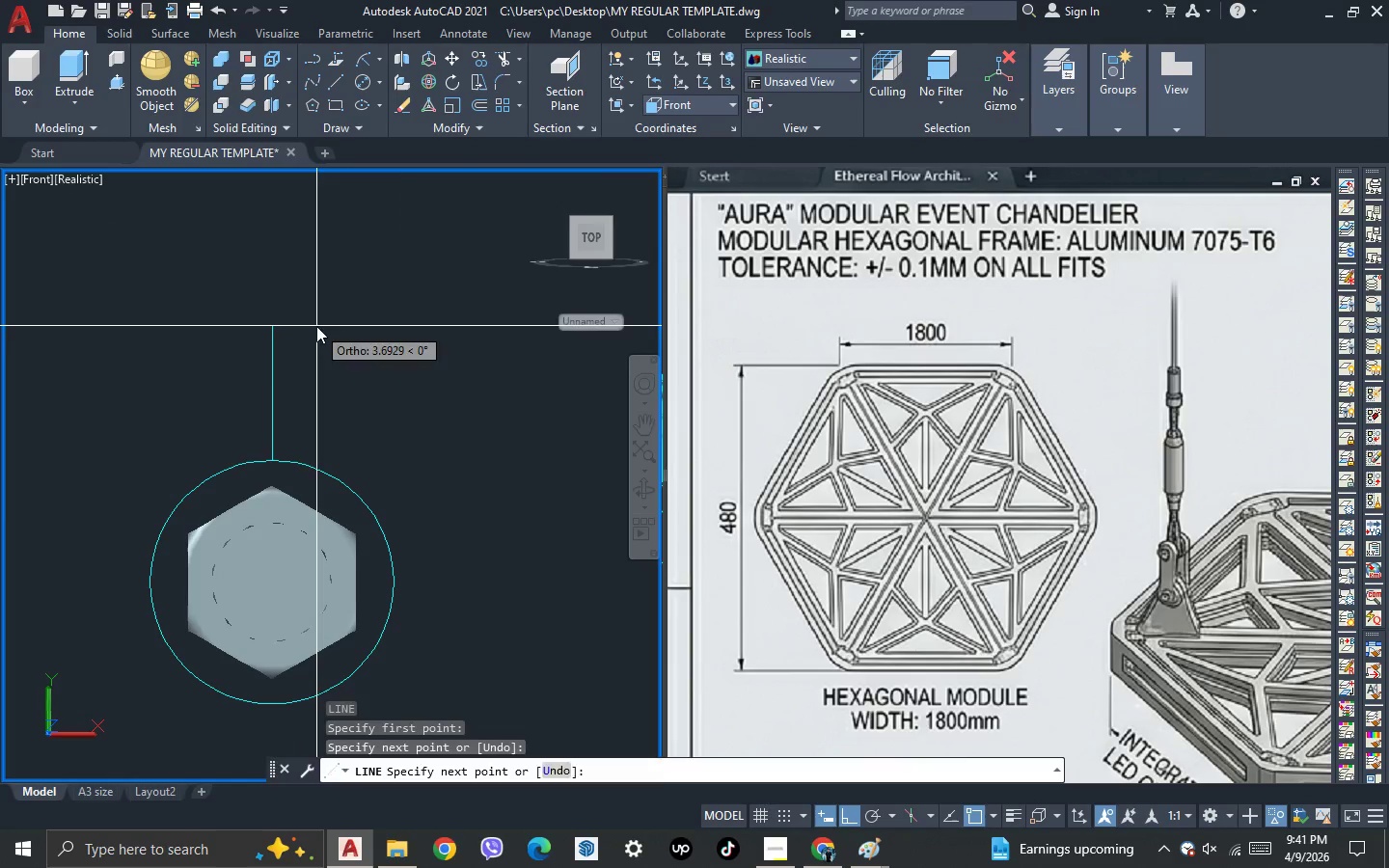 
key(Escape)
 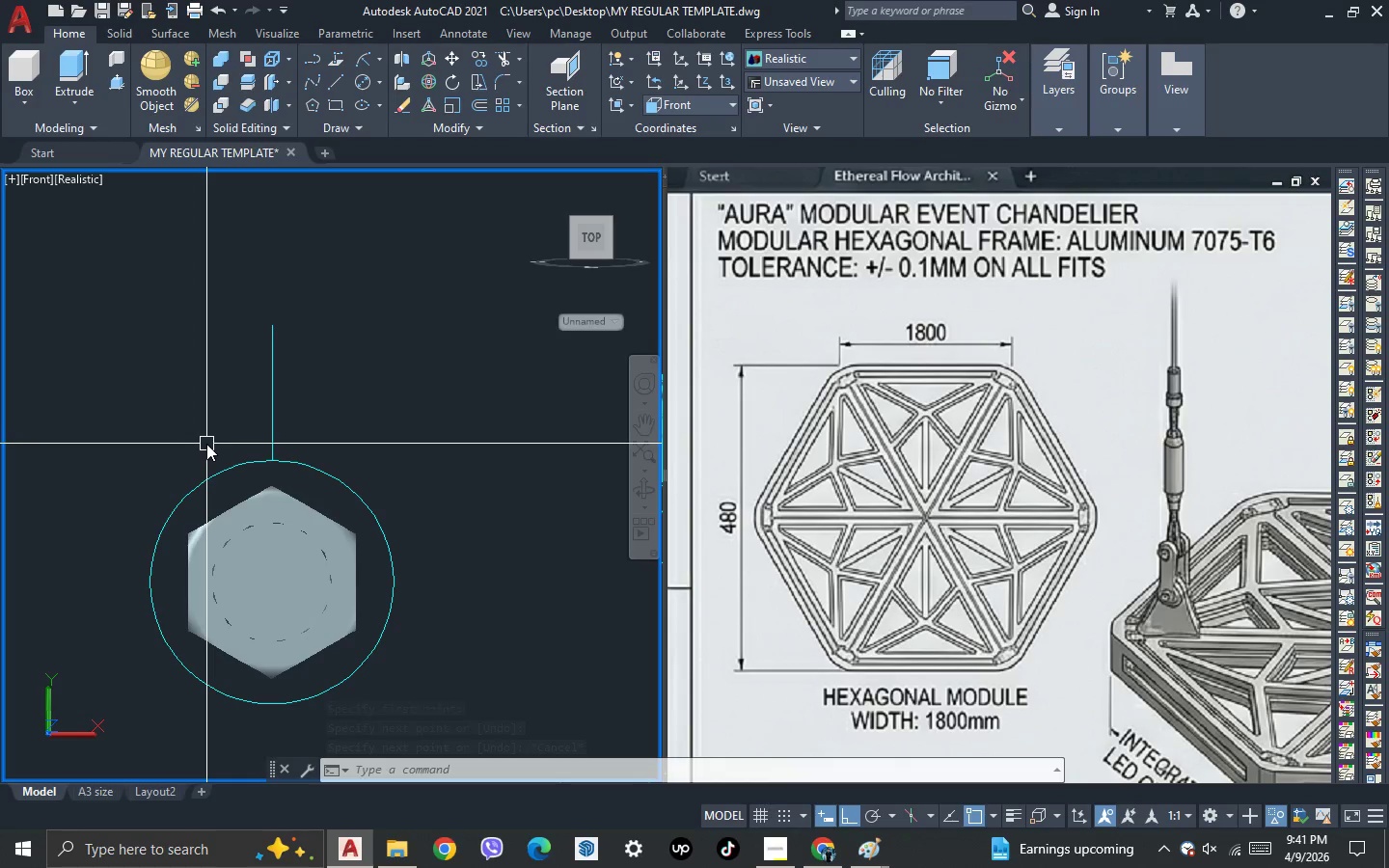 
wait(7.77)
 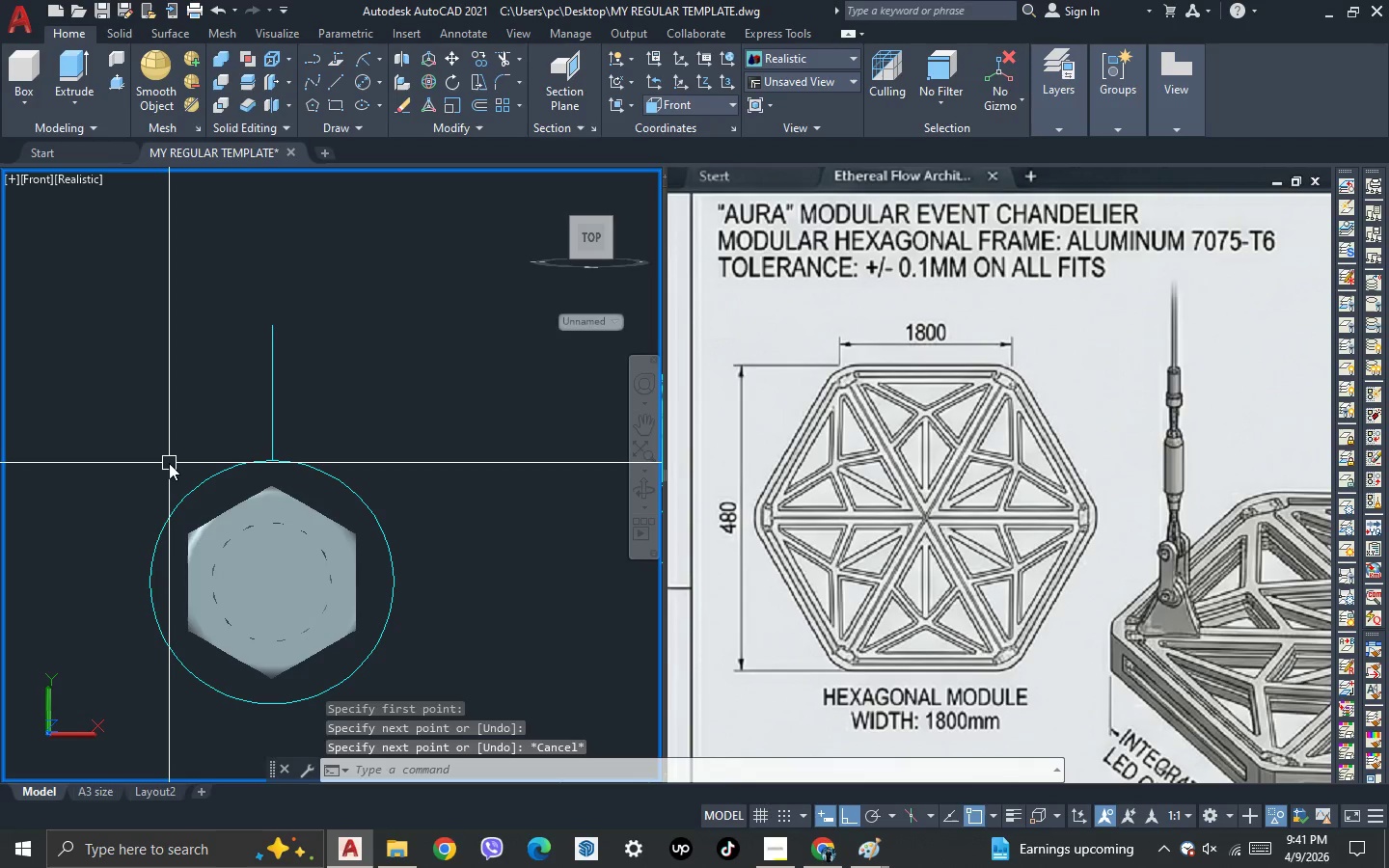 
left_click([211, 481])
 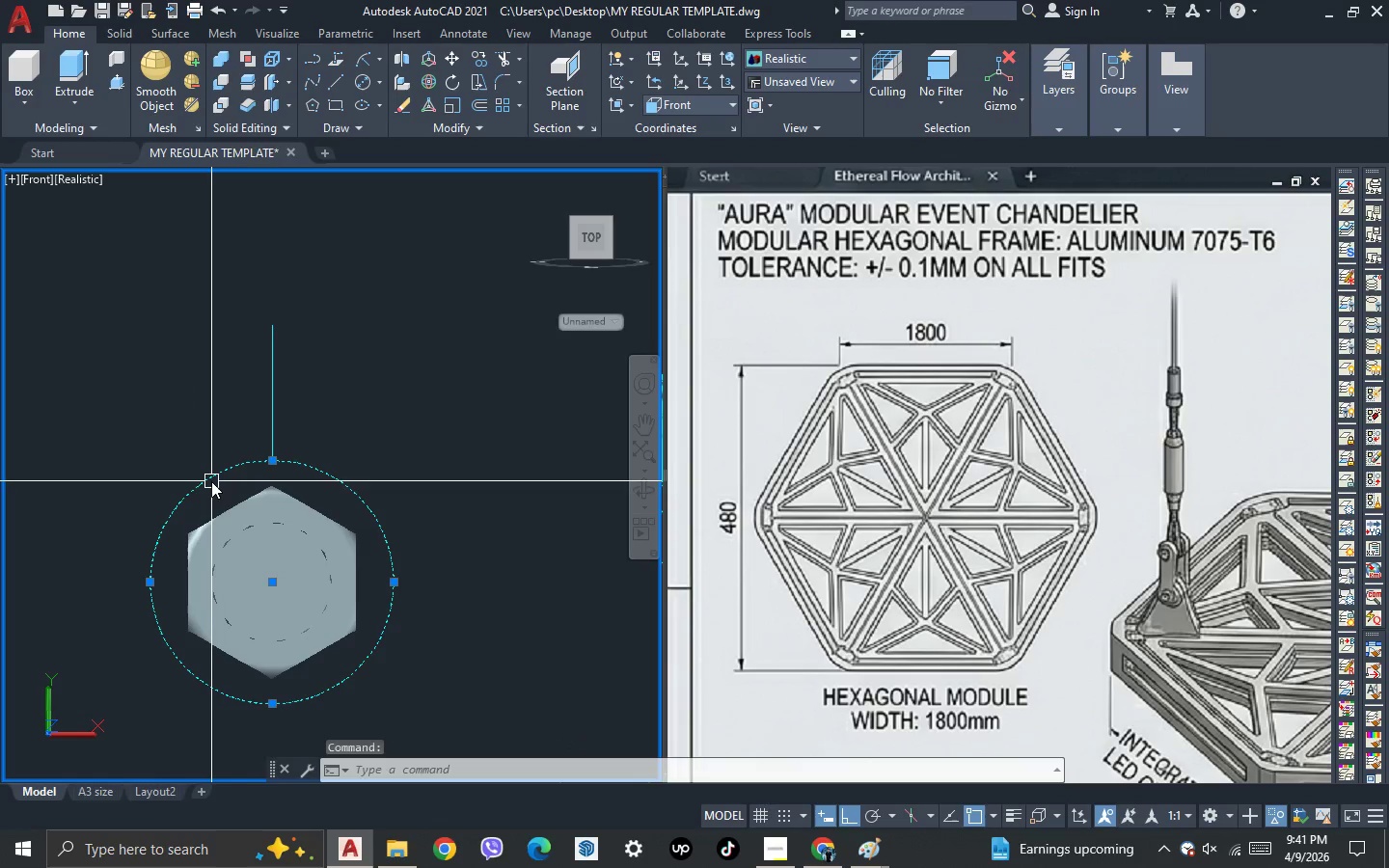 
key(S)
 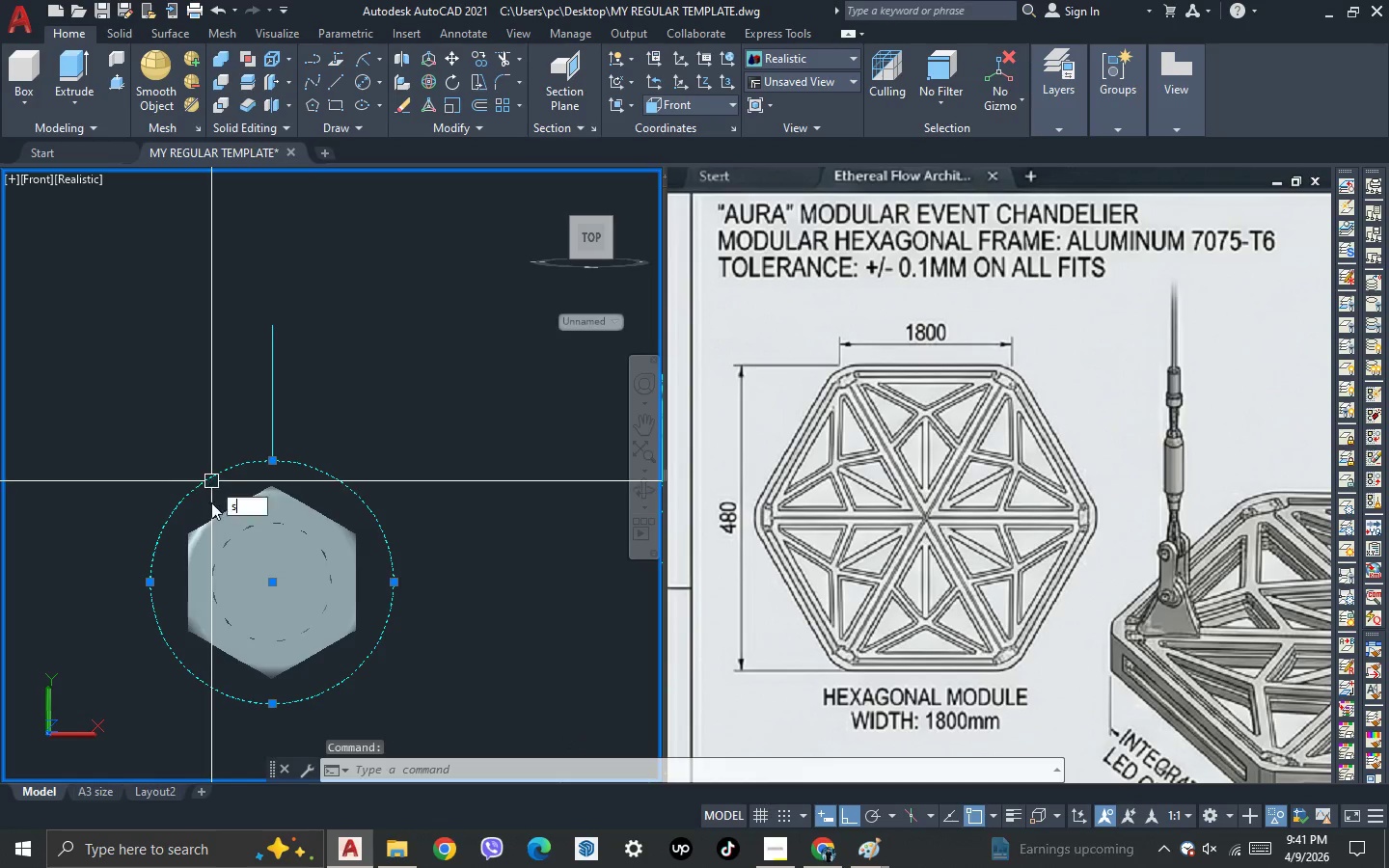 
key(C)
 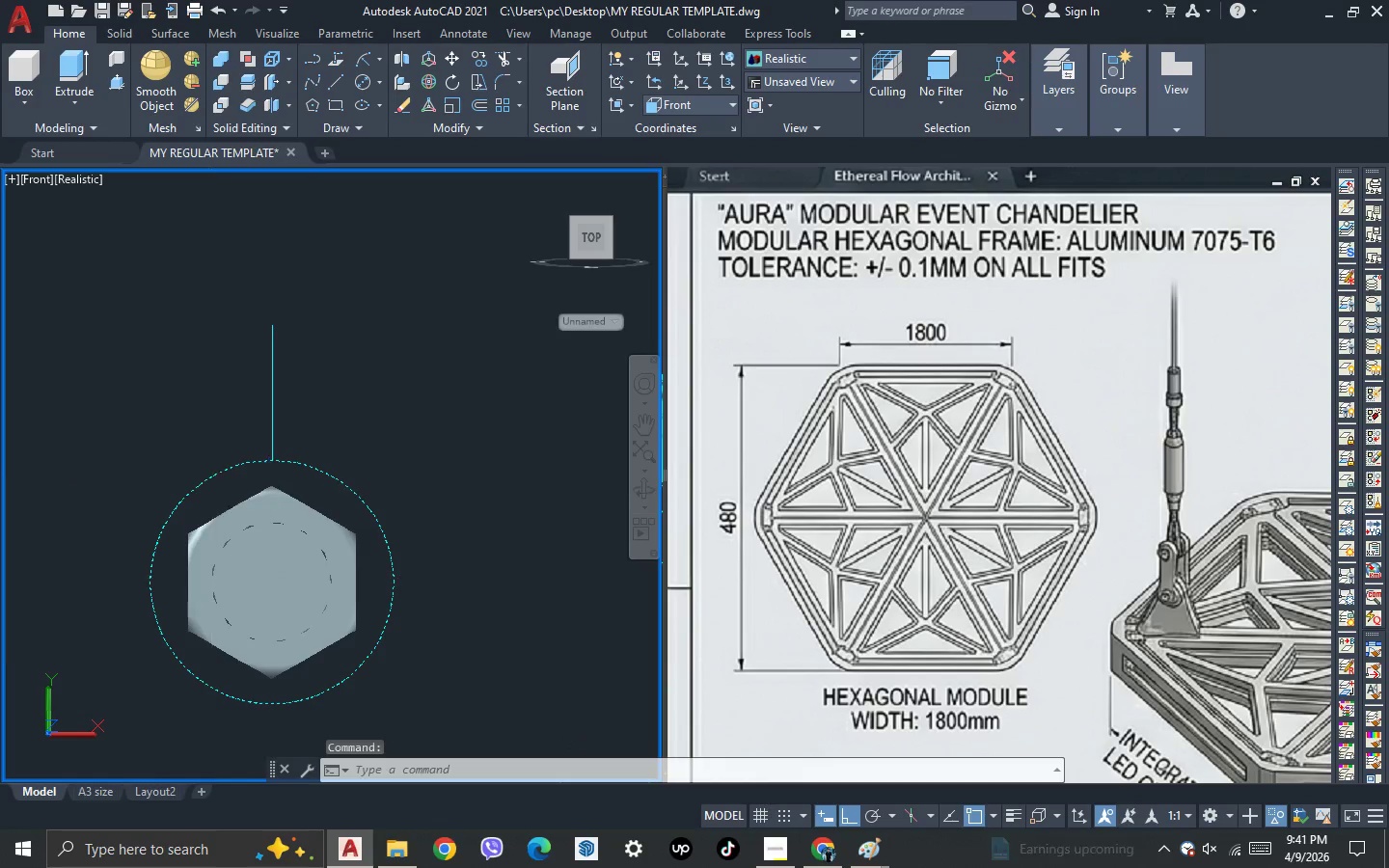 
key(Space)
 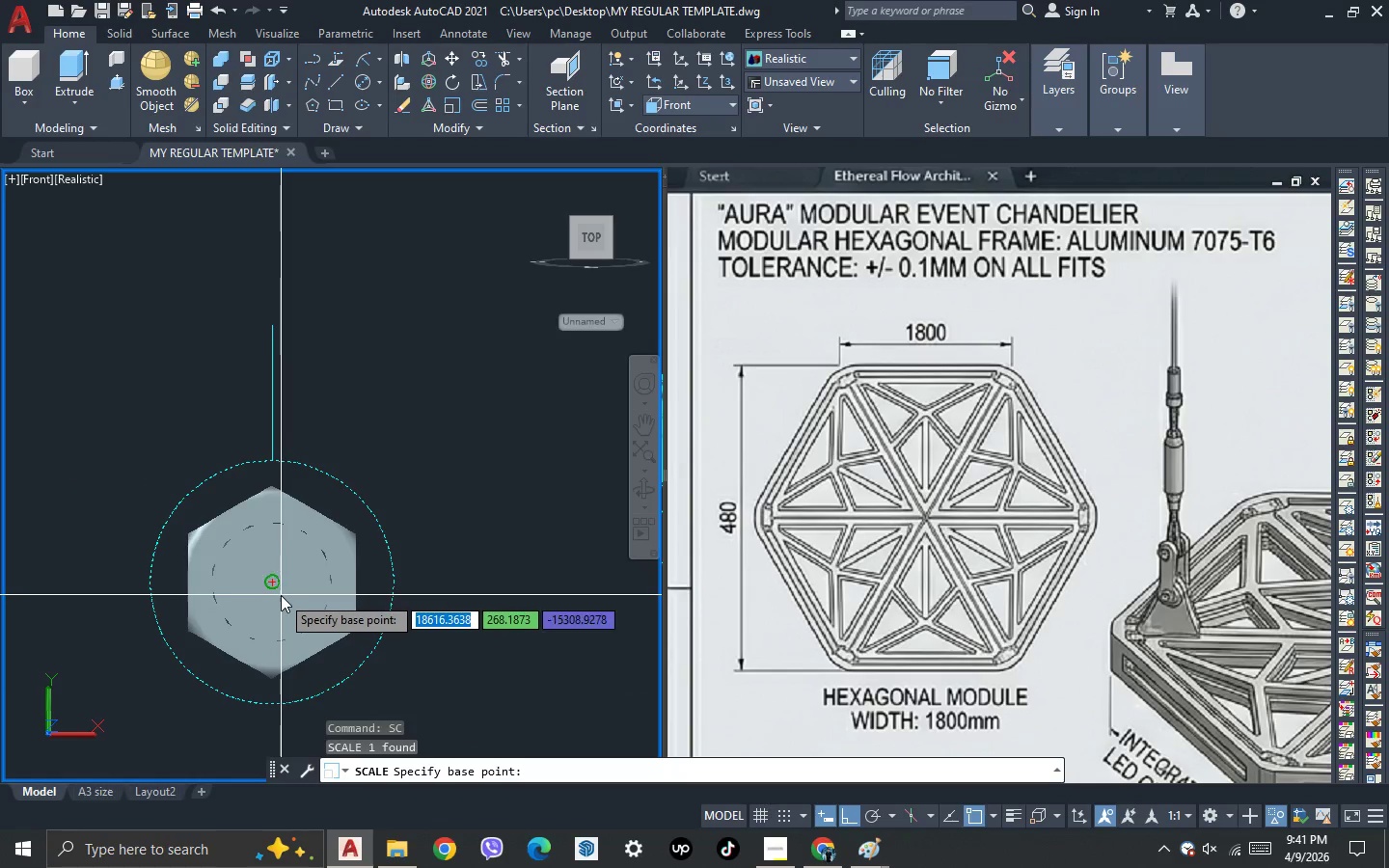 
left_click([279, 591])
 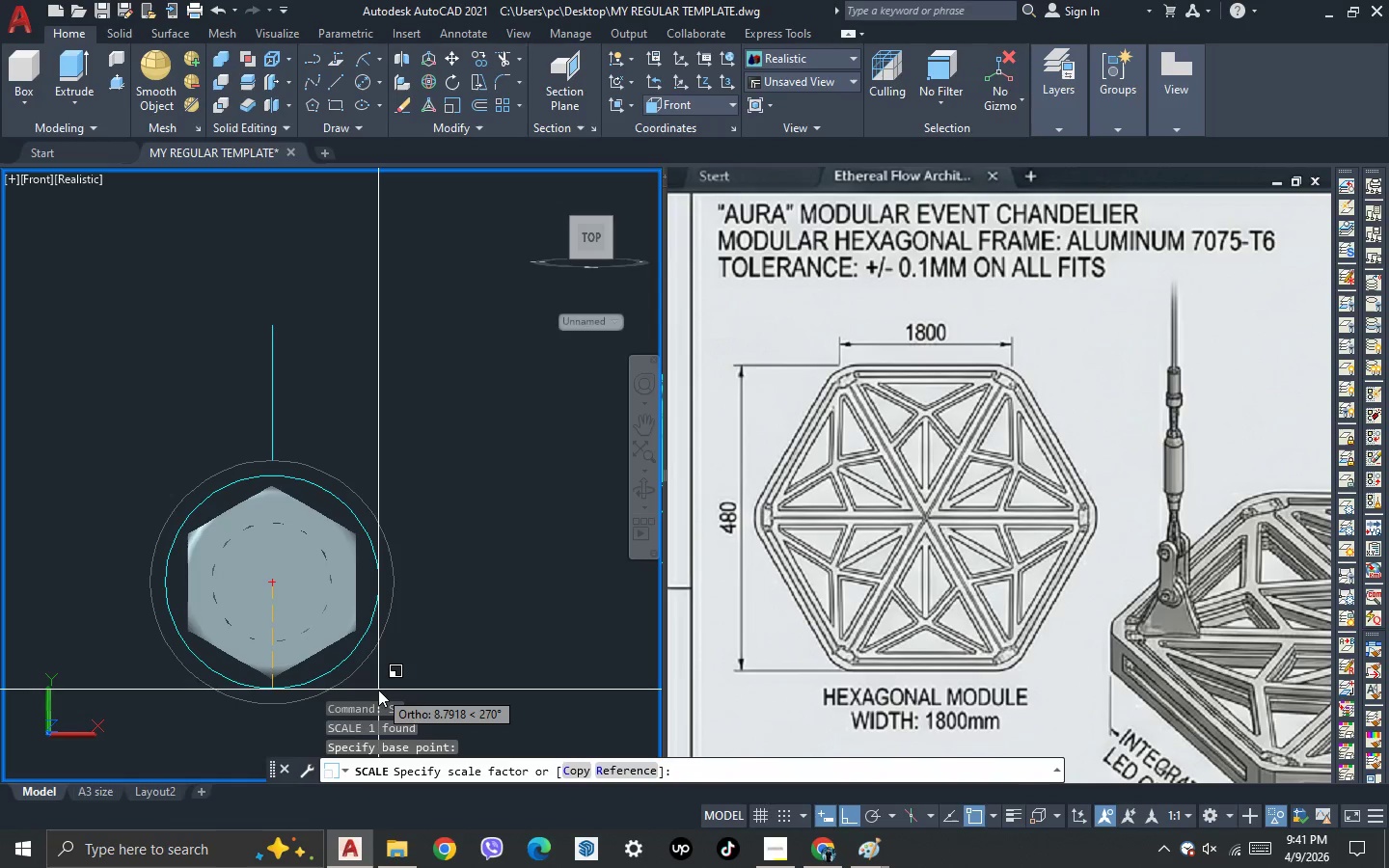 
scroll: coordinate [378, 690], scroll_direction: up, amount: 1.0
 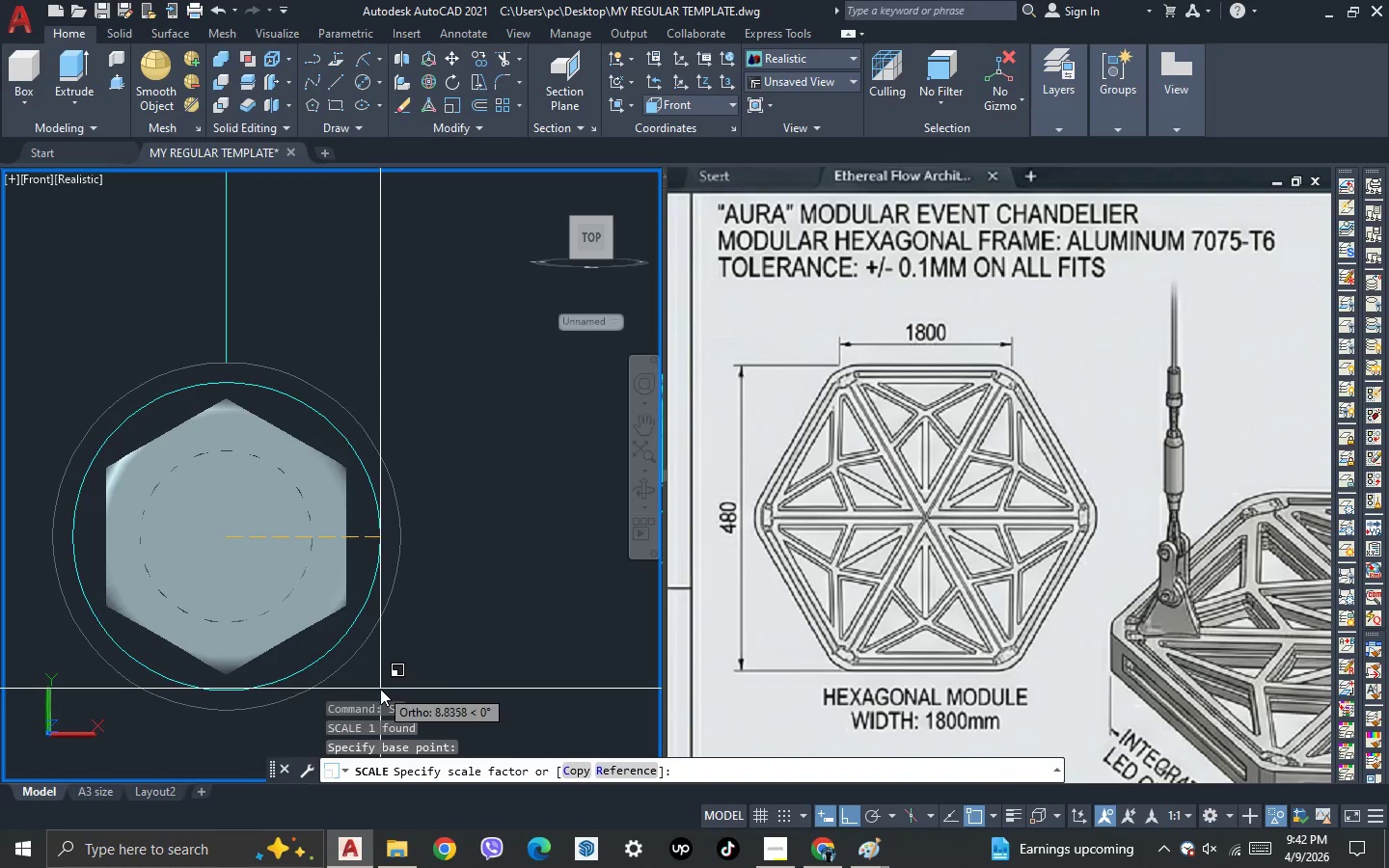 
left_click([380, 689])
 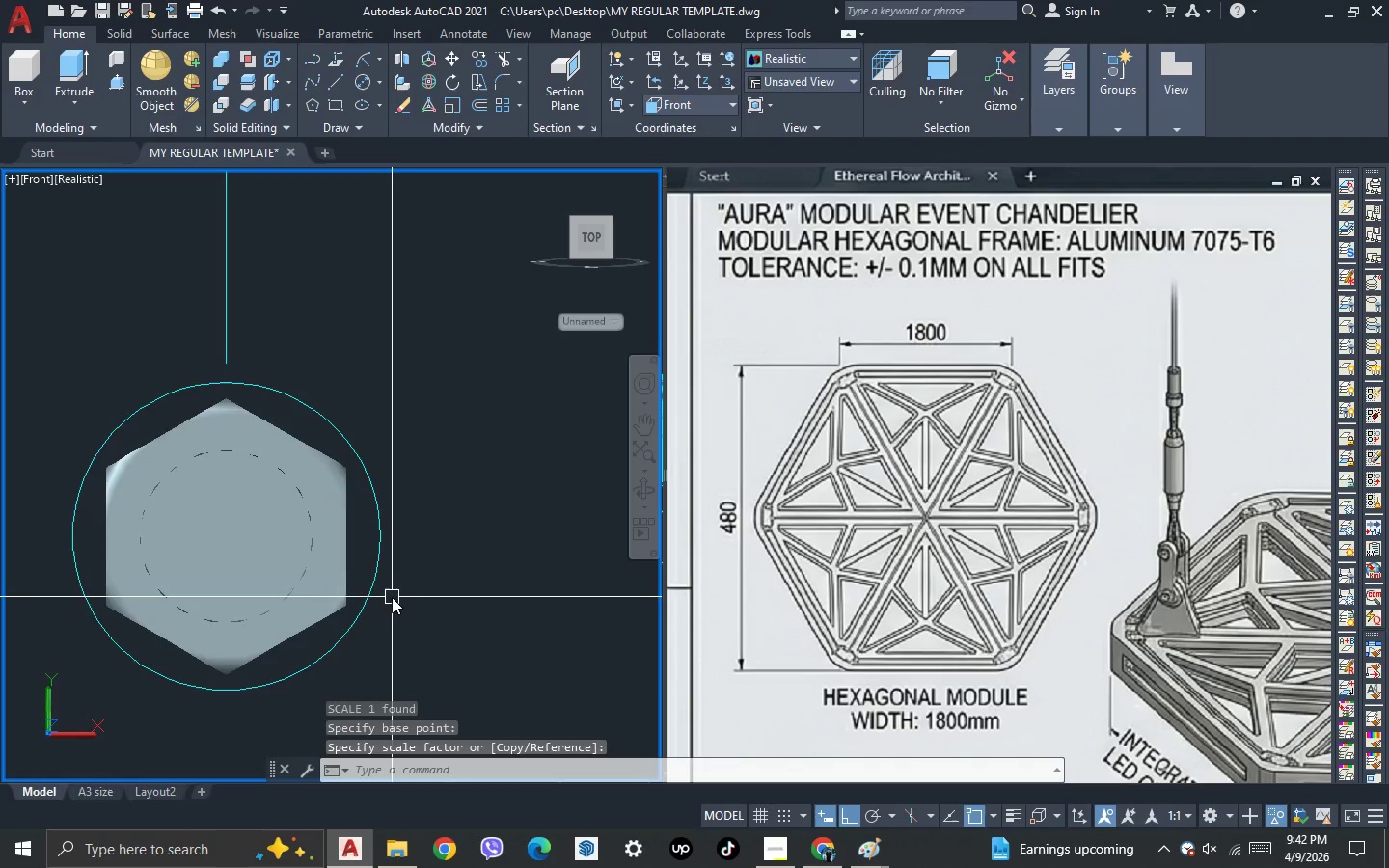 
scroll: coordinate [391, 591], scroll_direction: down, amount: 2.0
 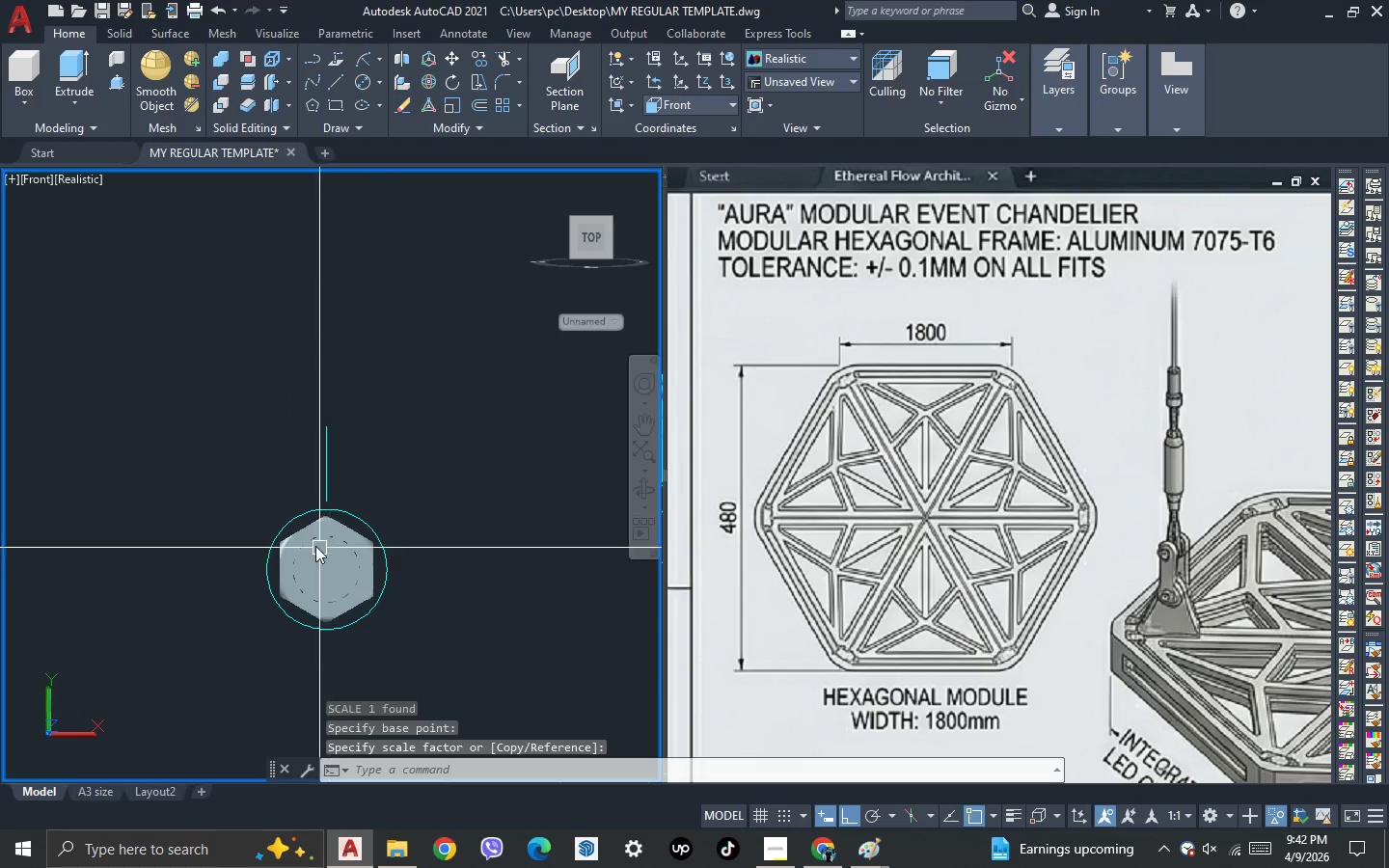 
scroll: coordinate [312, 541], scroll_direction: up, amount: 2.0
 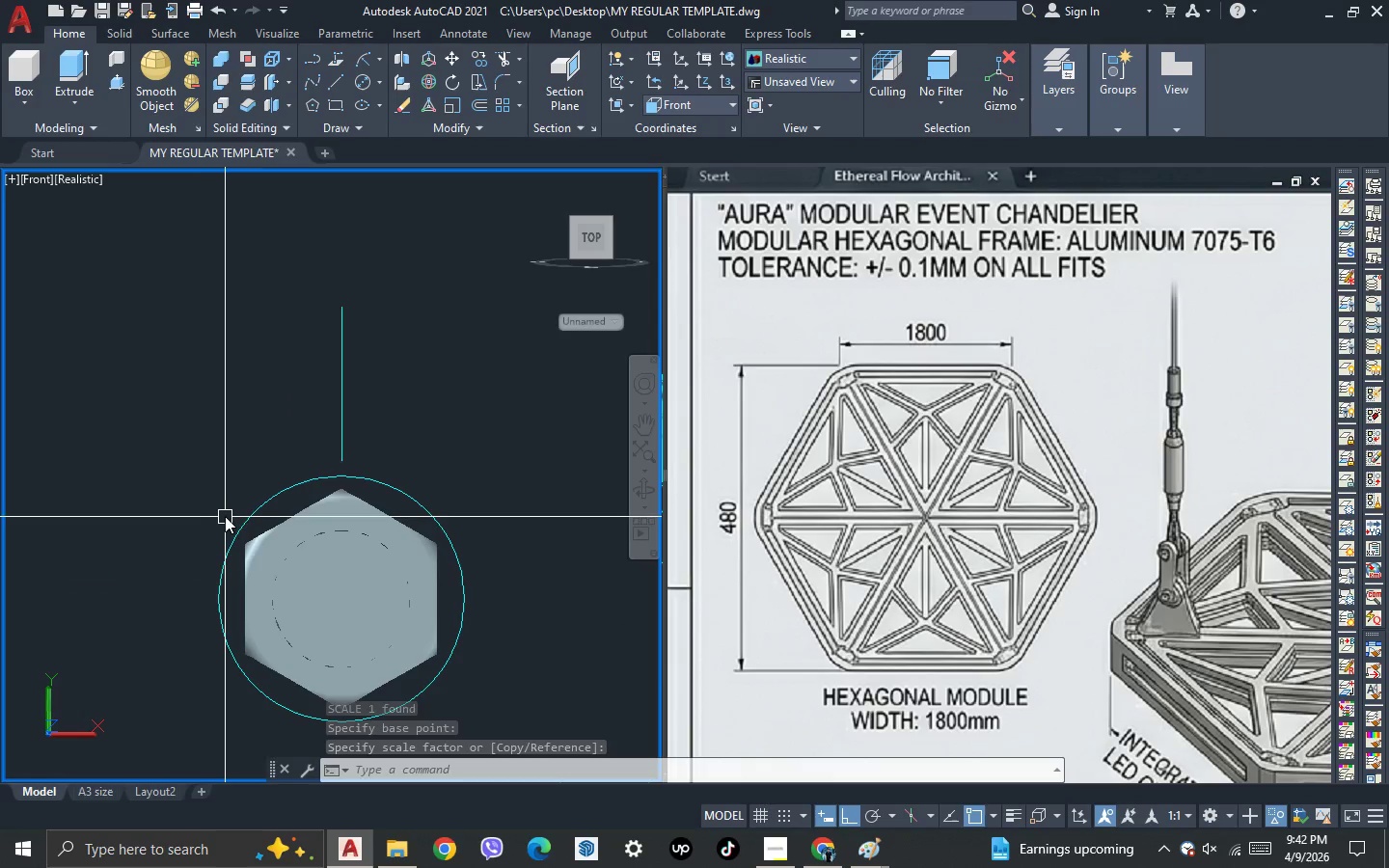 
scroll: coordinate [241, 504], scroll_direction: down, amount: 1.0
 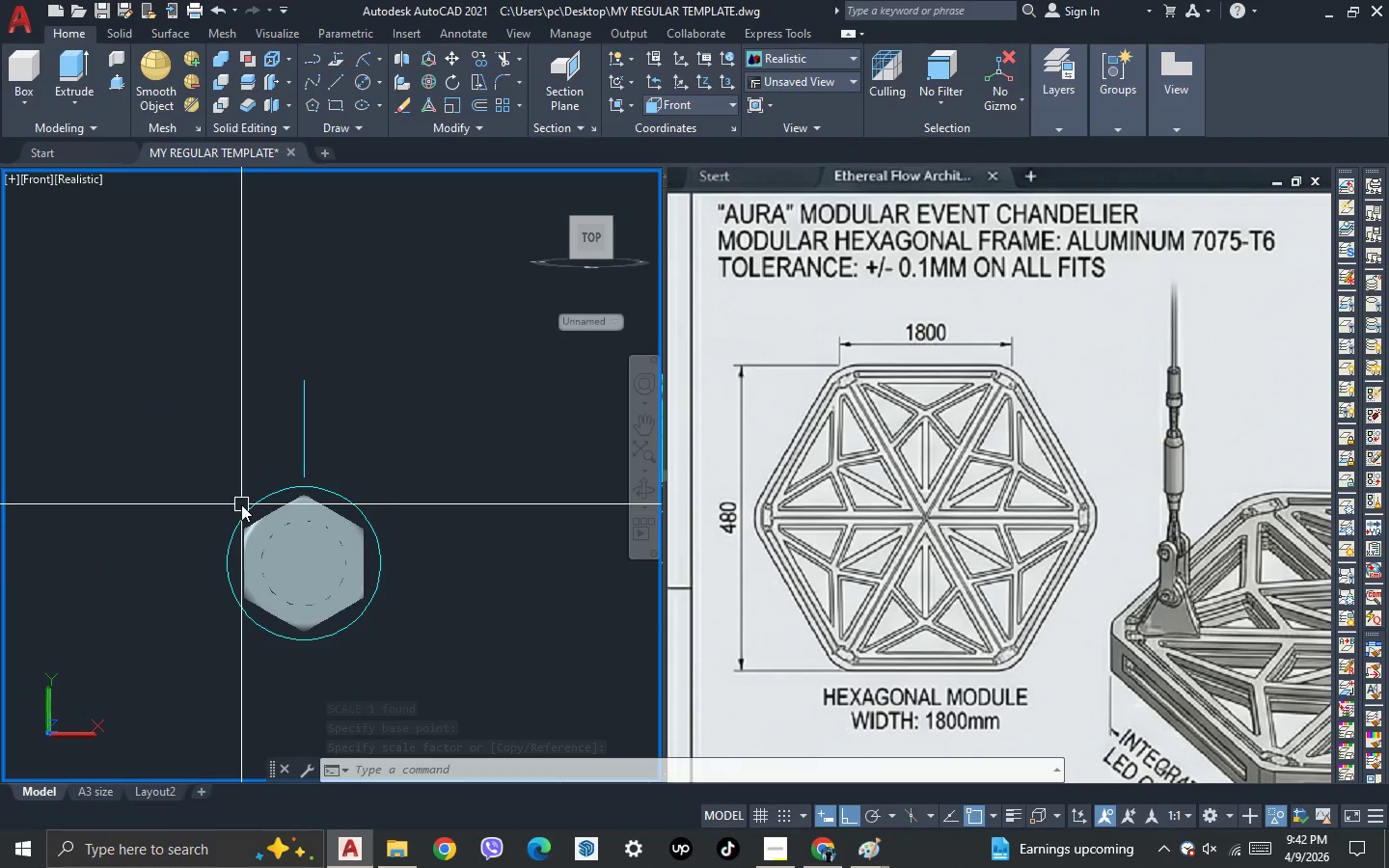 
key(L)
 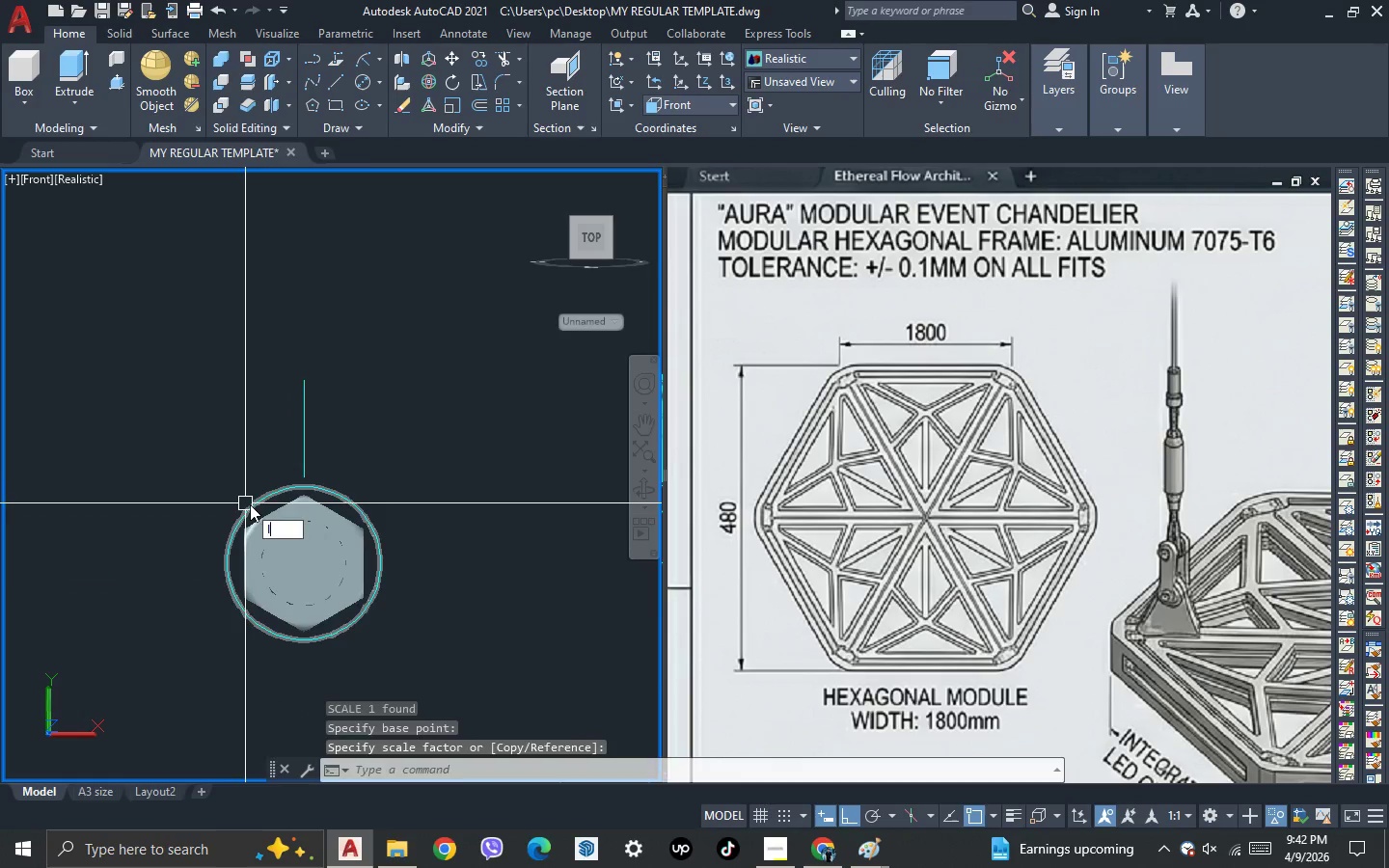 
key(Space)
 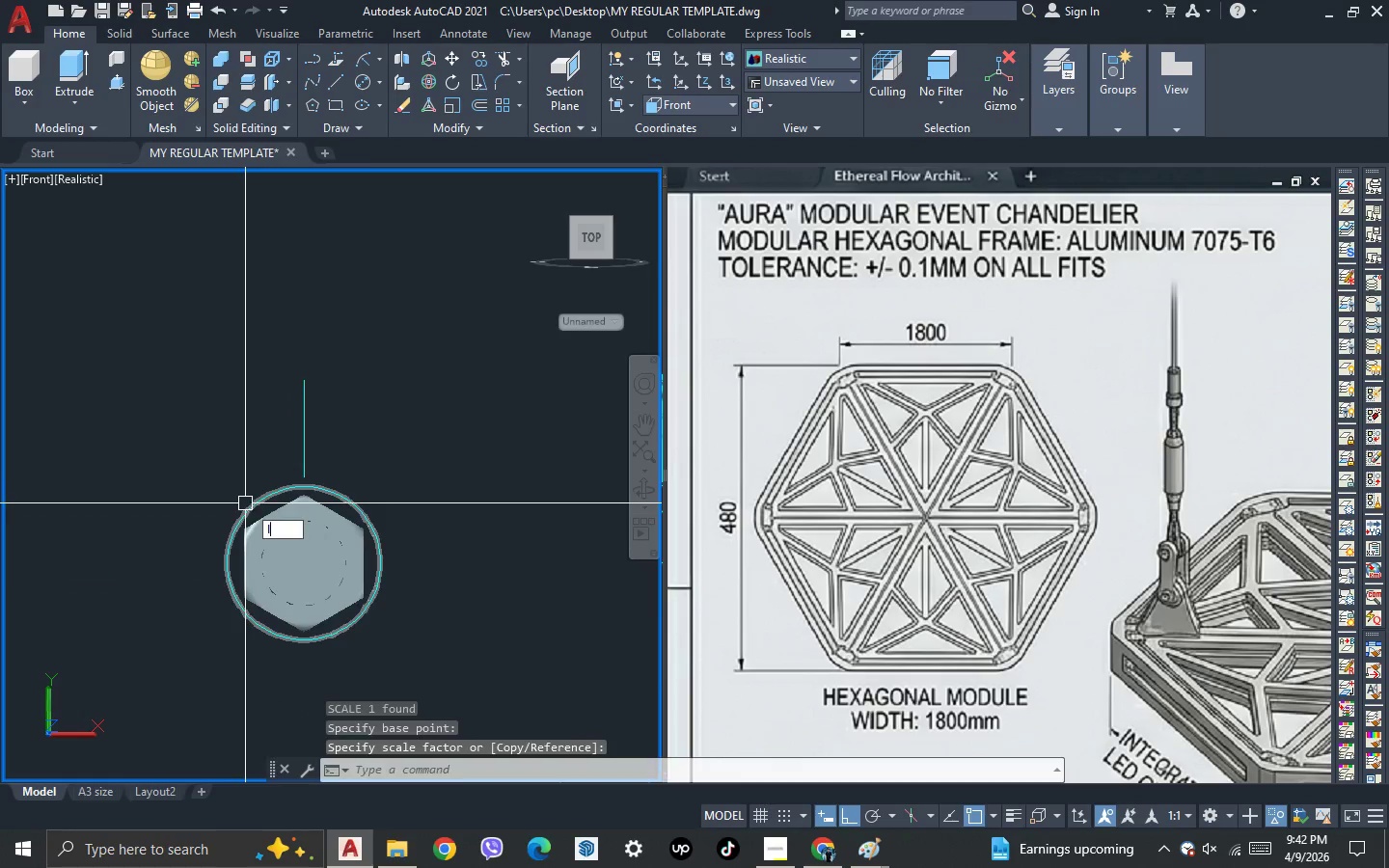 
scroll: coordinate [335, 487], scroll_direction: up, amount: 3.0
 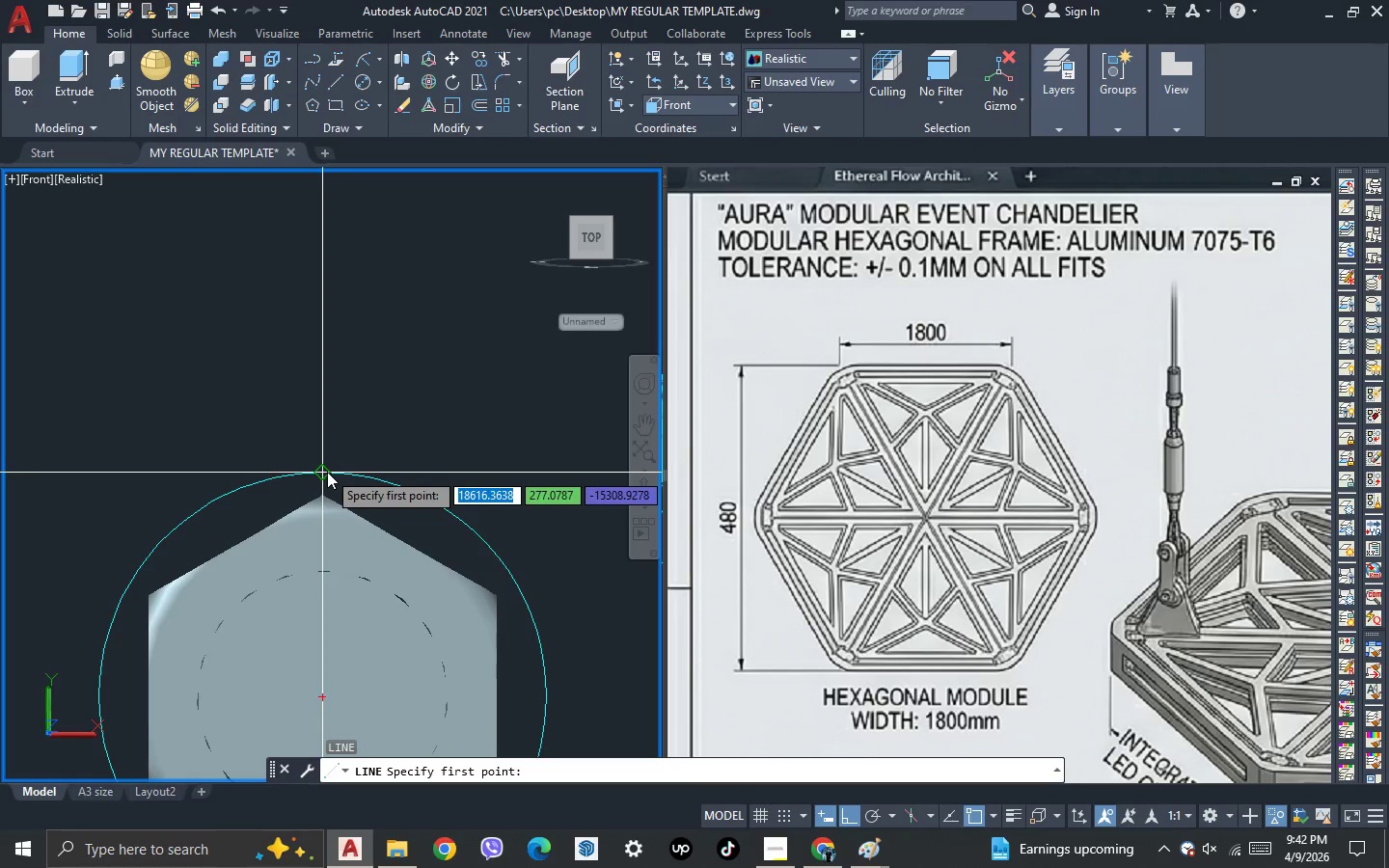 
left_click([327, 472])
 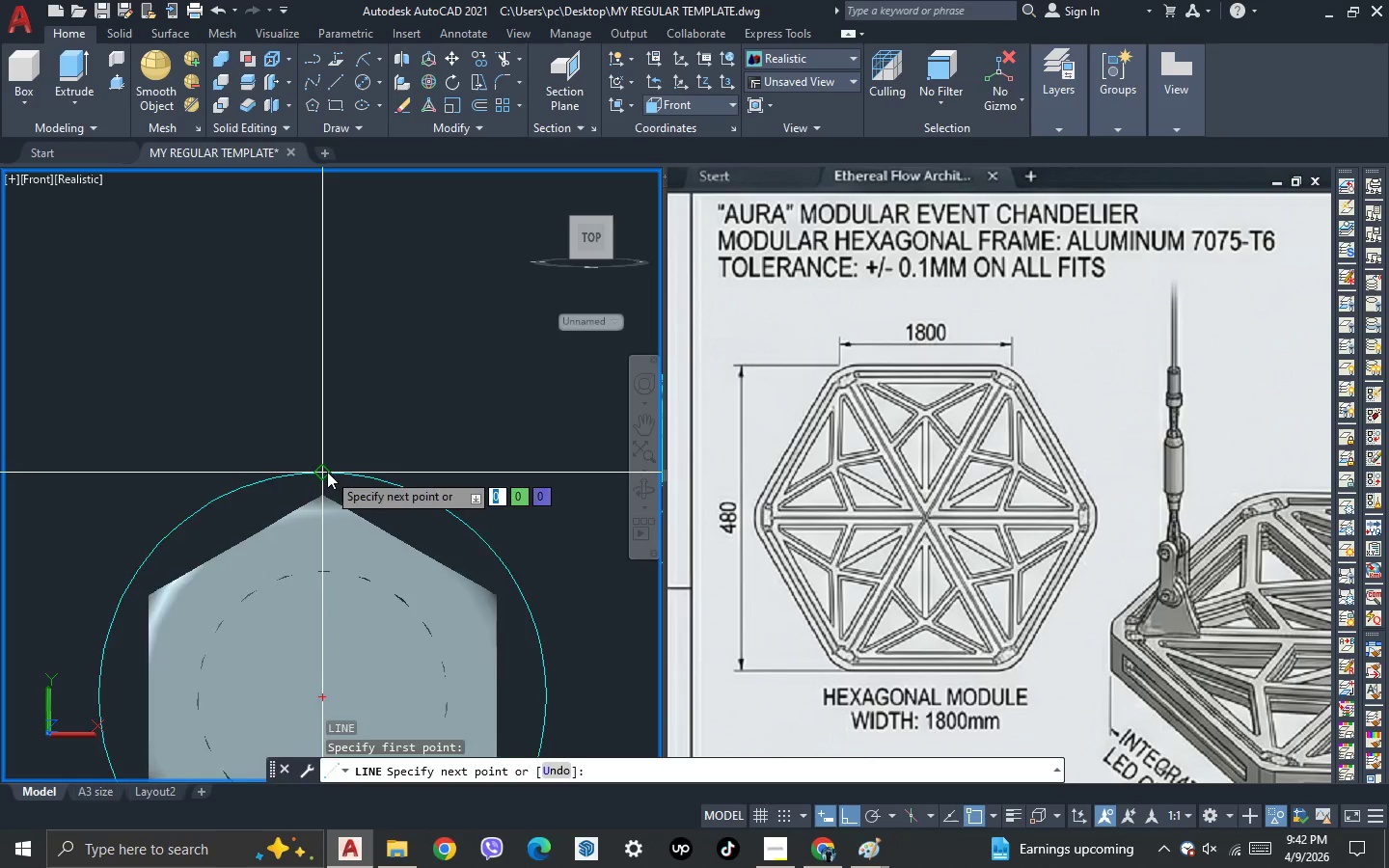 
scroll: coordinate [327, 472], scroll_direction: down, amount: 2.0
 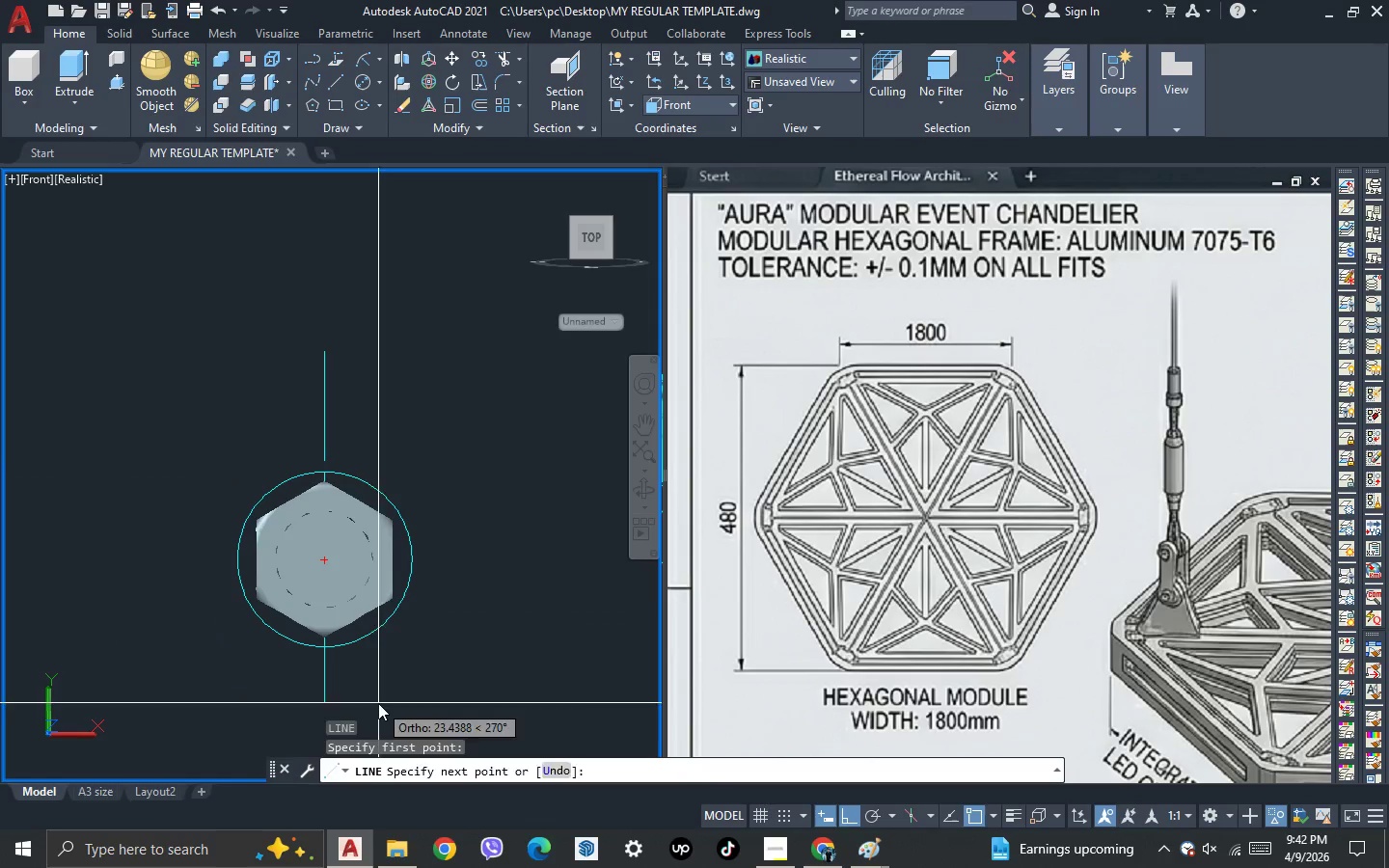 
key(Escape)
type(tr )
 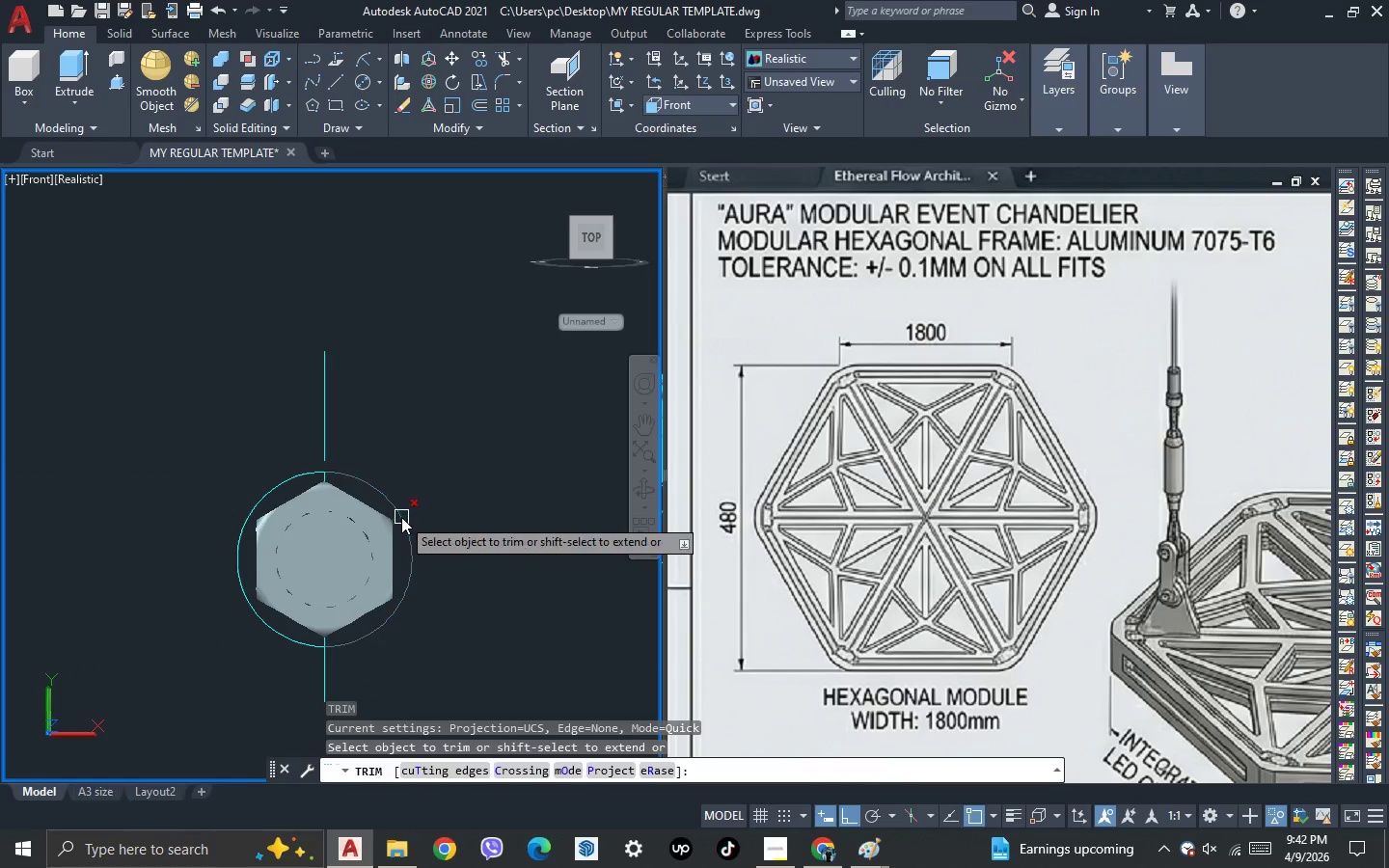 
left_click([401, 517])
 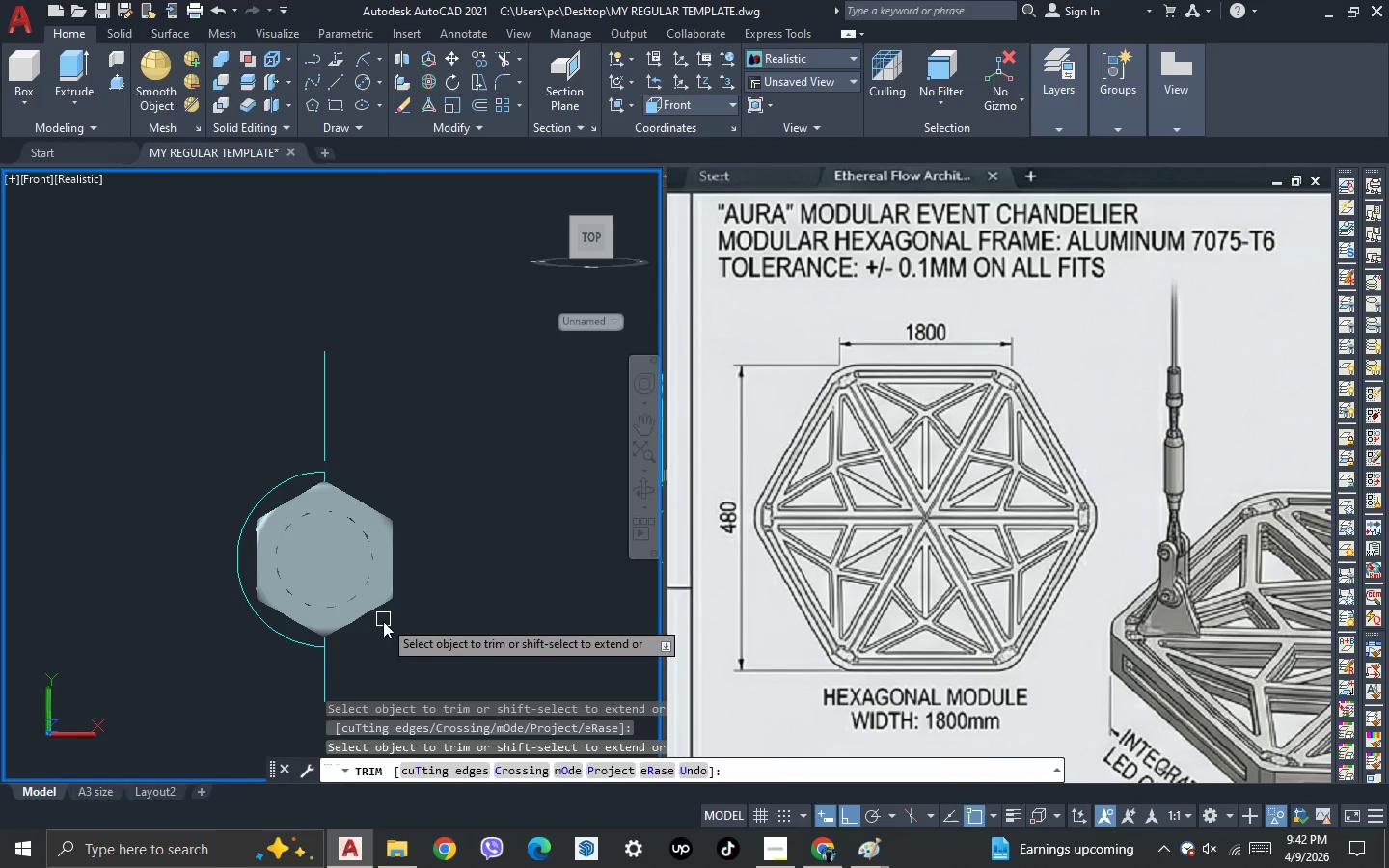 
key(Escape)
 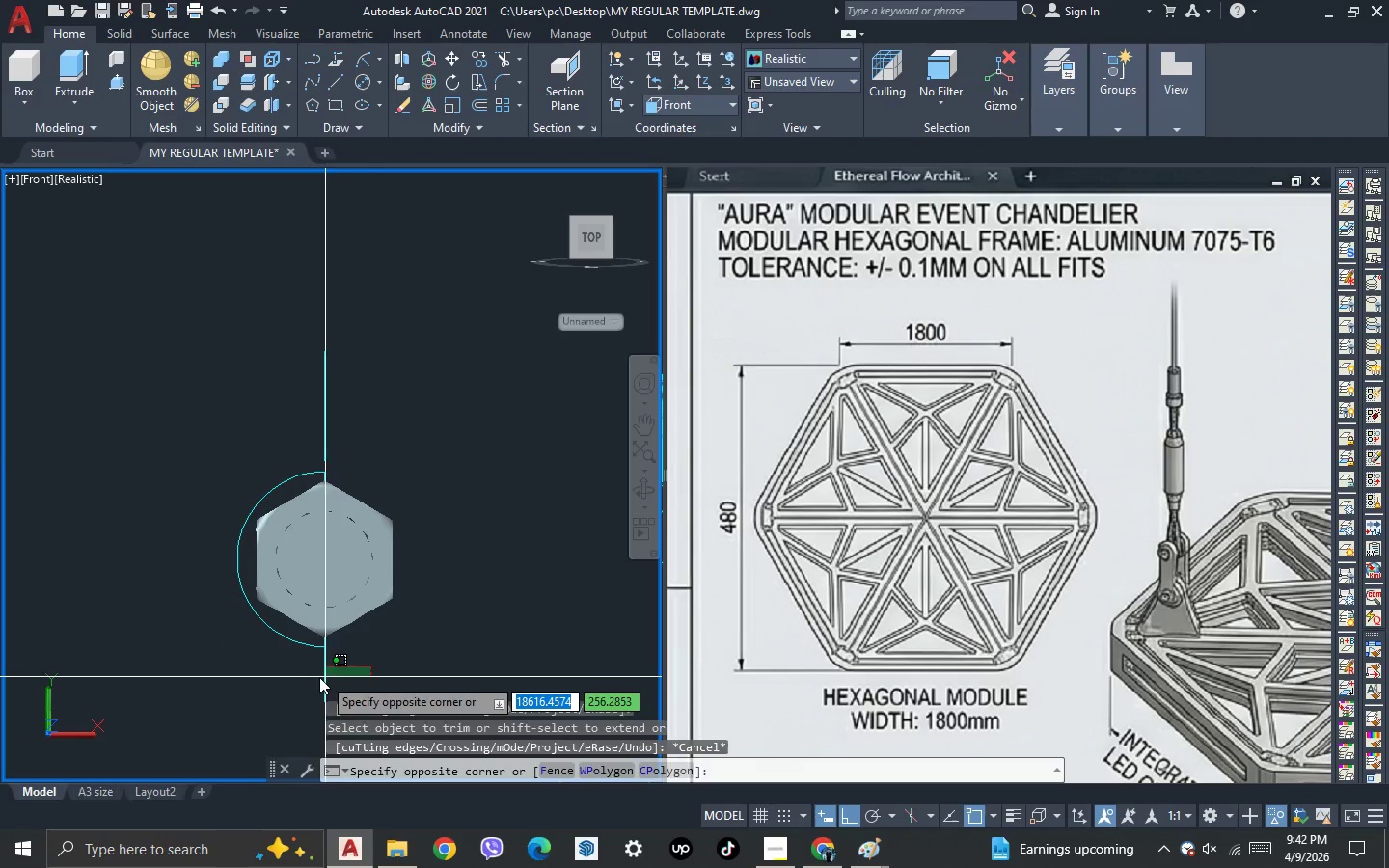 
double_click([315, 677])
 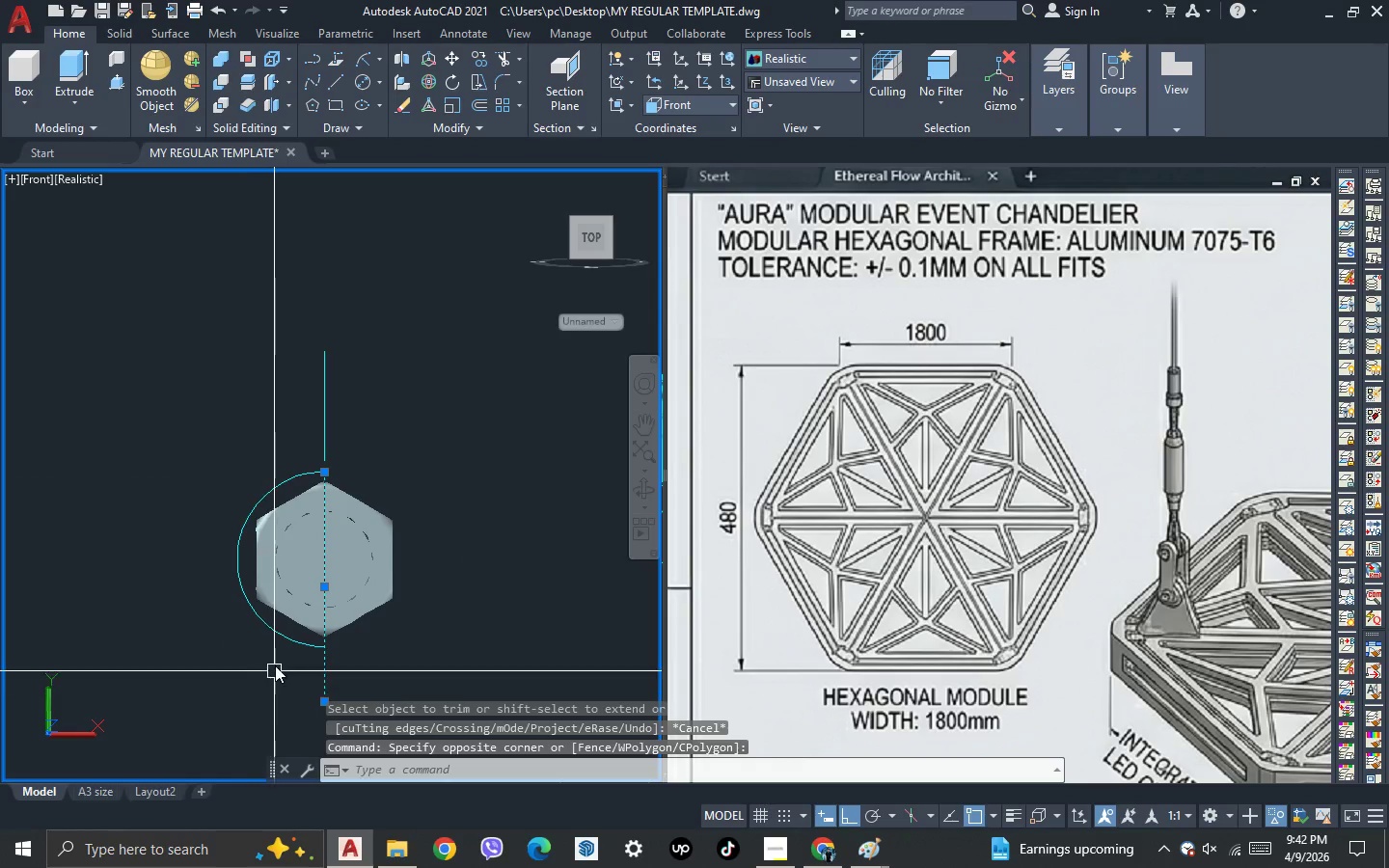 
key(Delete)
 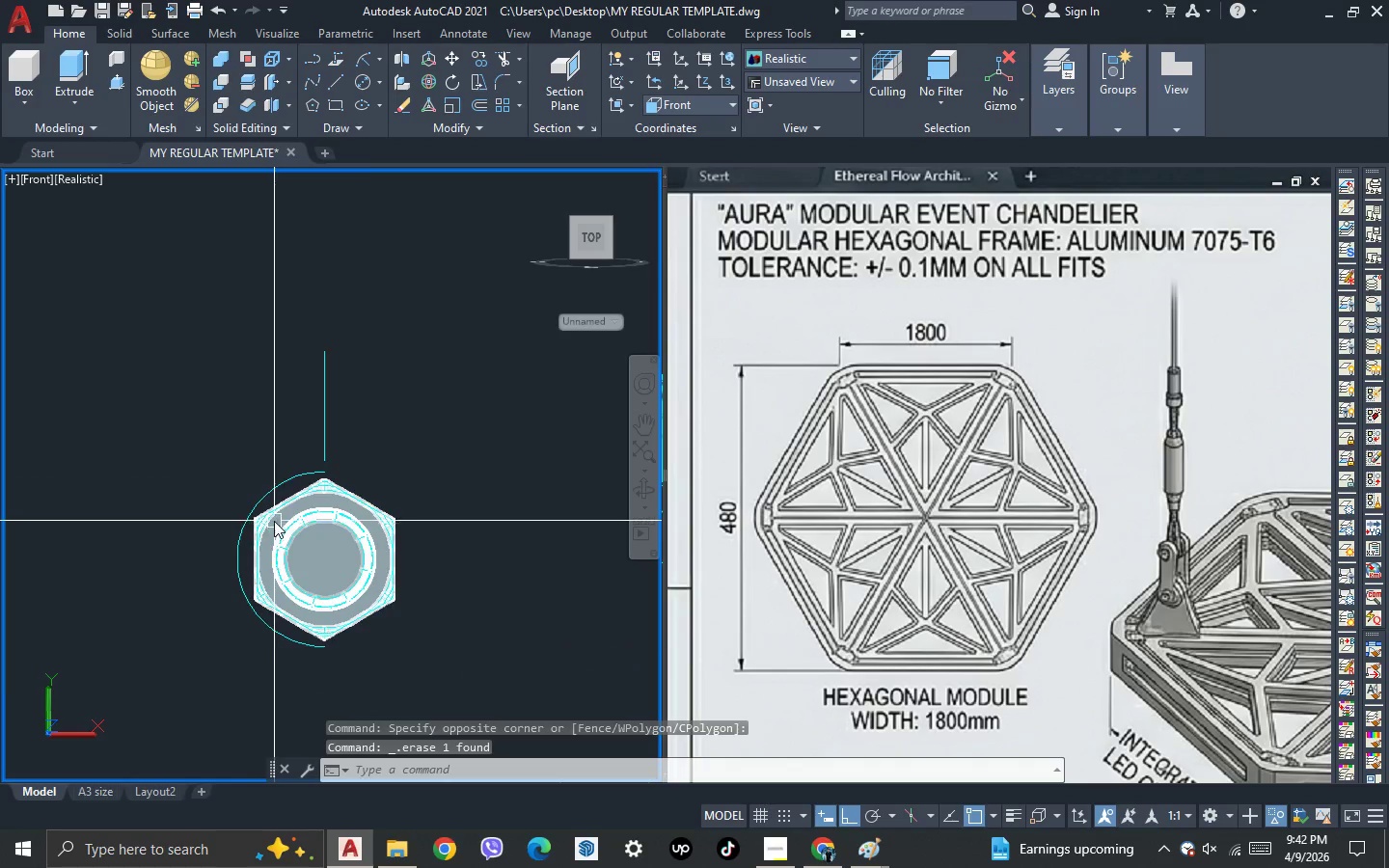 
scroll: coordinate [256, 502], scroll_direction: up, amount: 2.0
 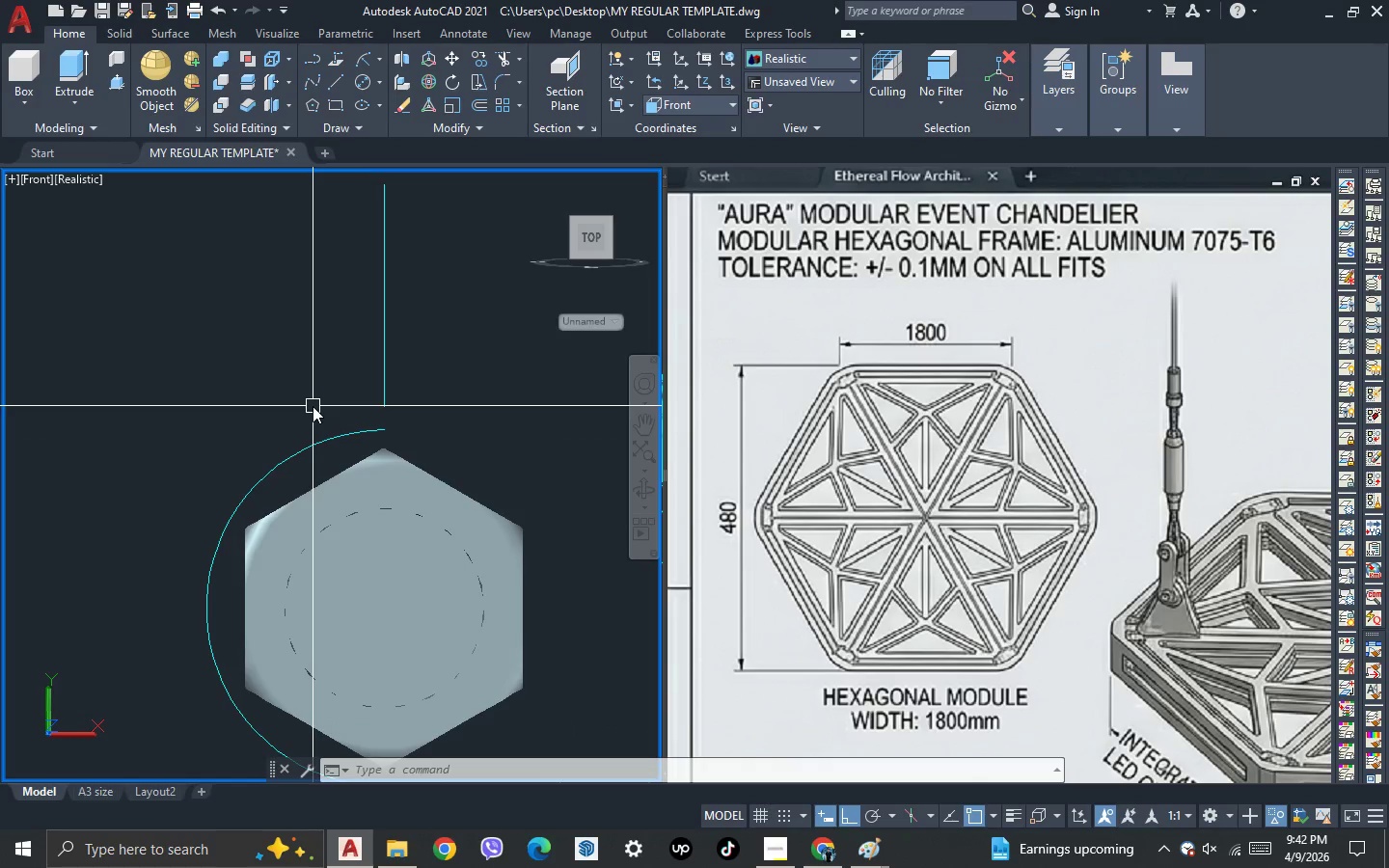 
wait(10.34)
 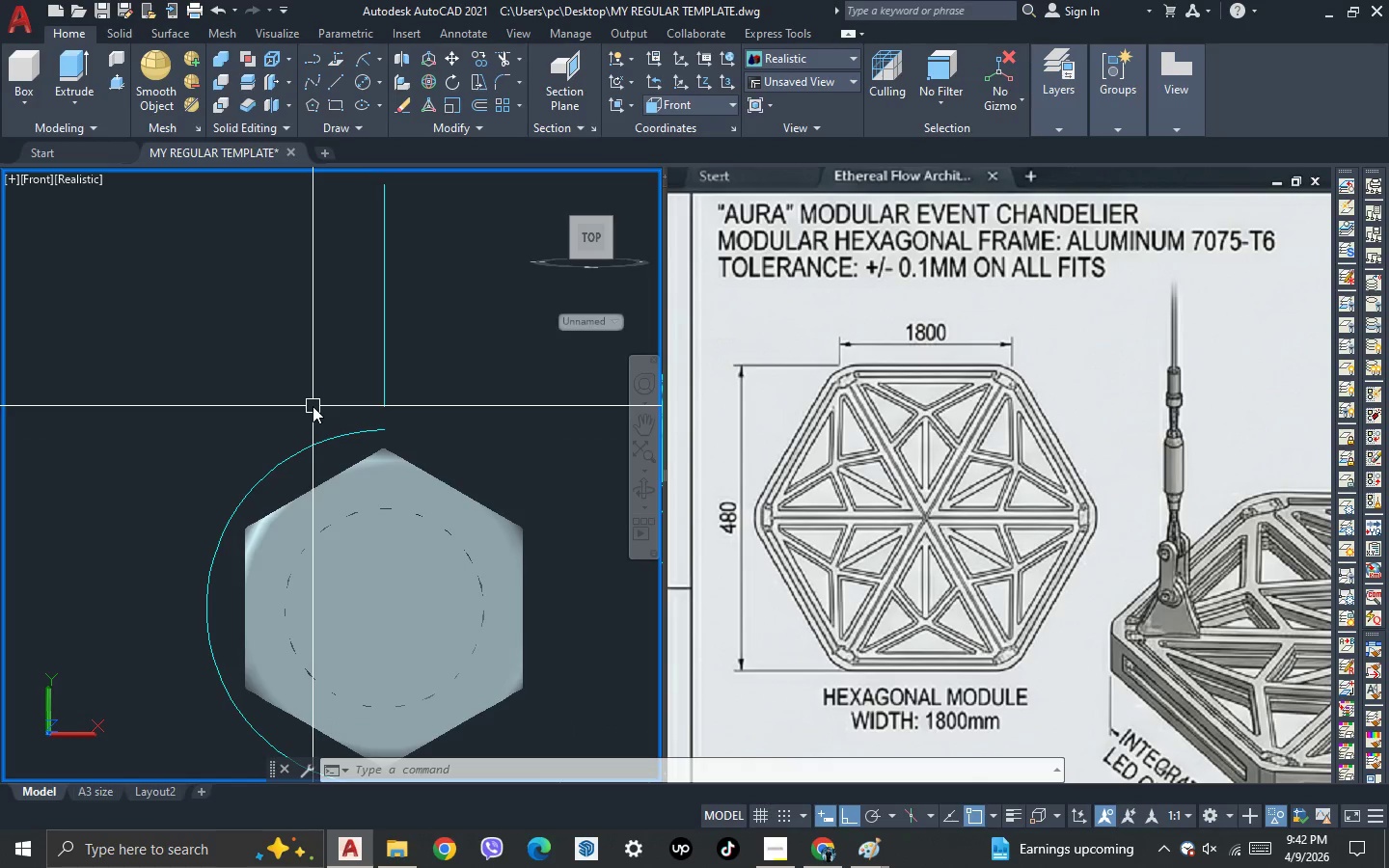 
type(spl )
 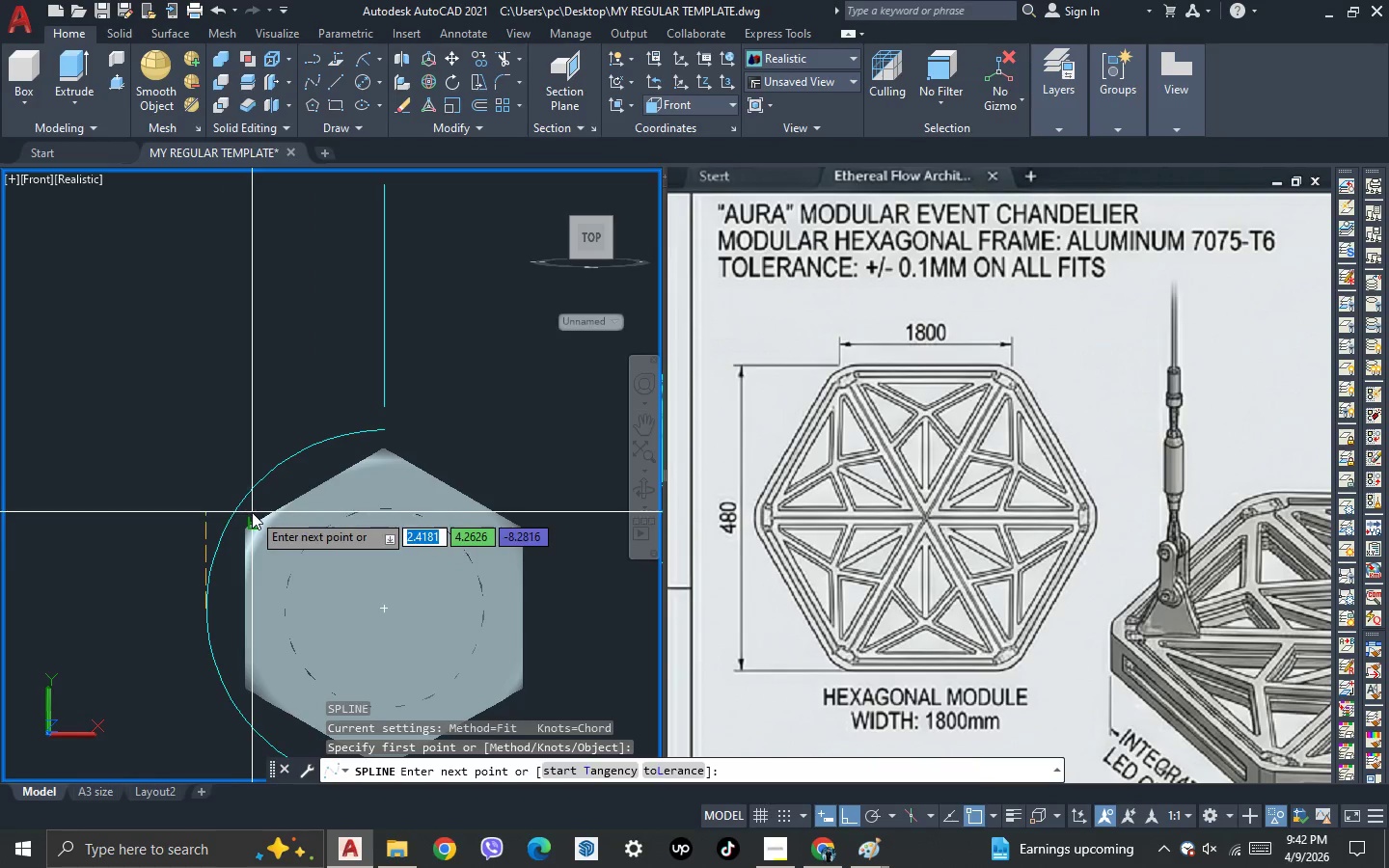 
key(F8)
 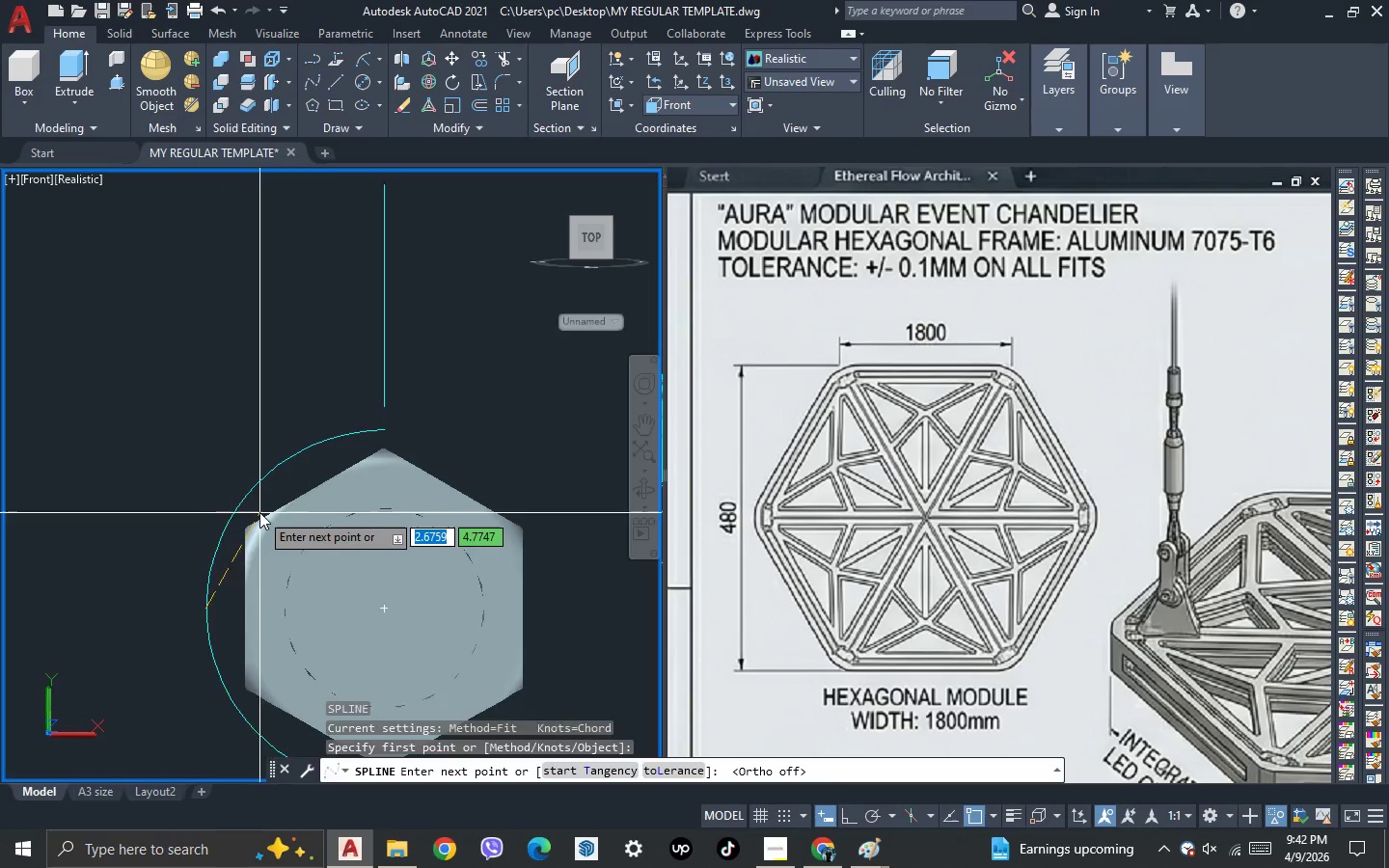 
scroll: coordinate [259, 512], scroll_direction: up, amount: 1.0
 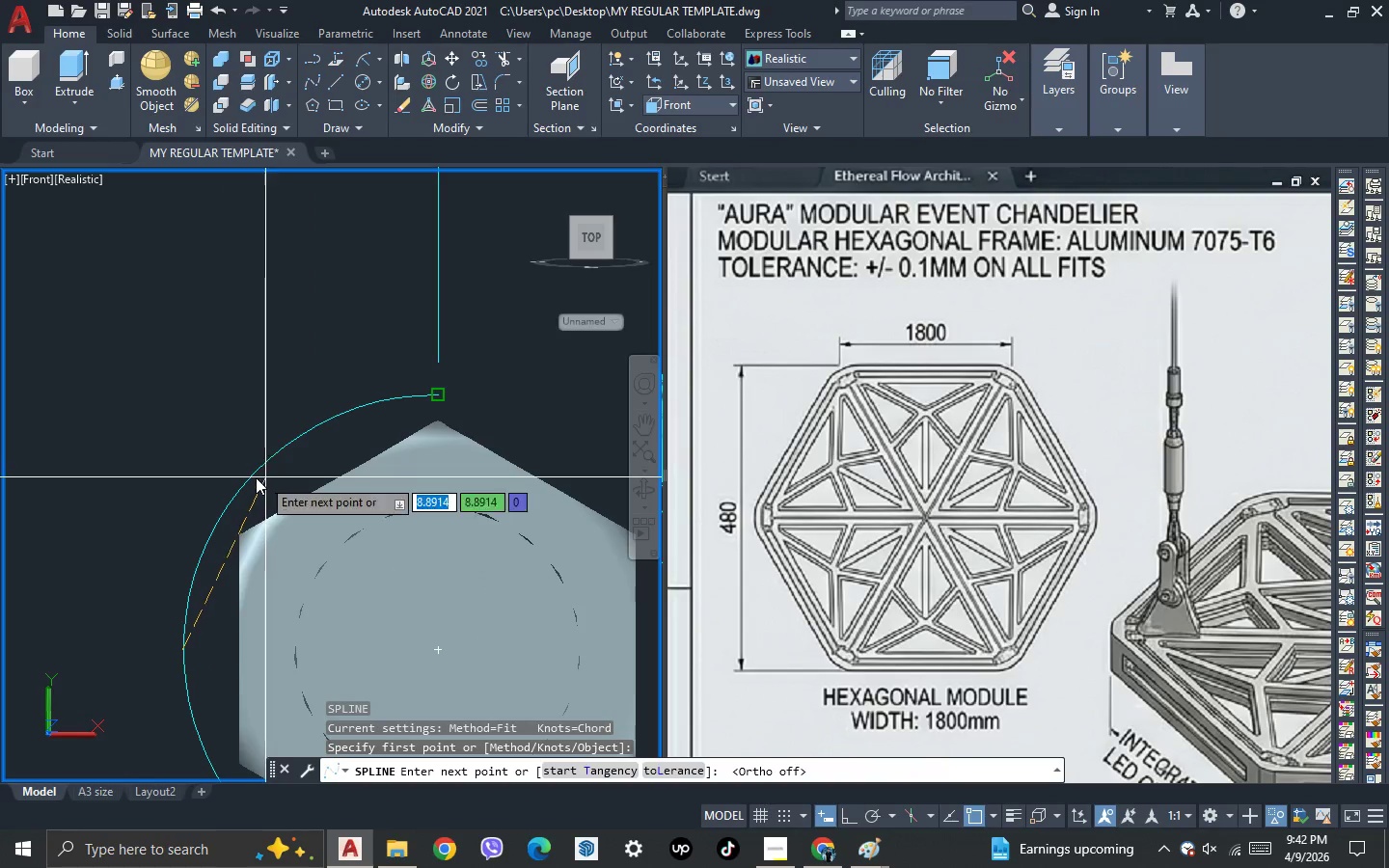 
key(Escape)
 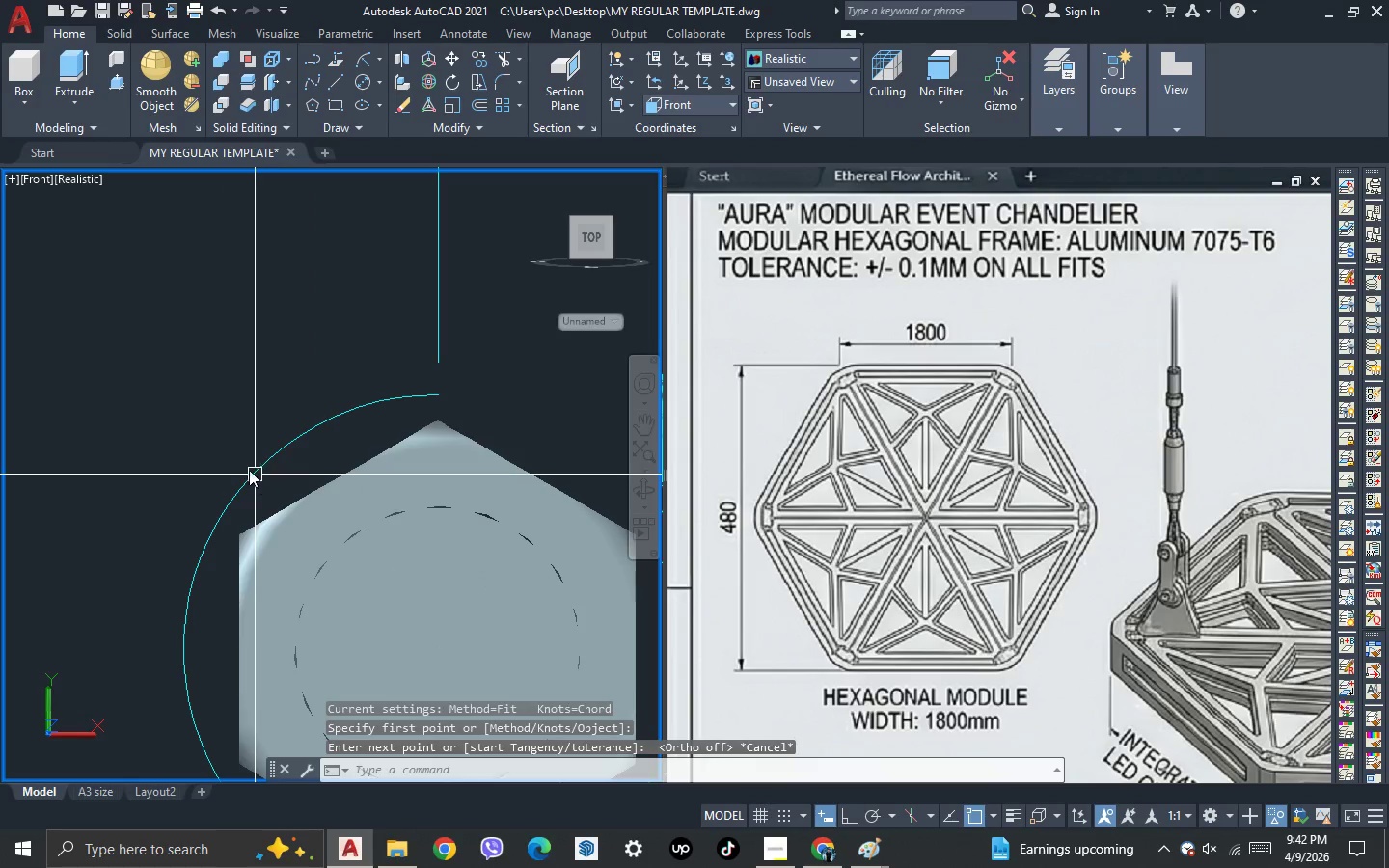 
key(Escape)
 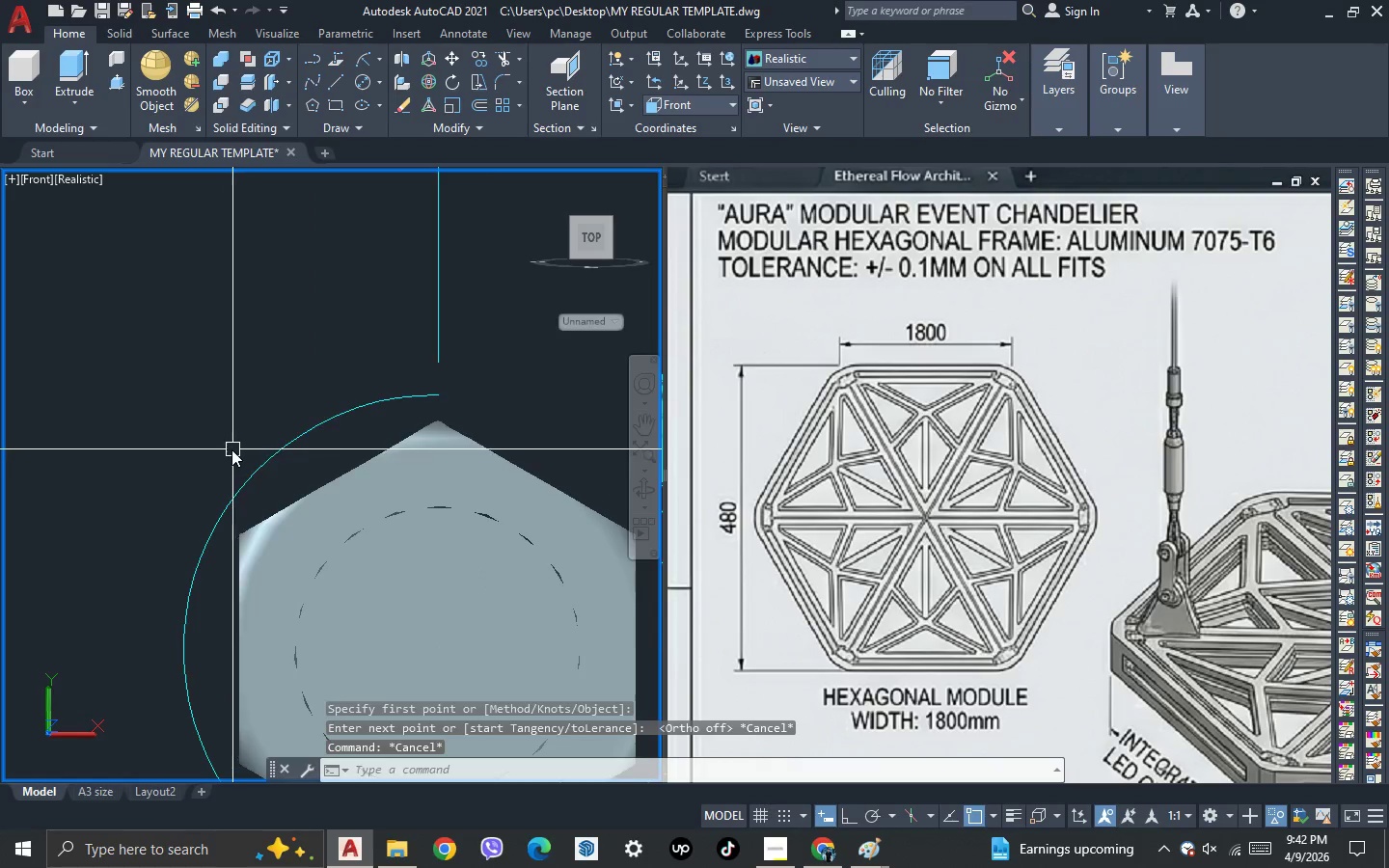 
scroll: coordinate [265, 388], scroll_direction: down, amount: 3.0
 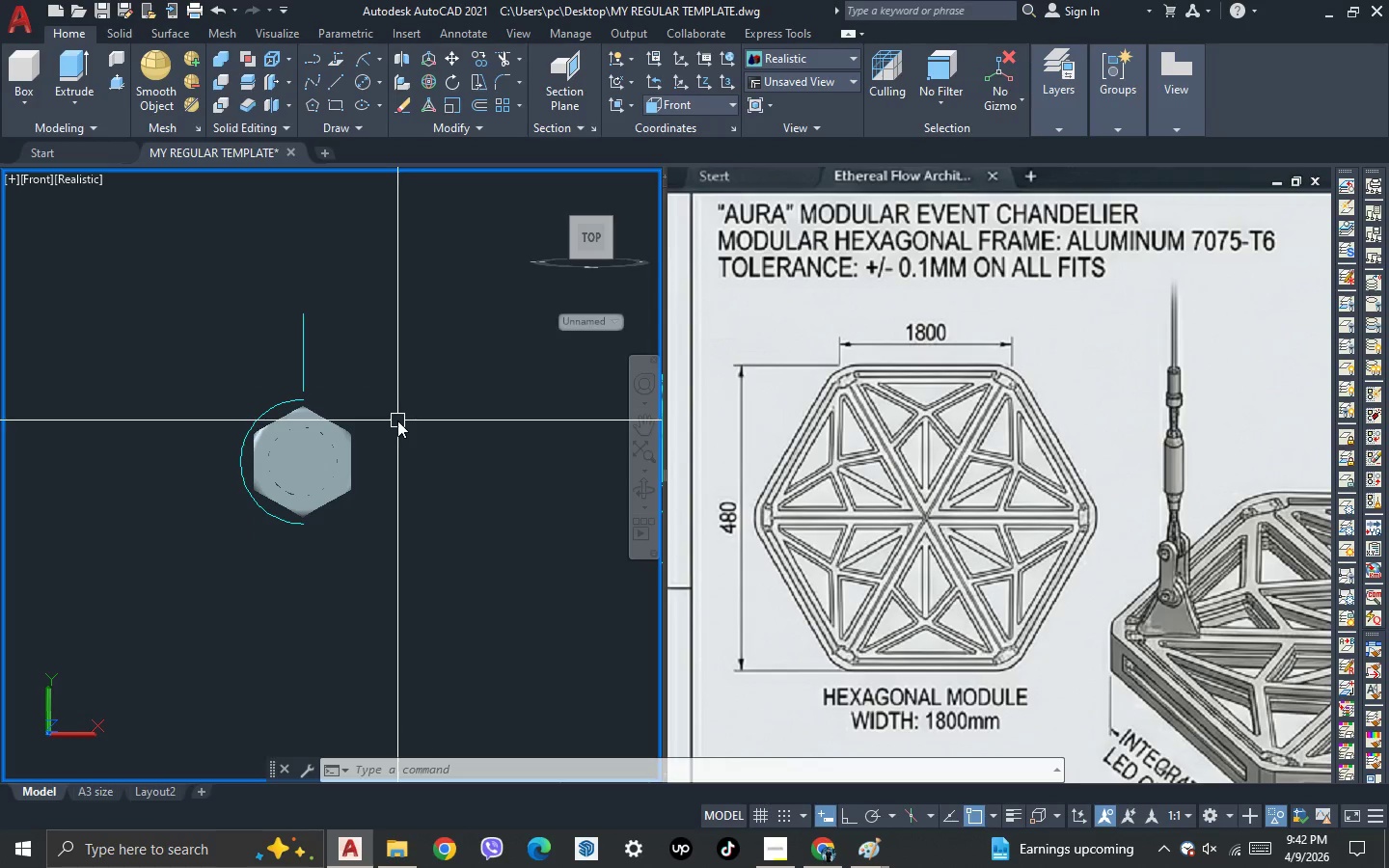 
left_click([397, 420])
 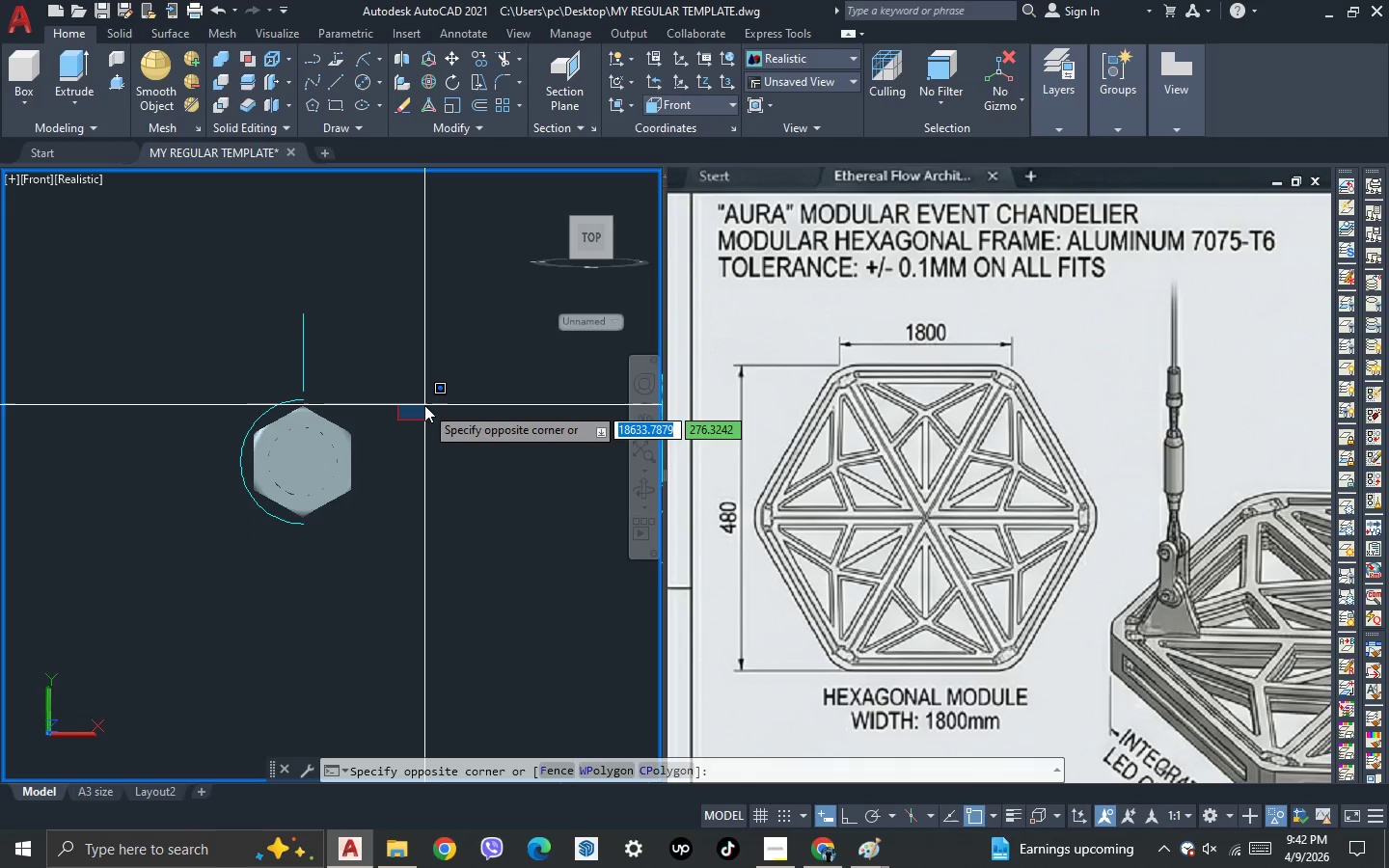 
key(Escape)
 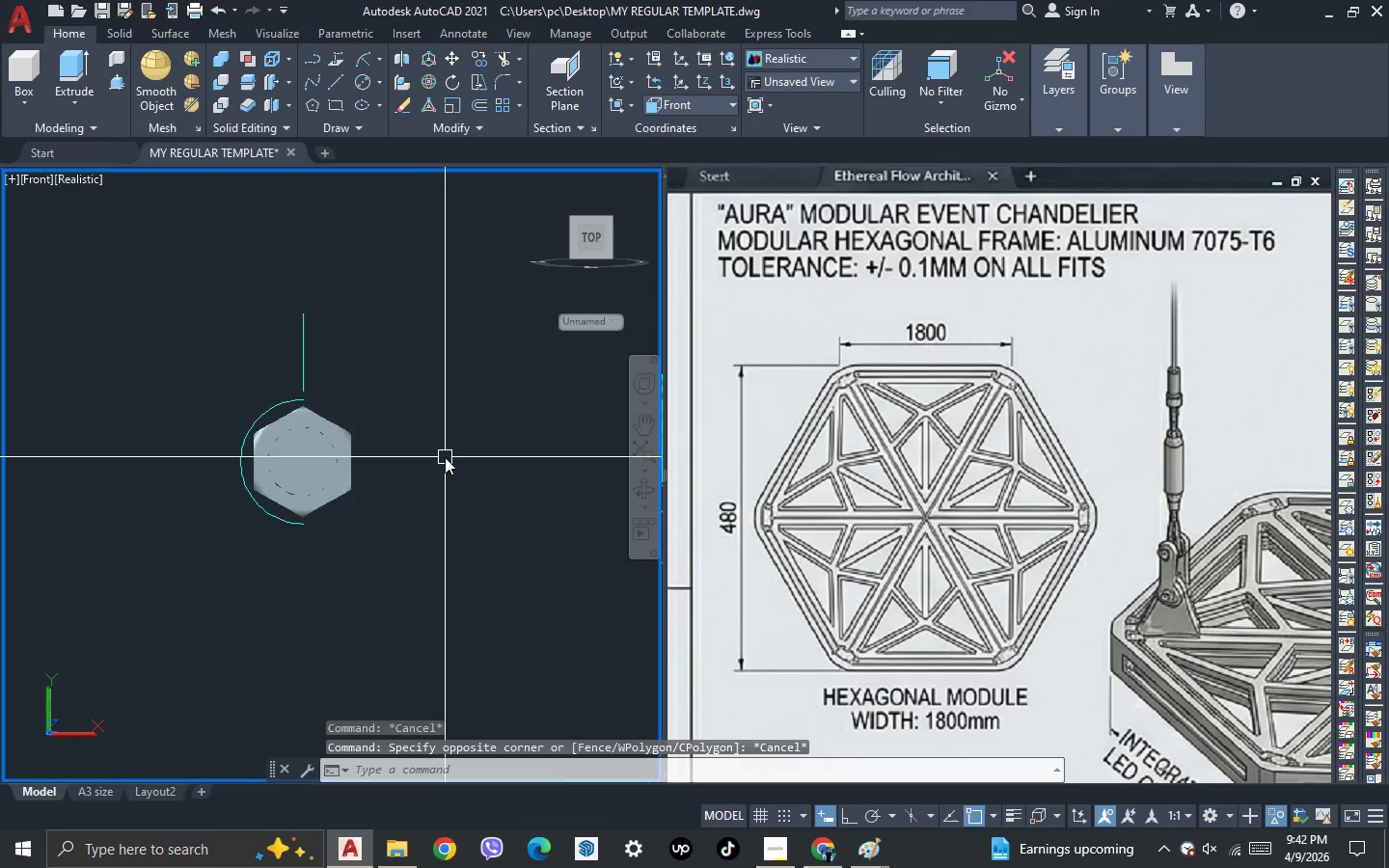 
scroll: coordinate [445, 458], scroll_direction: up, amount: 1.0
 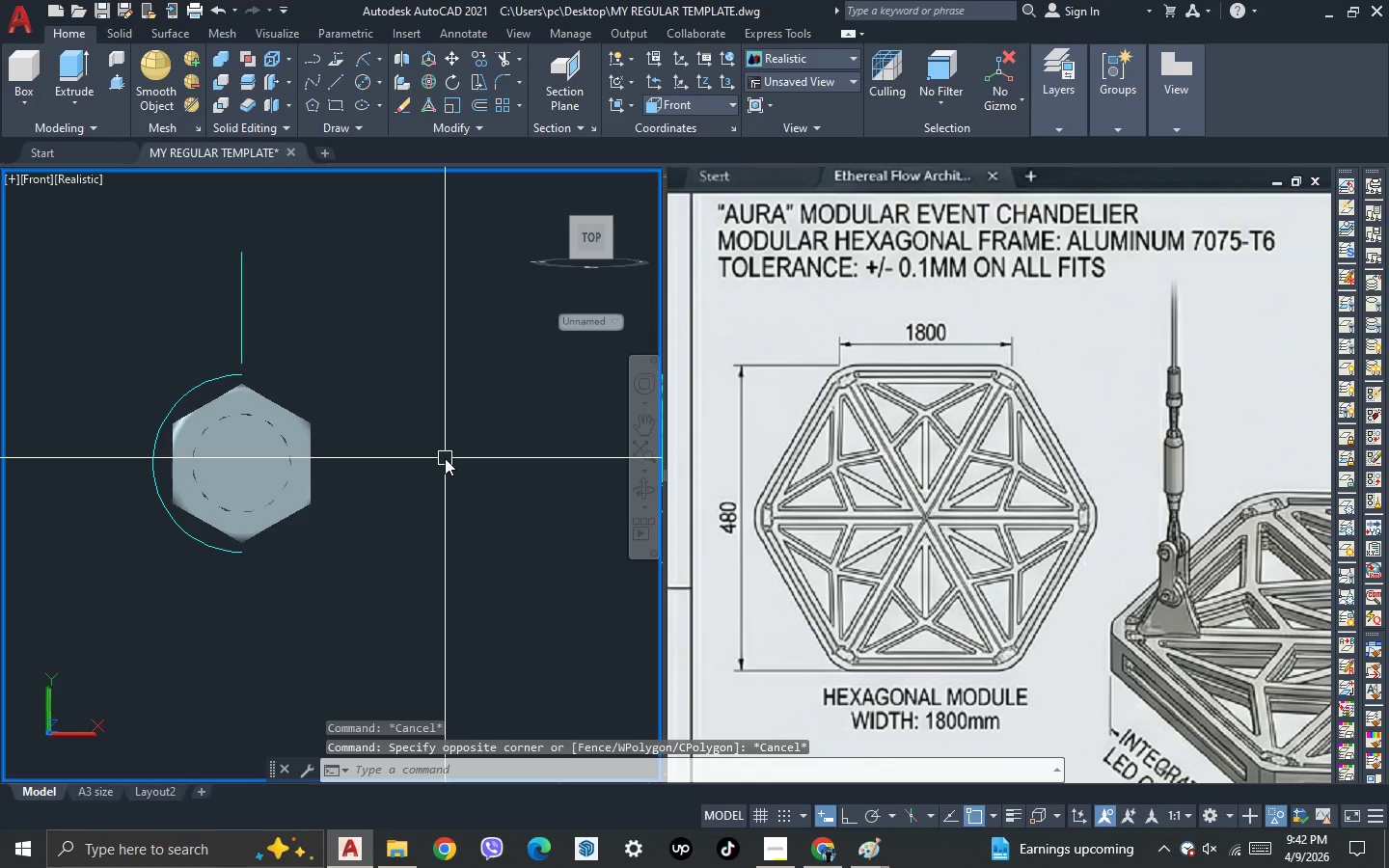 
type(spl )
 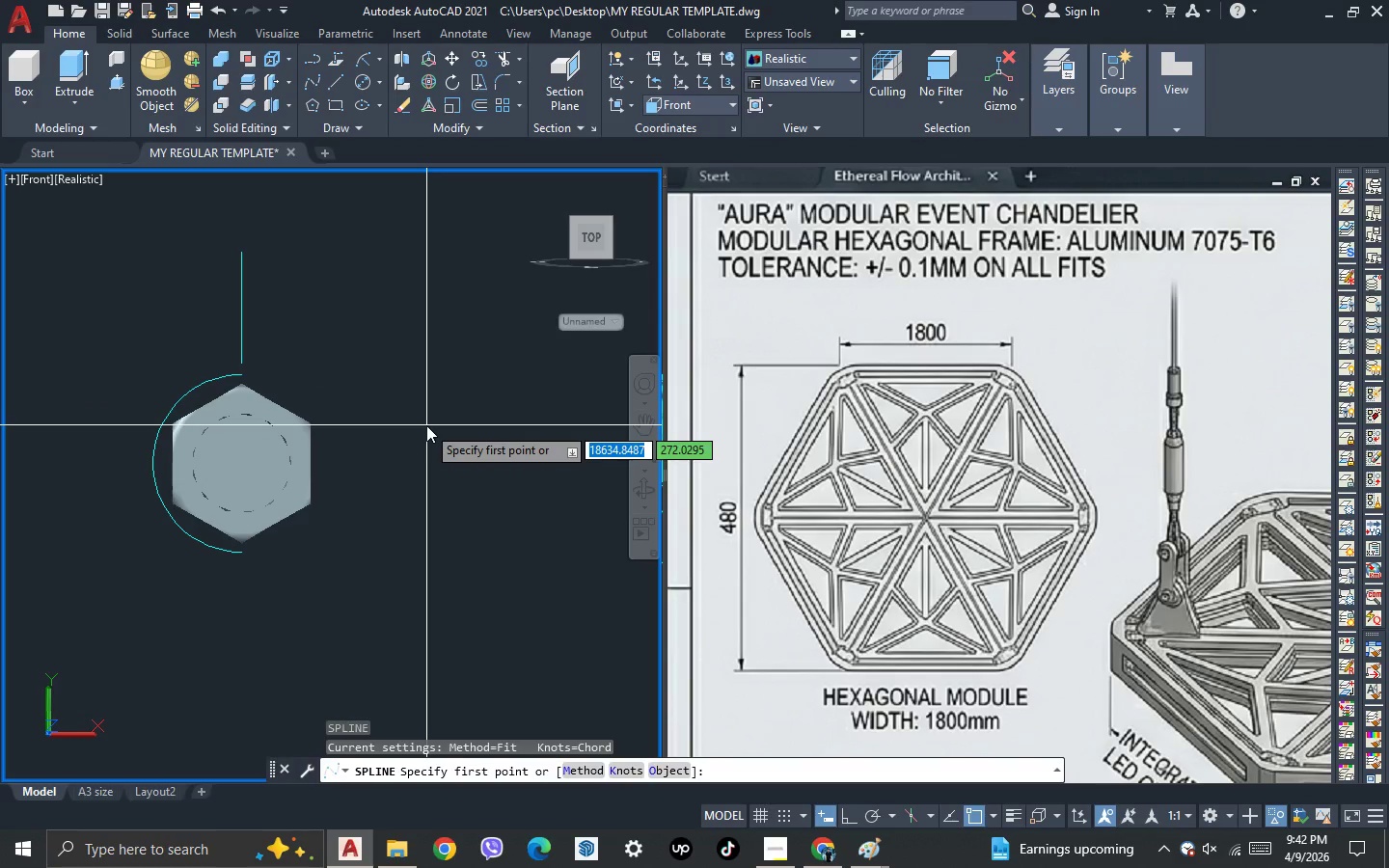 
key(Escape)
 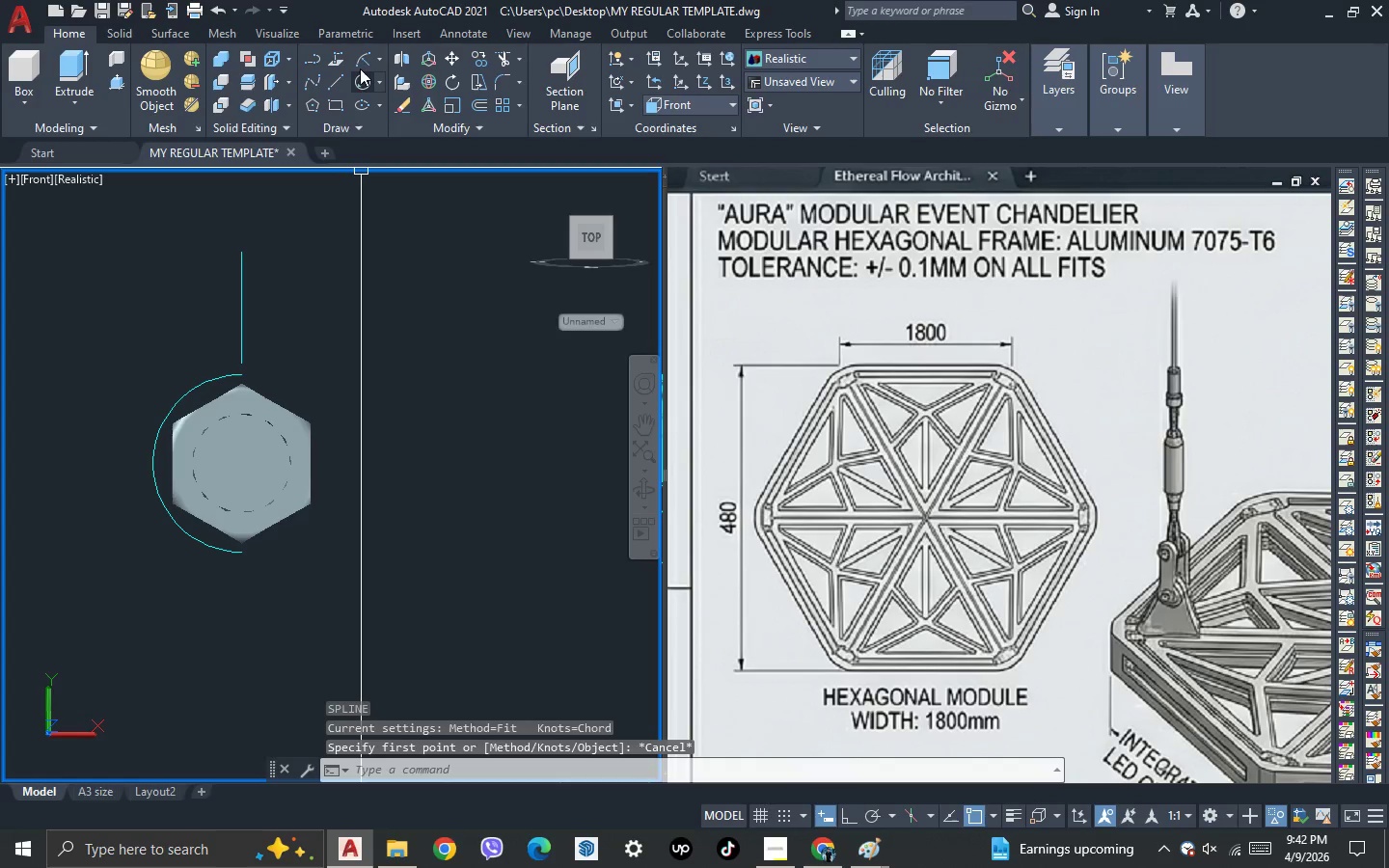 
left_click_drag(start_coordinate=[358, 62], to_coordinate=[361, 69])
 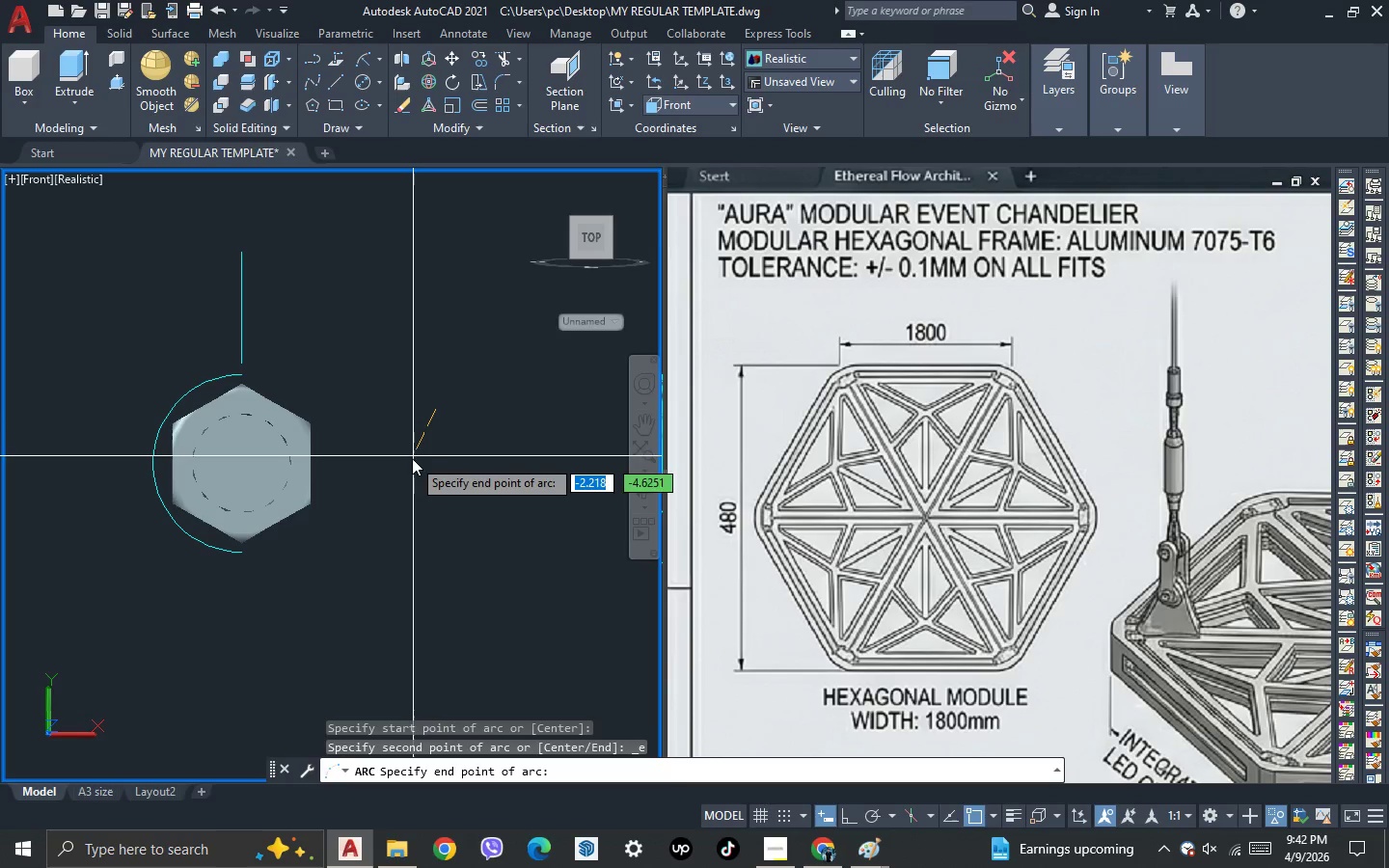 
left_click([412, 458])
 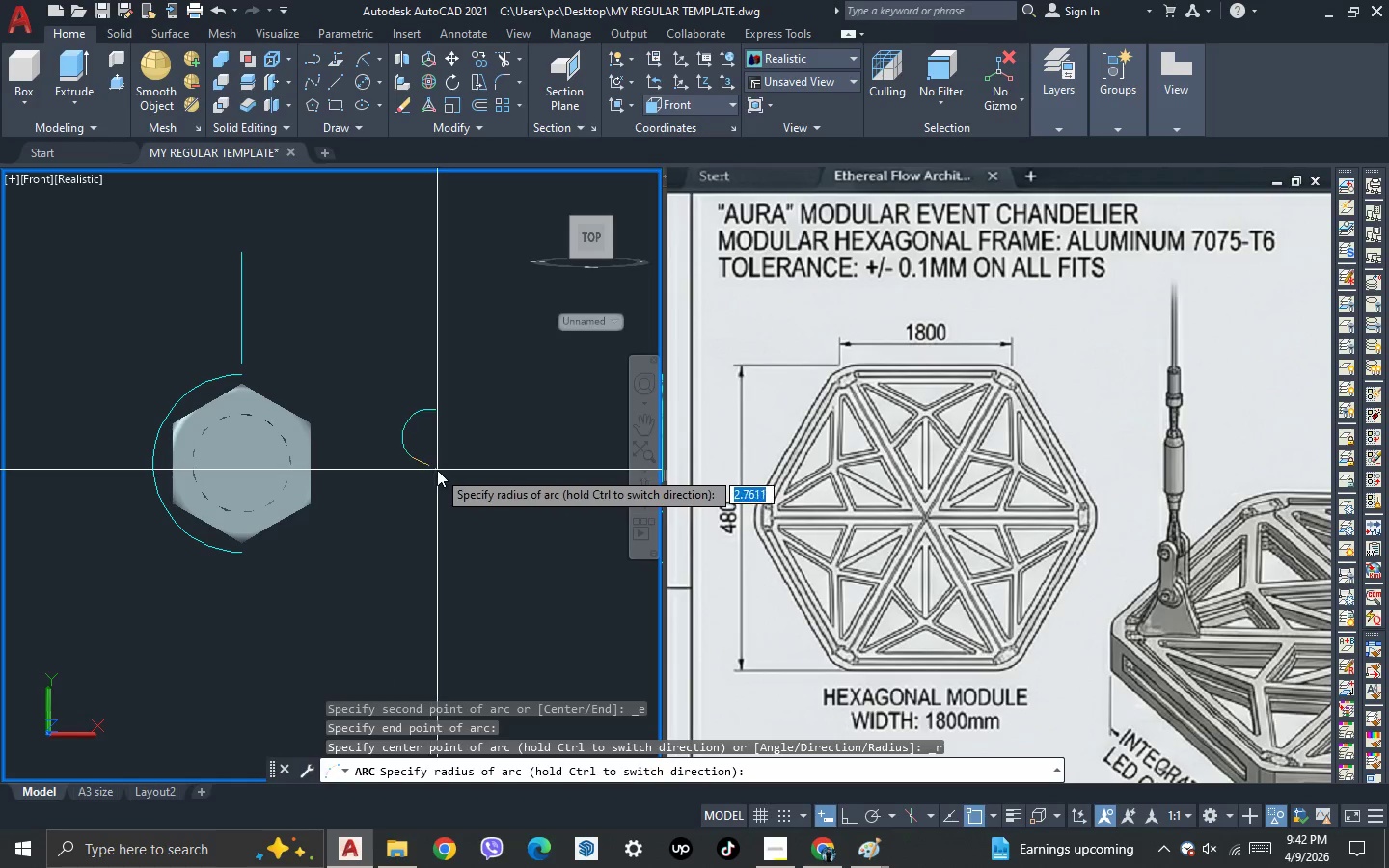 
scroll: coordinate [438, 470], scroll_direction: up, amount: 1.0
 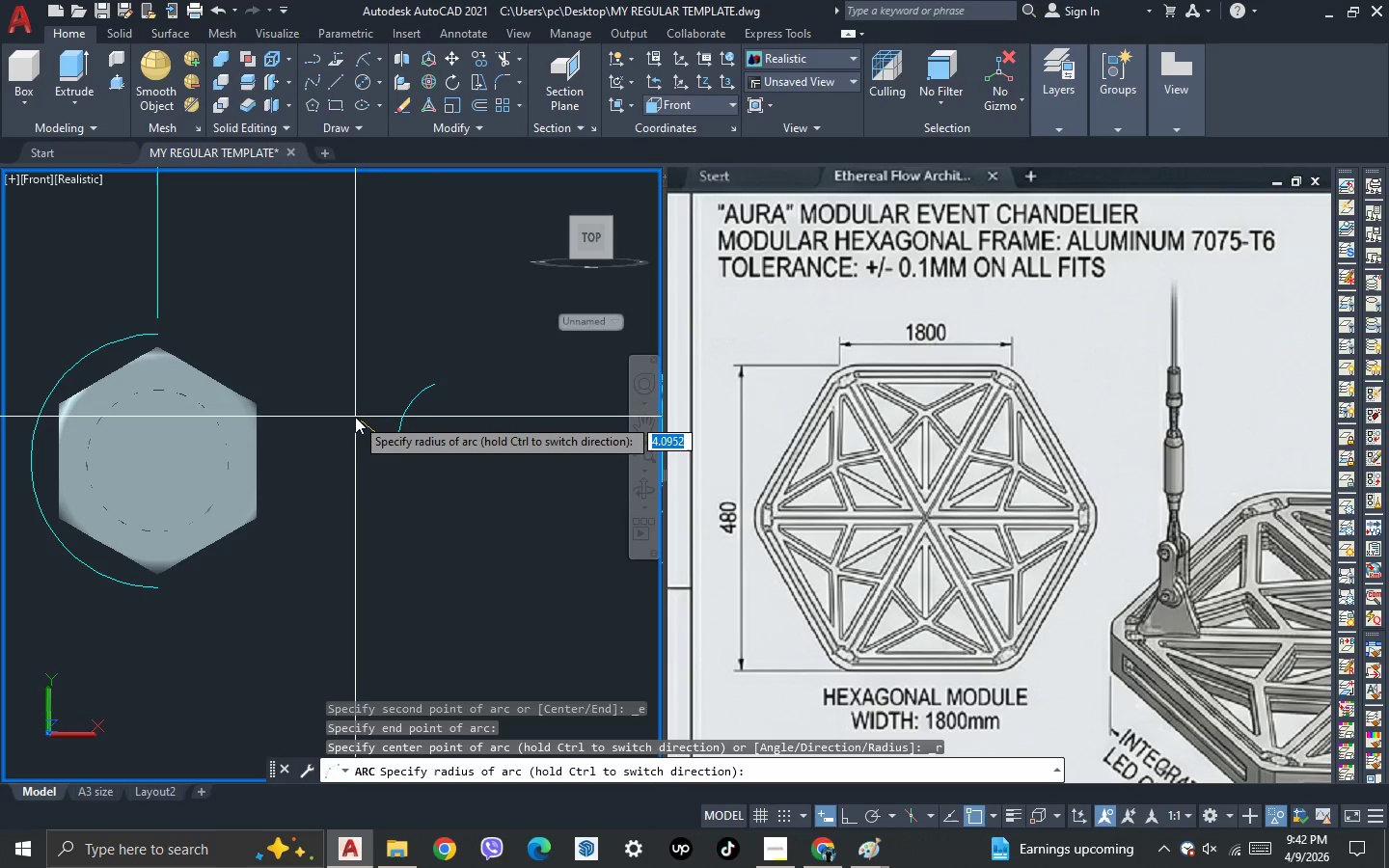 
left_click([355, 417])
 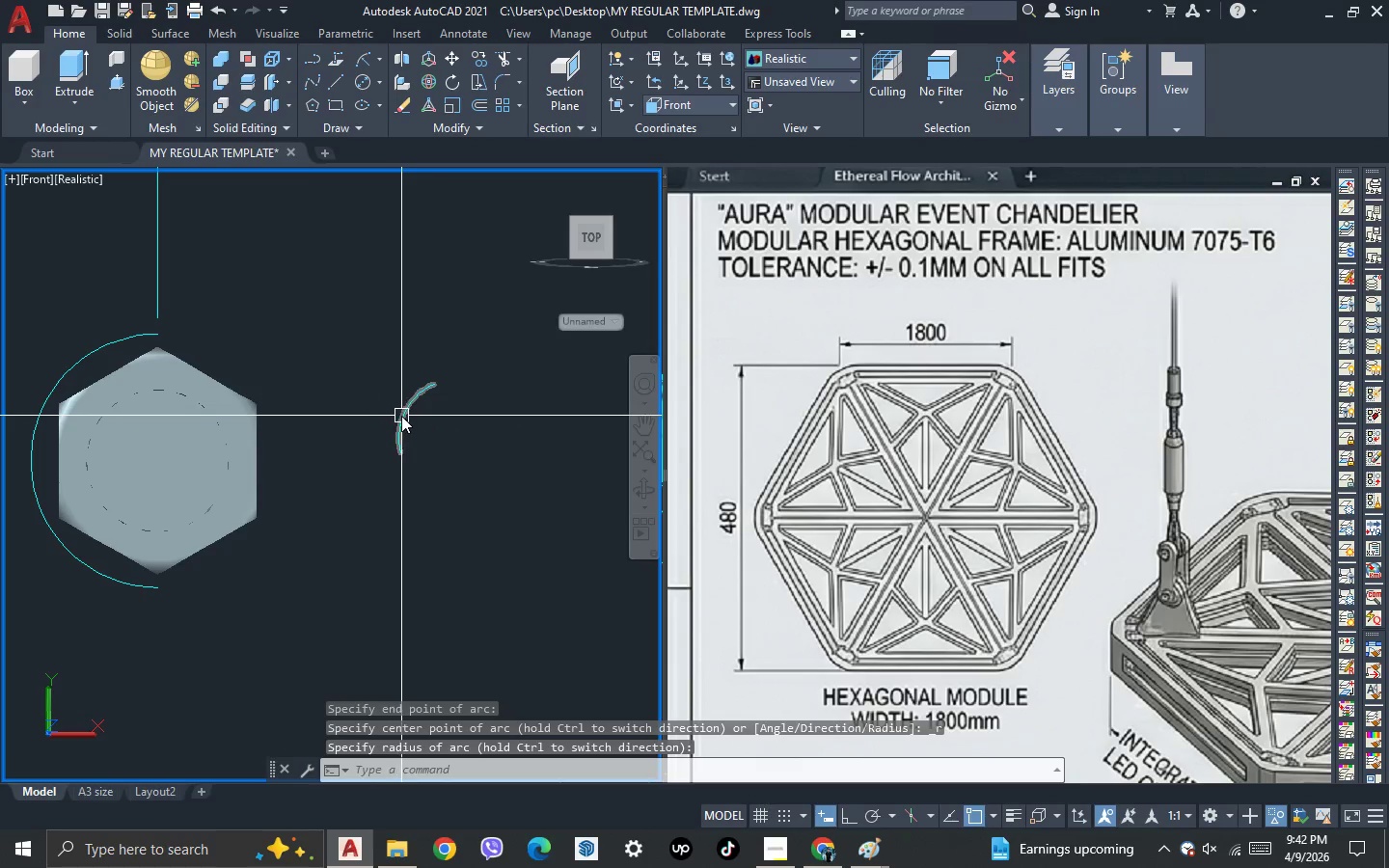 
left_click([401, 416])
 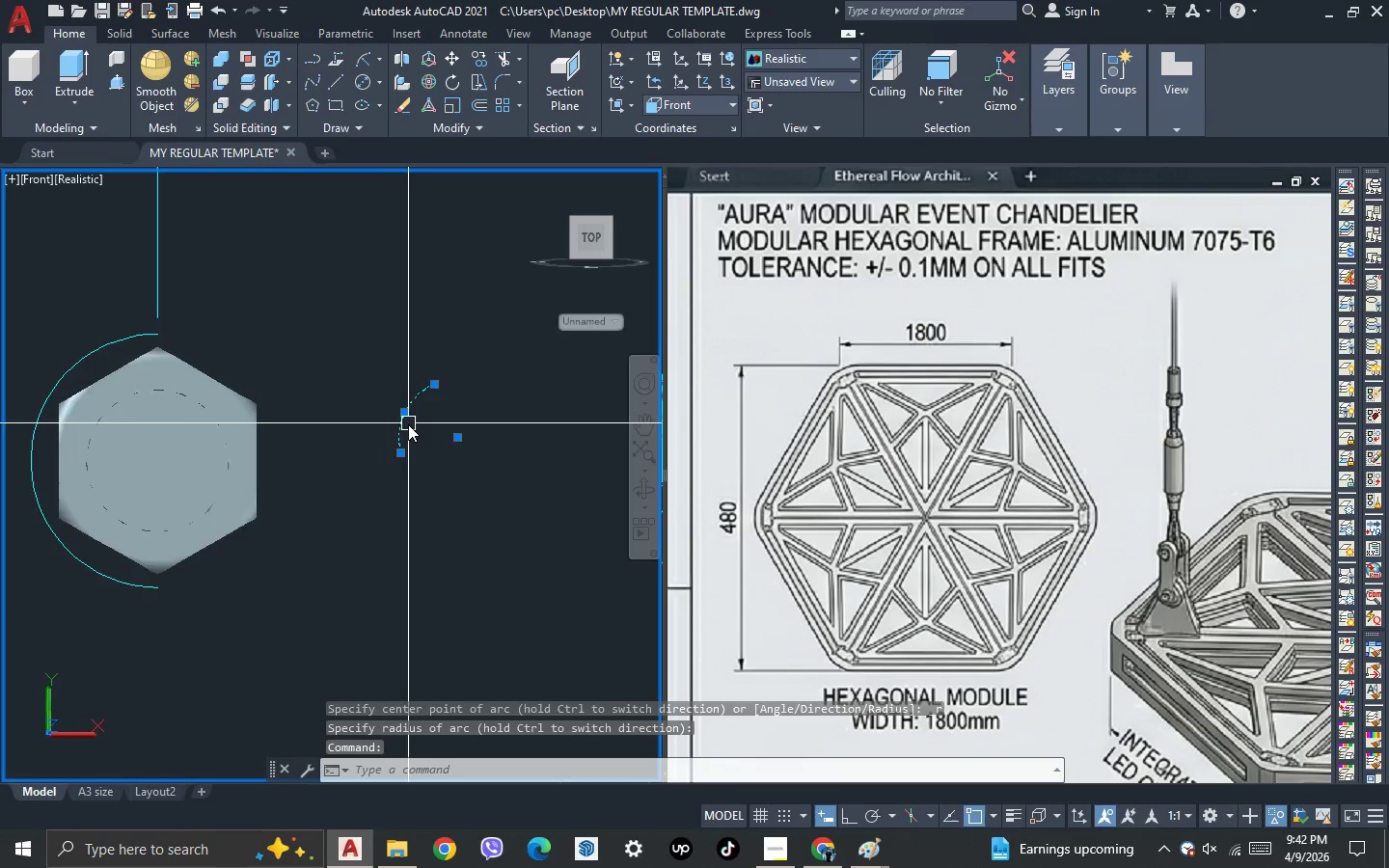 
scroll: coordinate [408, 423], scroll_direction: up, amount: 1.0
 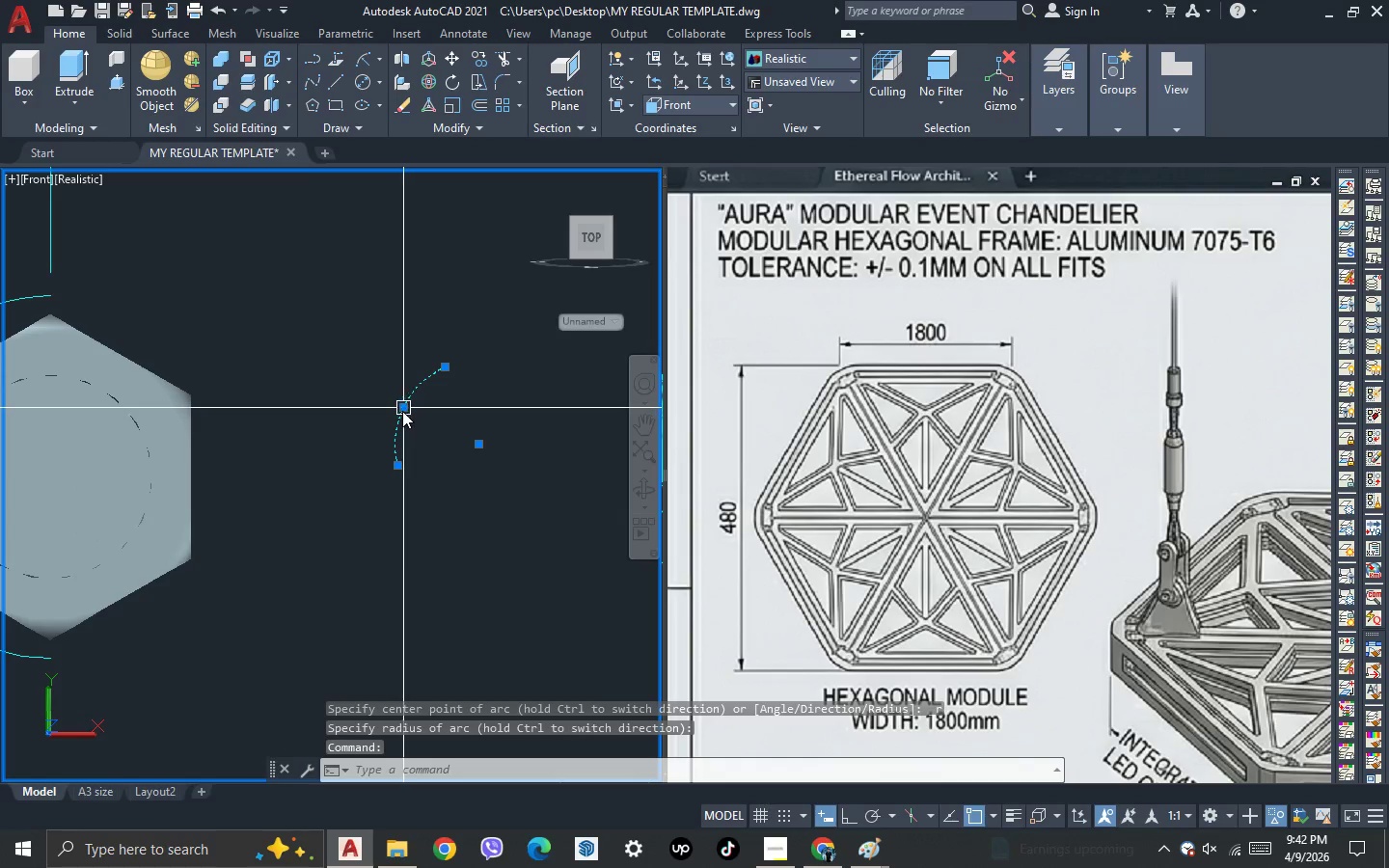 
left_click([402, 411])
 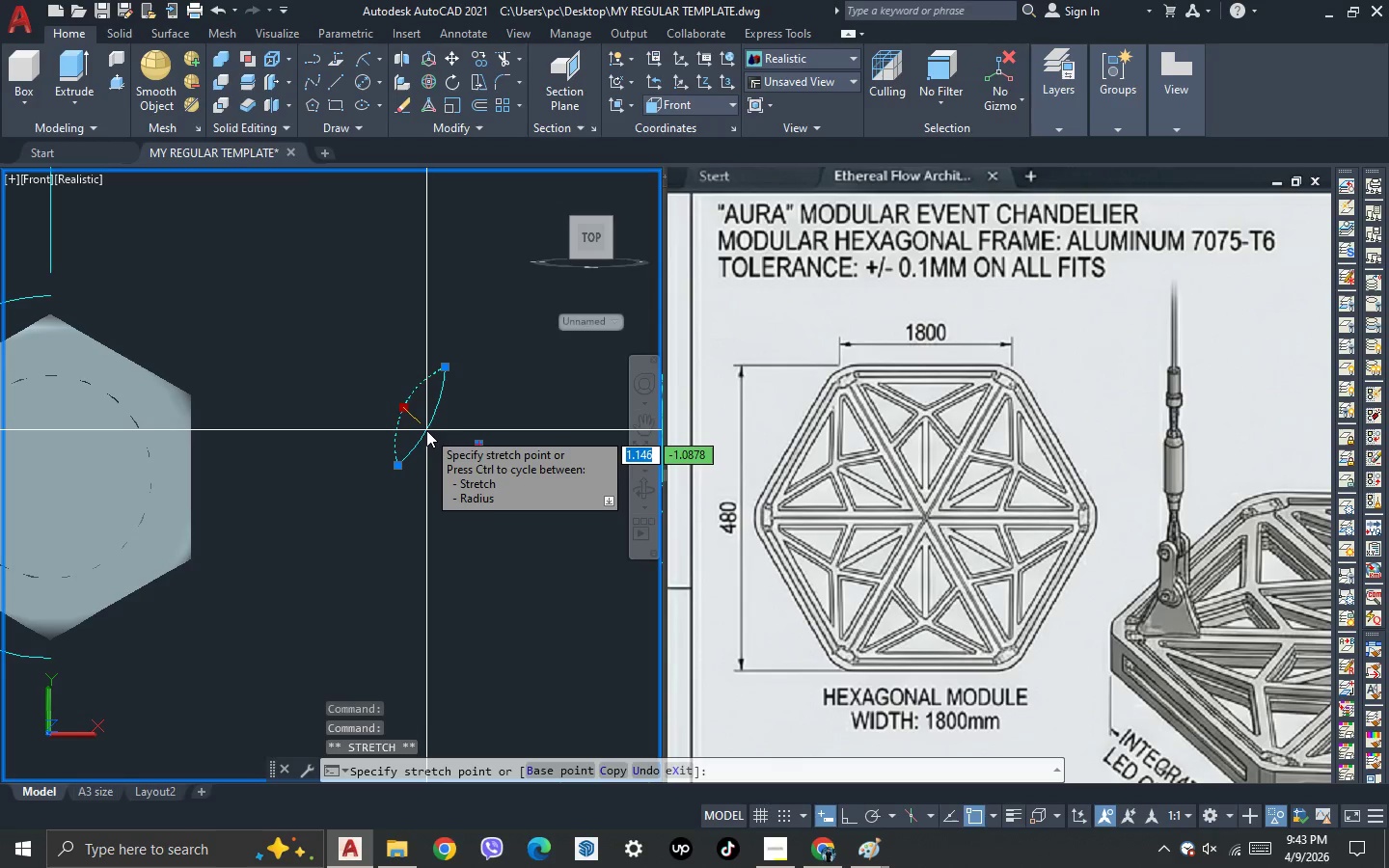 
left_click([426, 432])
 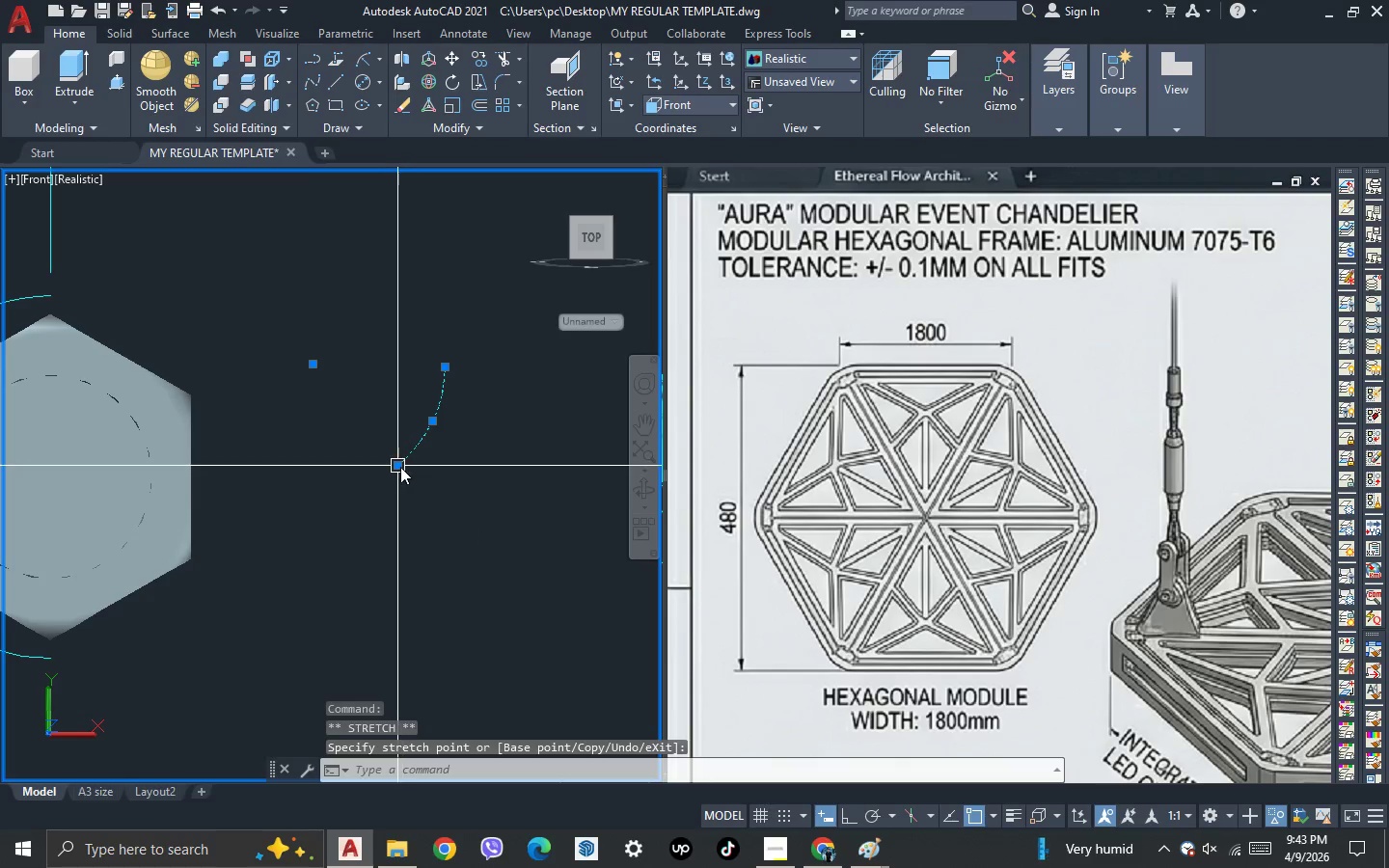 
left_click([399, 467])
 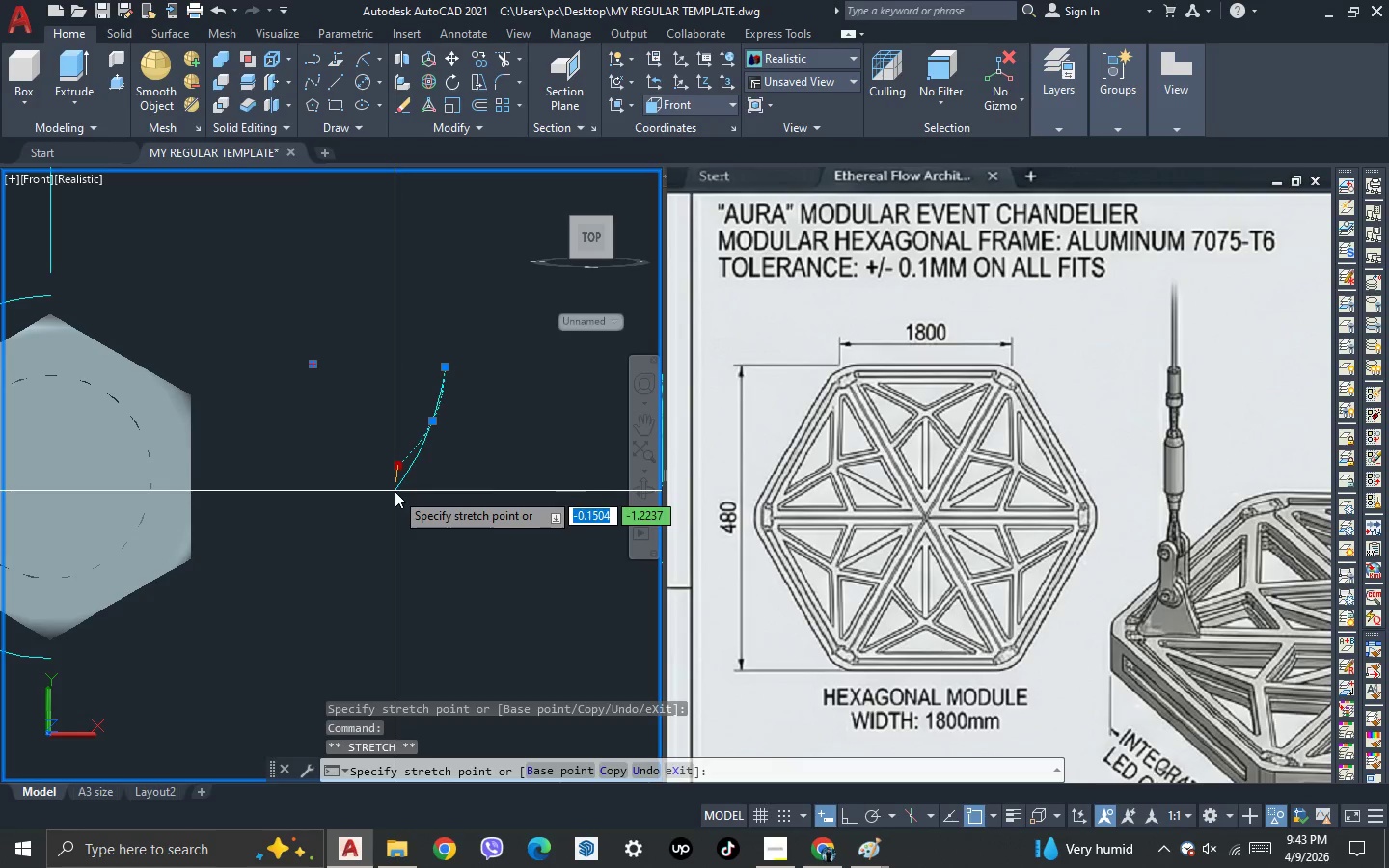 
left_click([395, 491])
 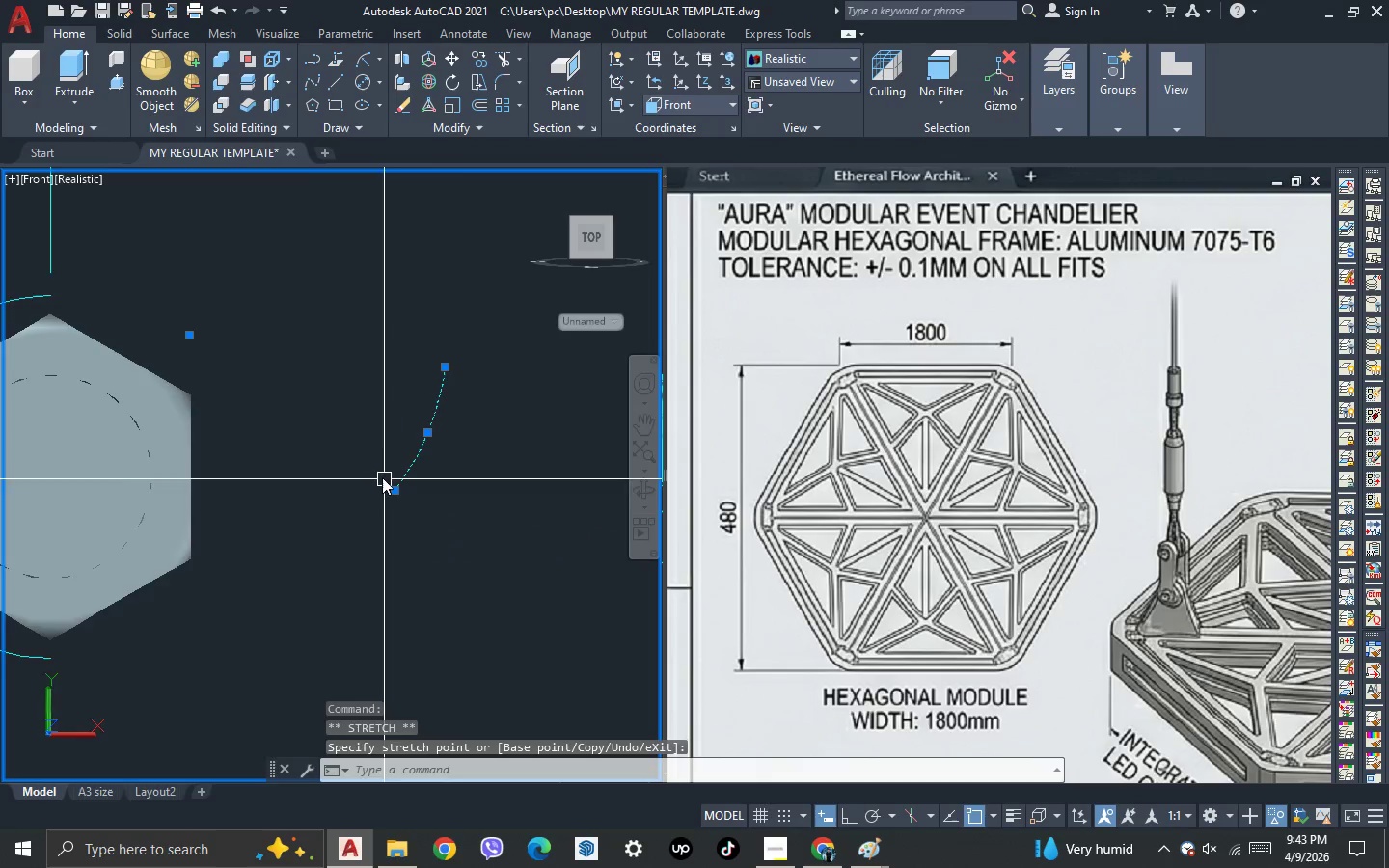 
scroll: coordinate [382, 474], scroll_direction: down, amount: 1.0
 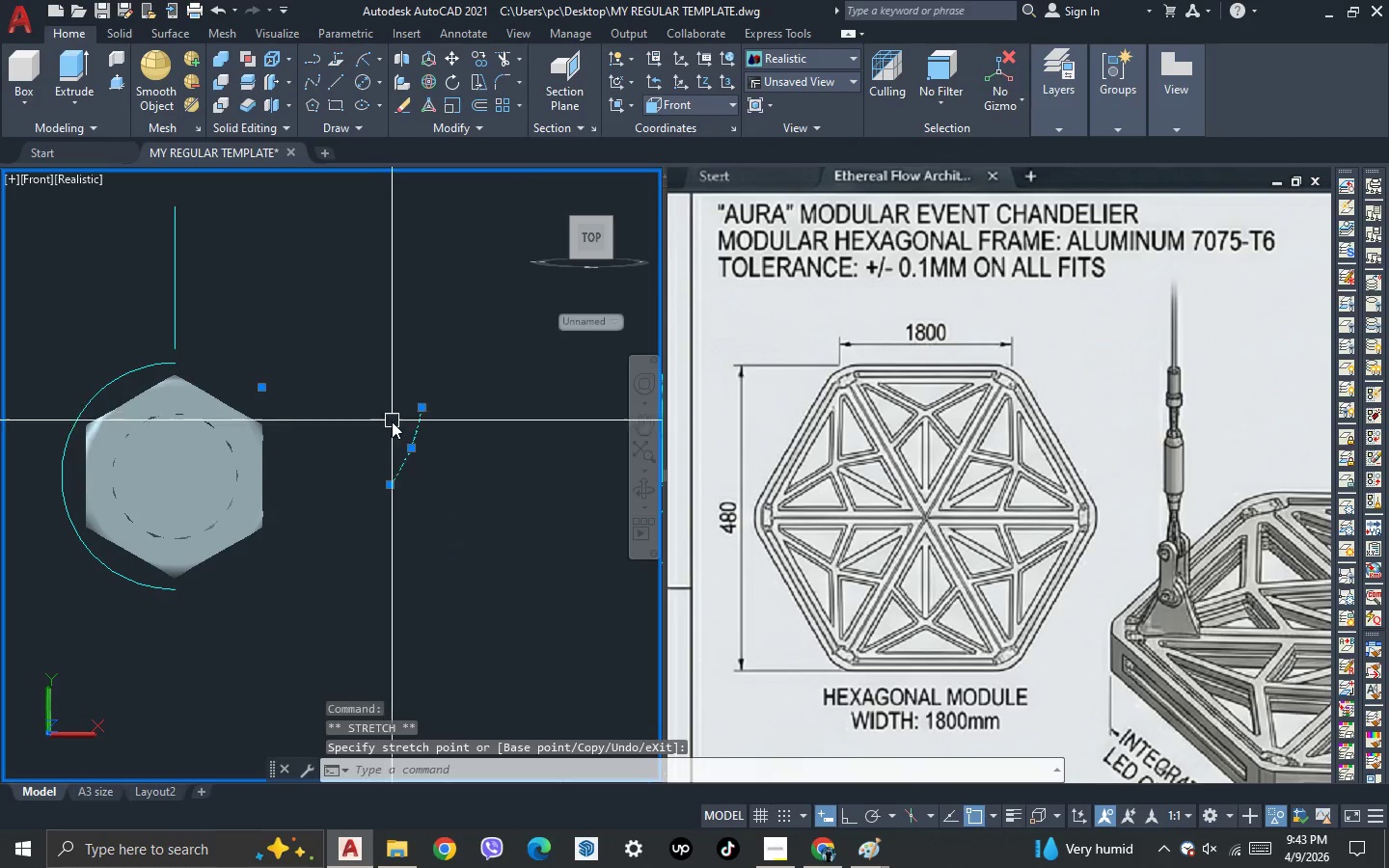 
key(Escape)
 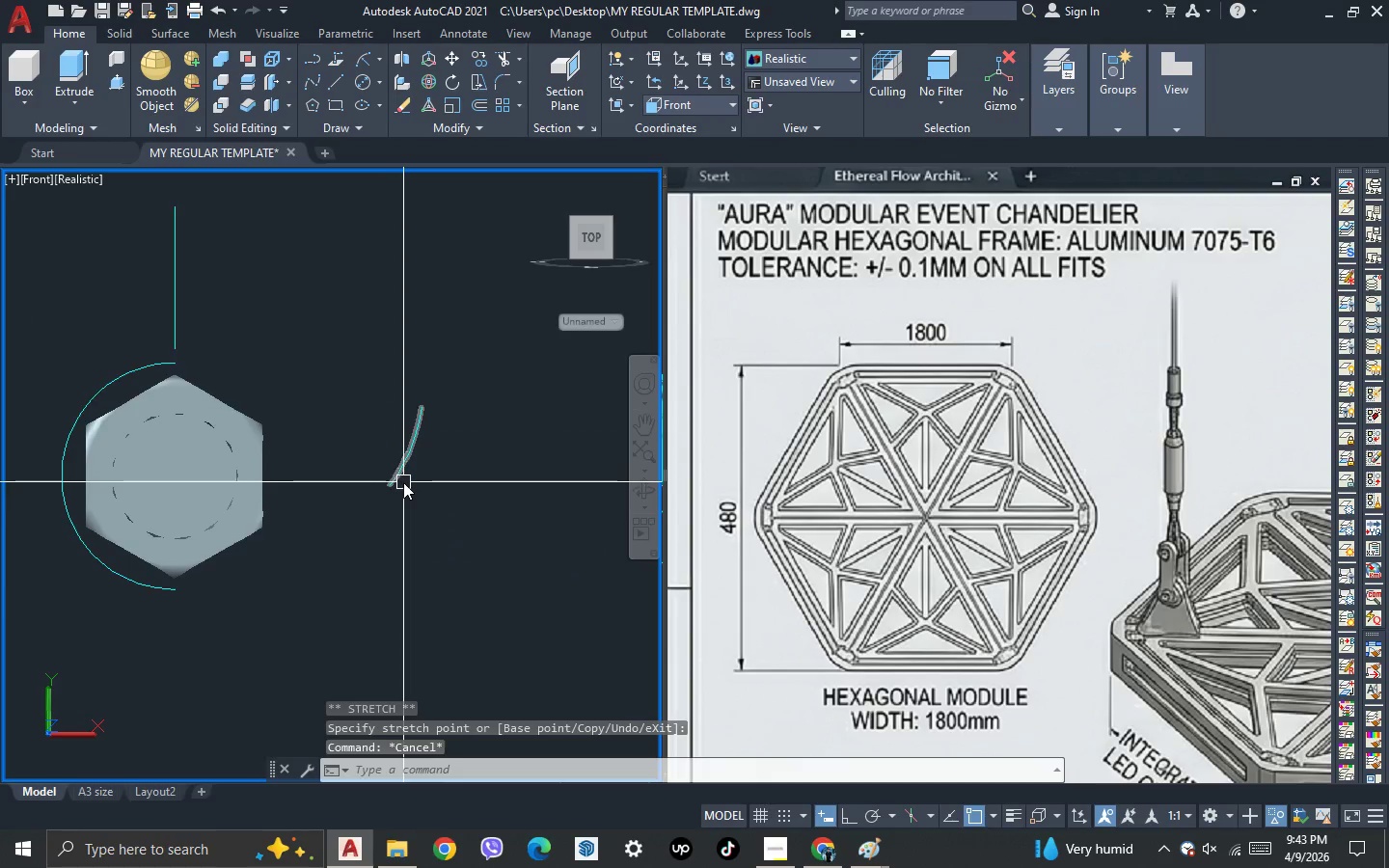 
scroll: coordinate [336, 479], scroll_direction: up, amount: 1.0
 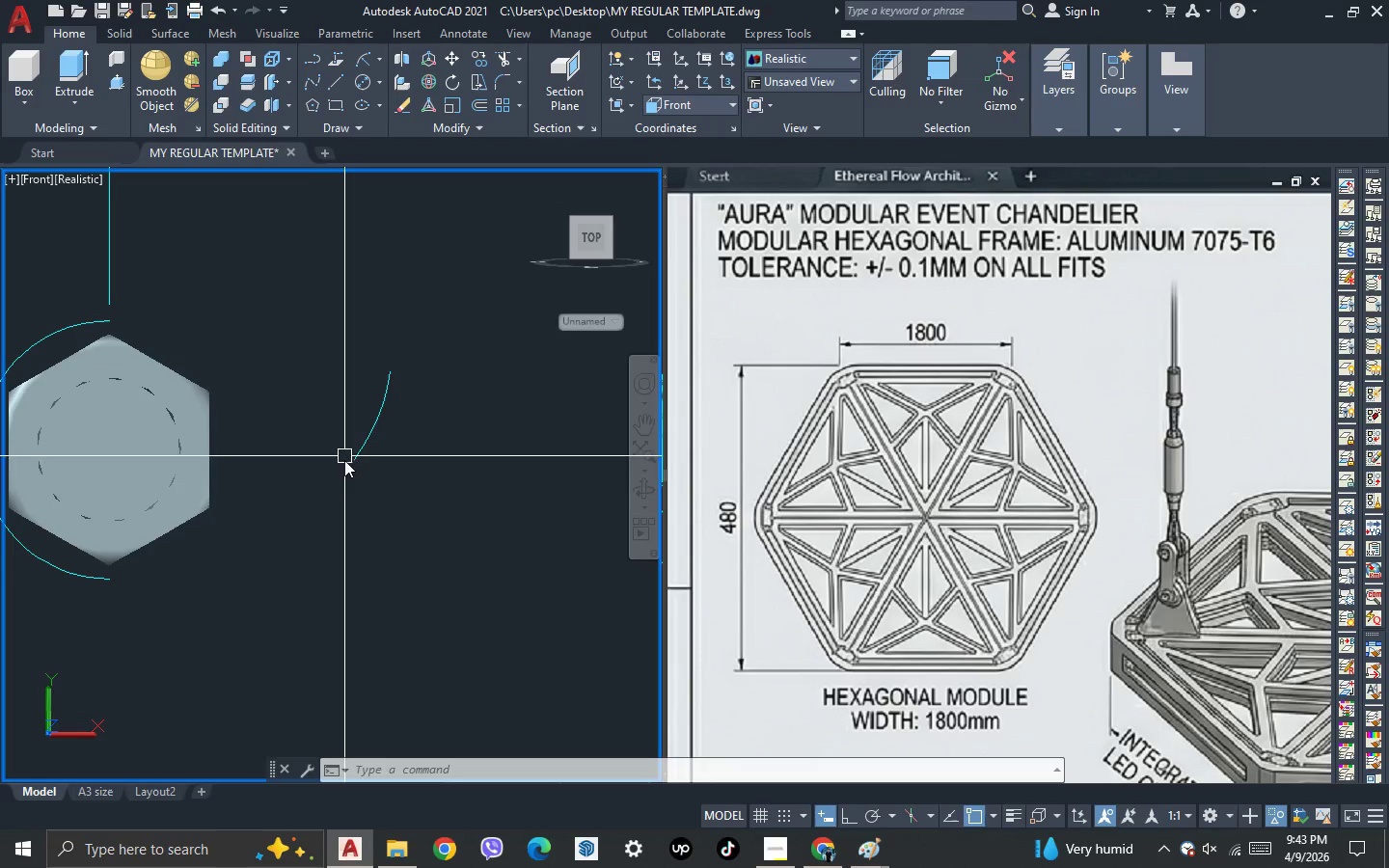 
wait(7.45)
 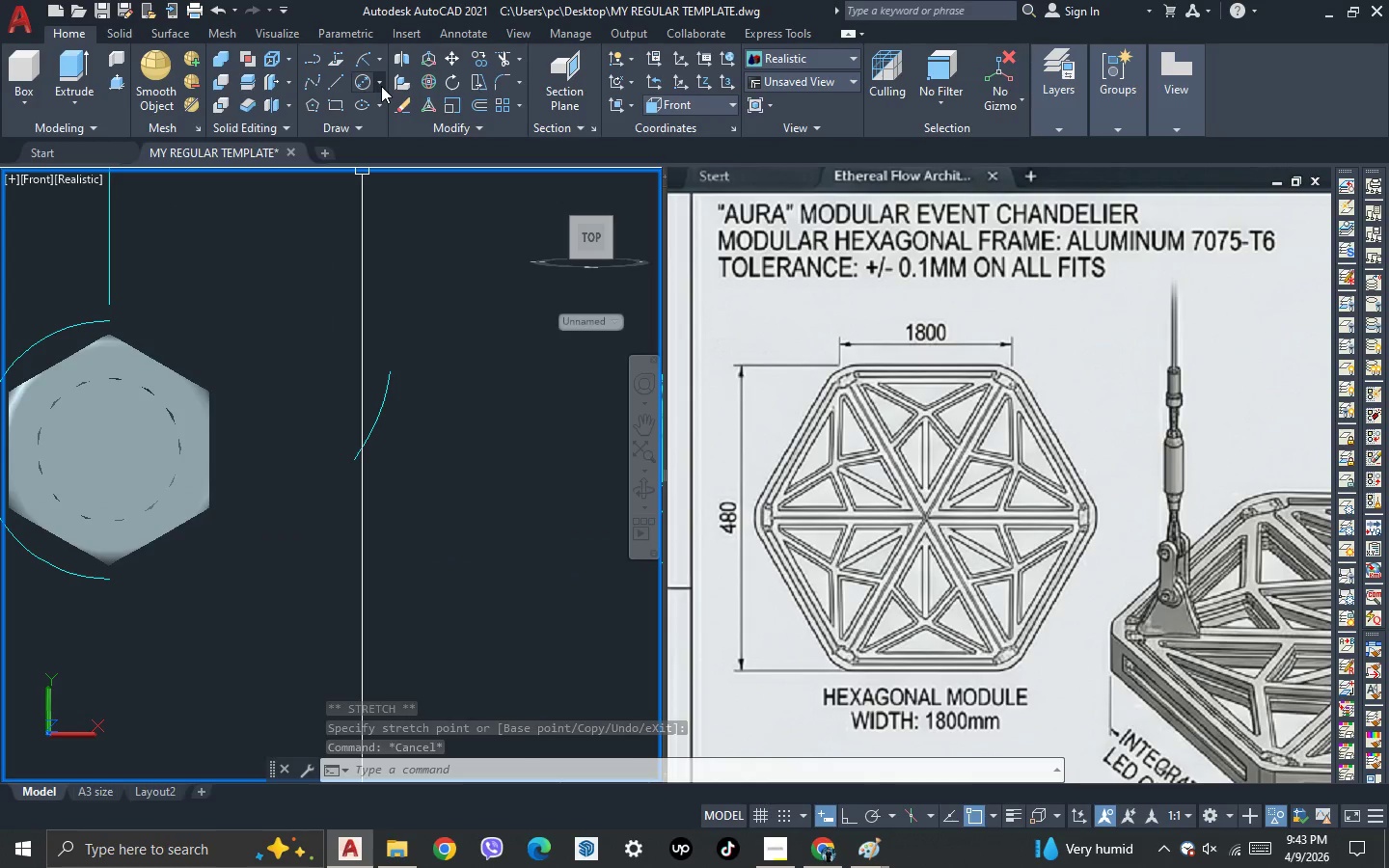 
left_click_drag(start_coordinate=[410, 458], to_coordinate=[410, 452])
 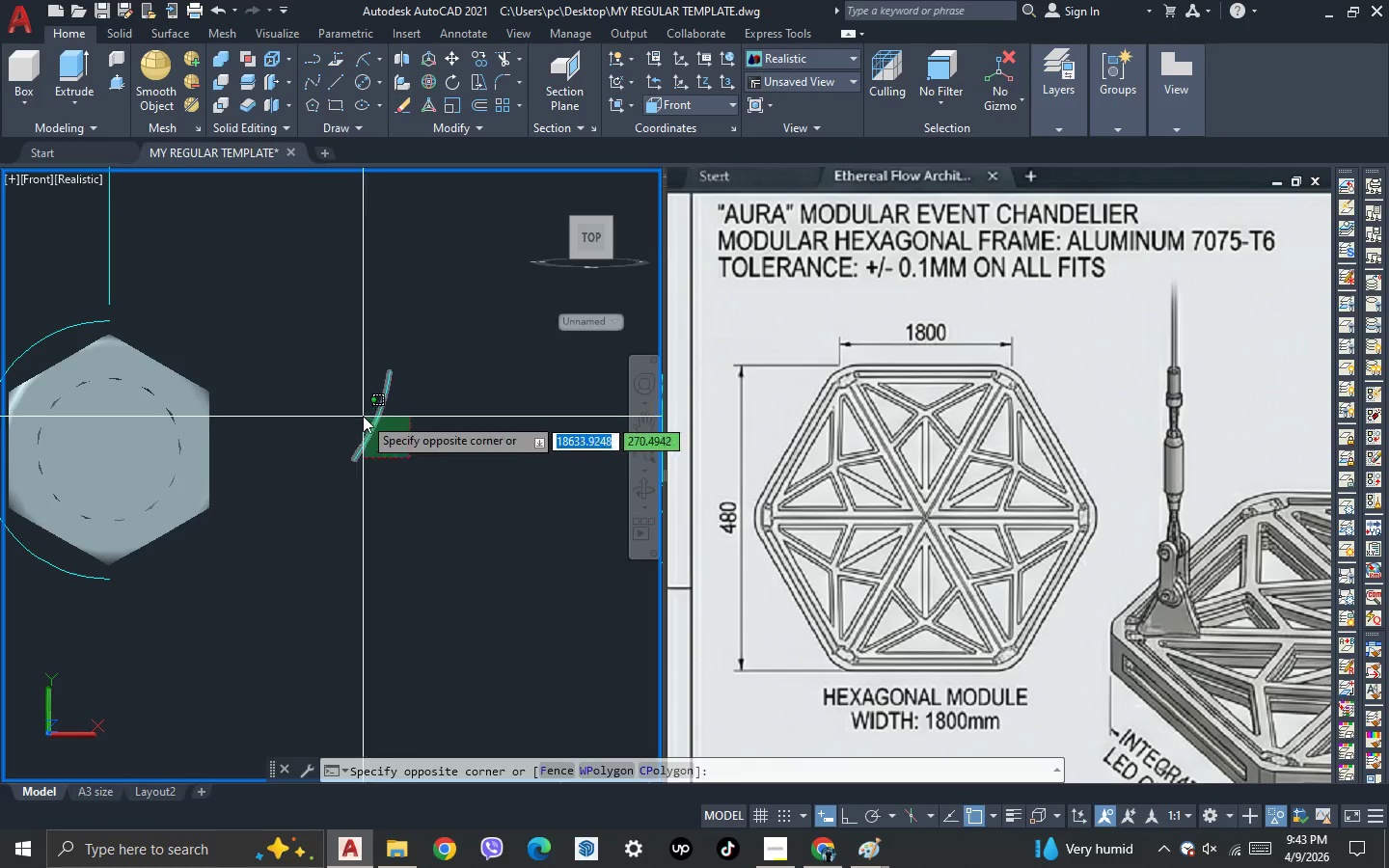 
double_click([363, 416])
 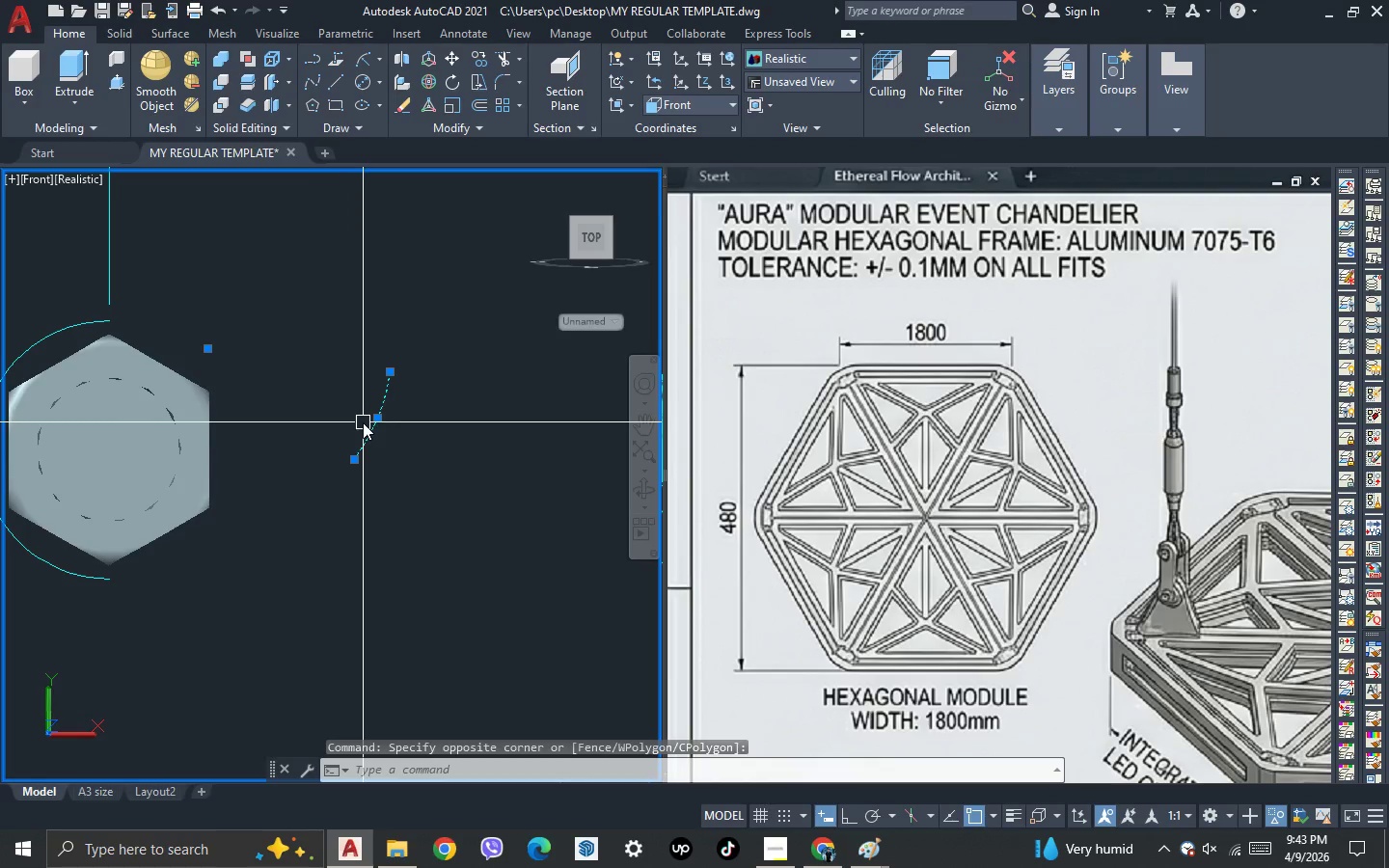 
type(mi)
 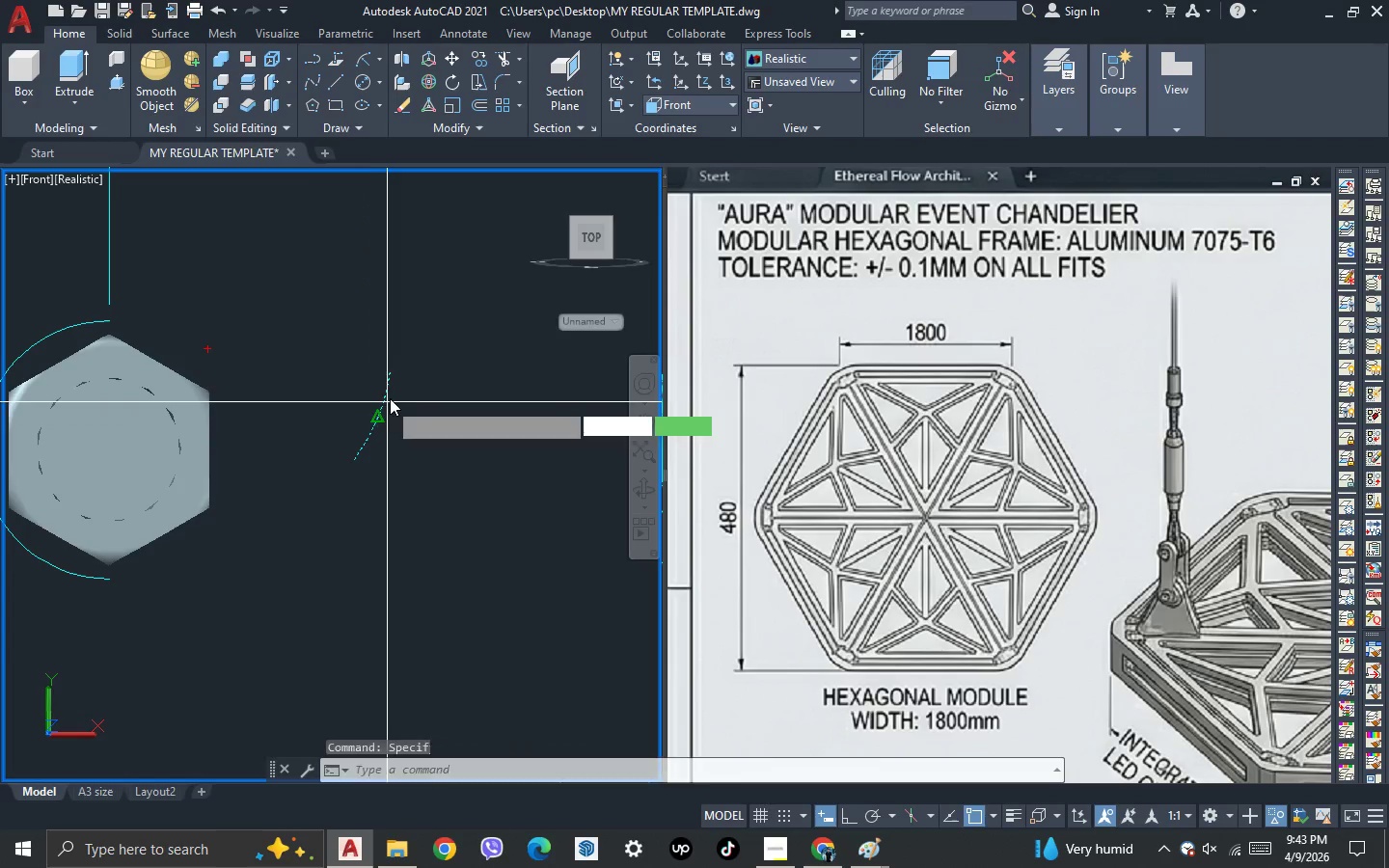 
key(Space)
 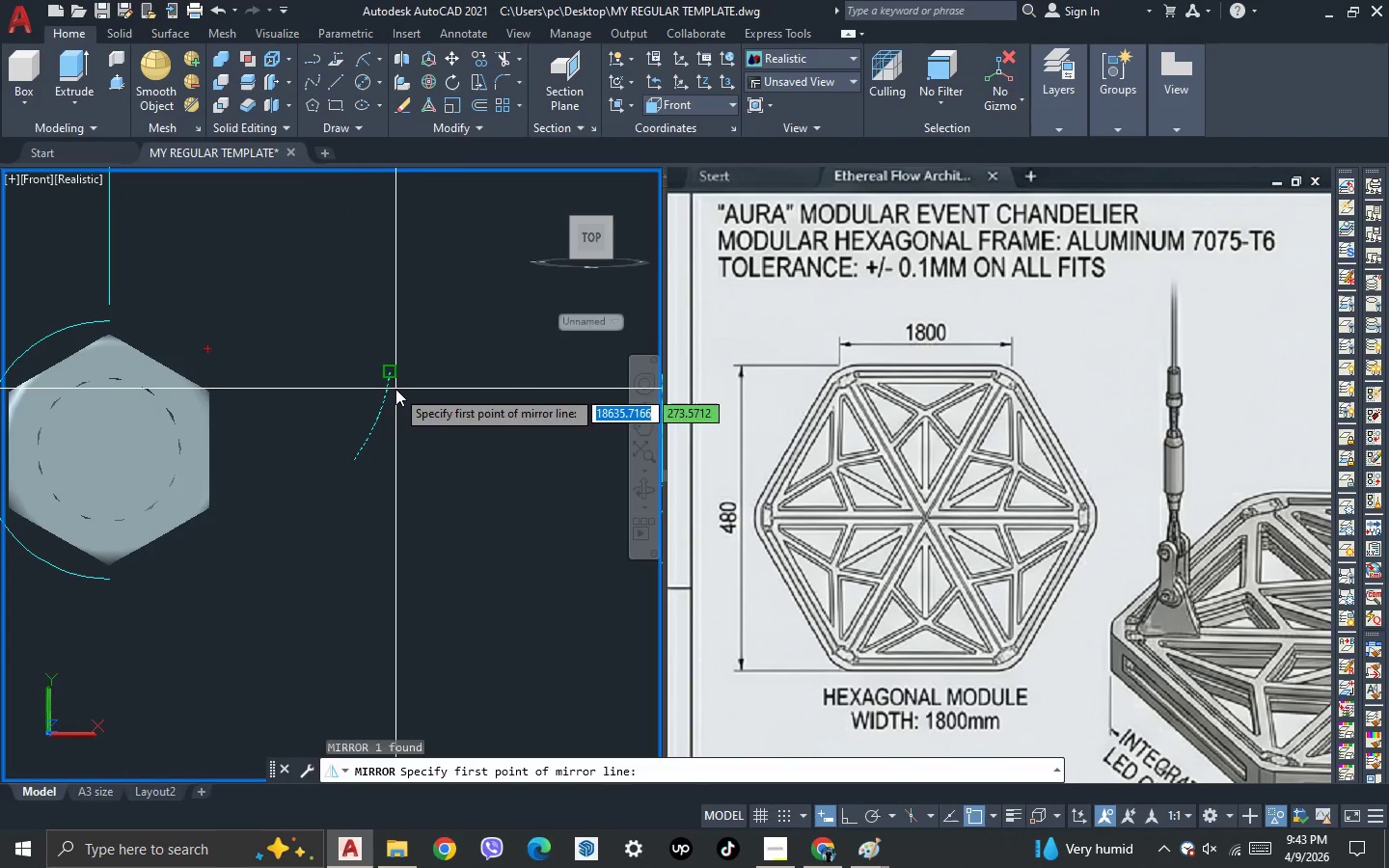 
left_click_drag(start_coordinate=[395, 389], to_coordinate=[398, 393])
 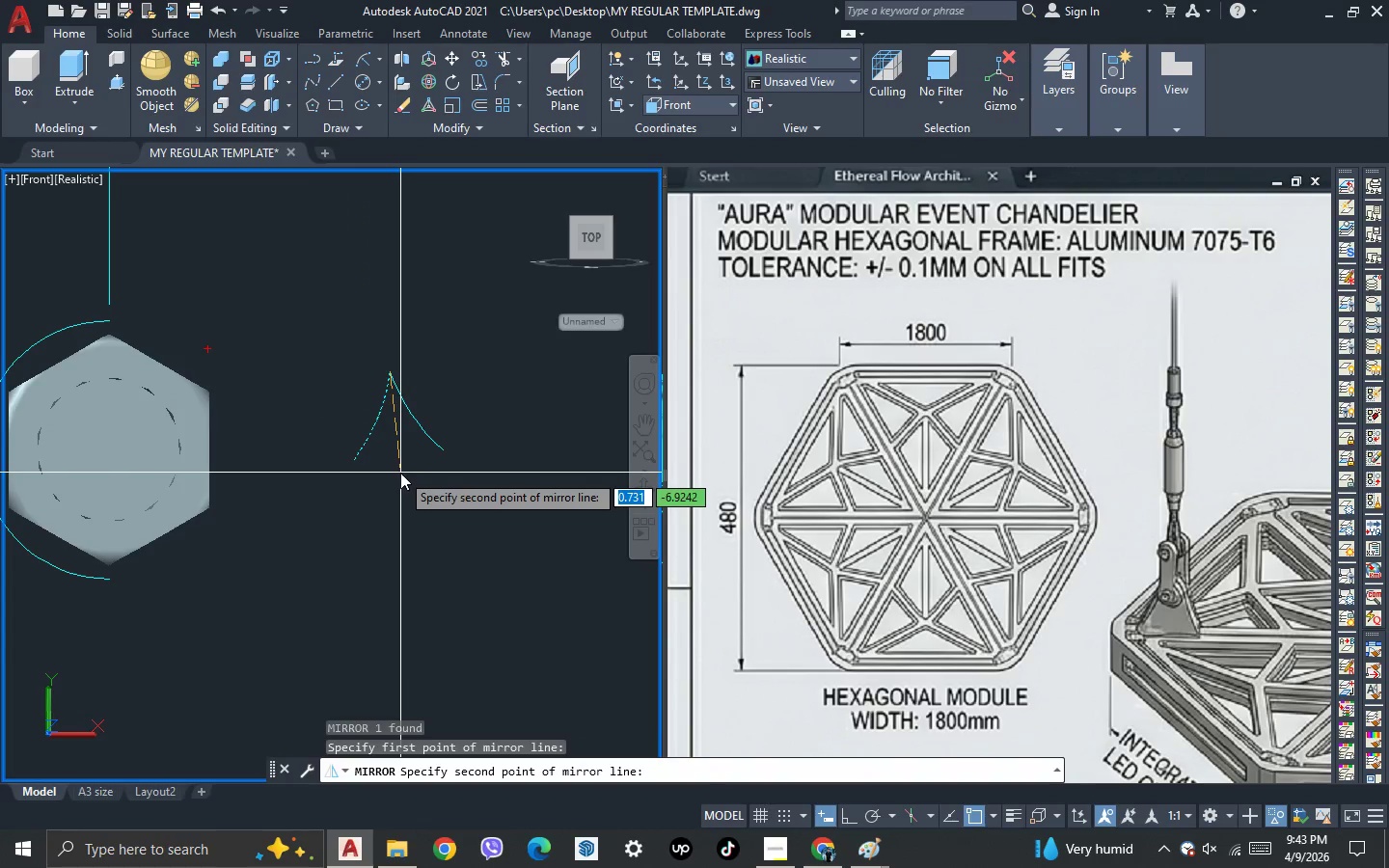 
key(F8)
 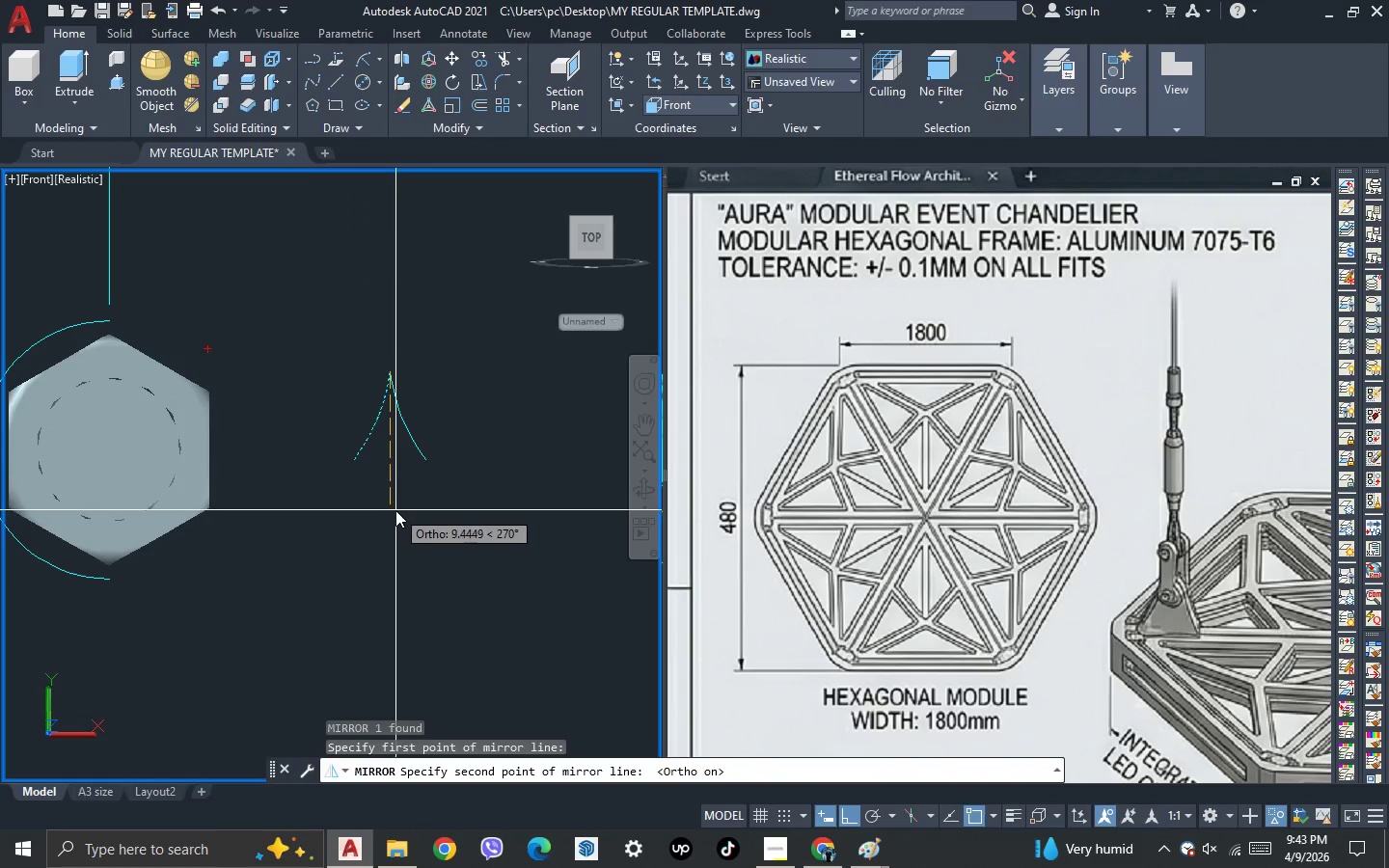 
left_click([395, 510])
 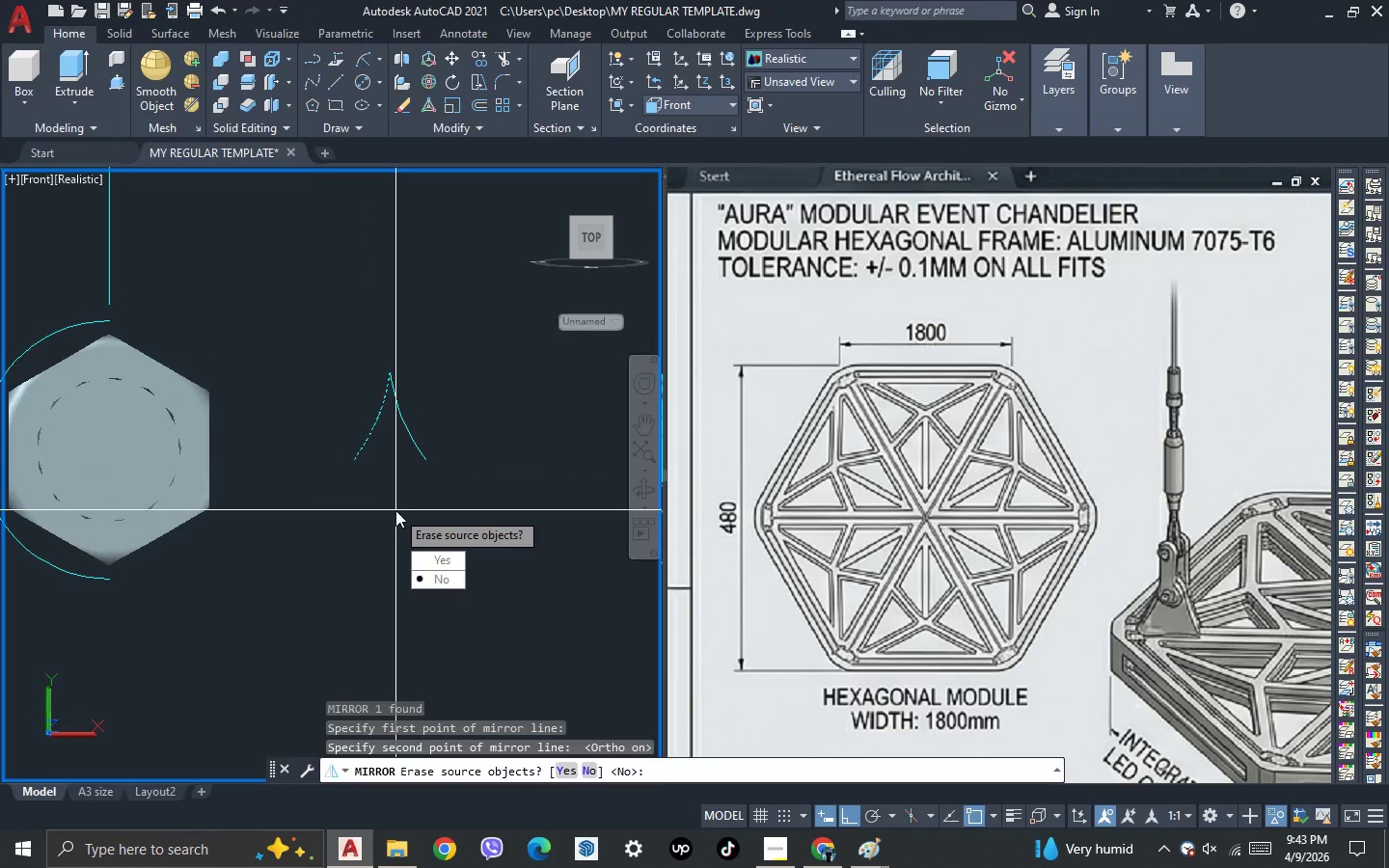 
key(Space)
 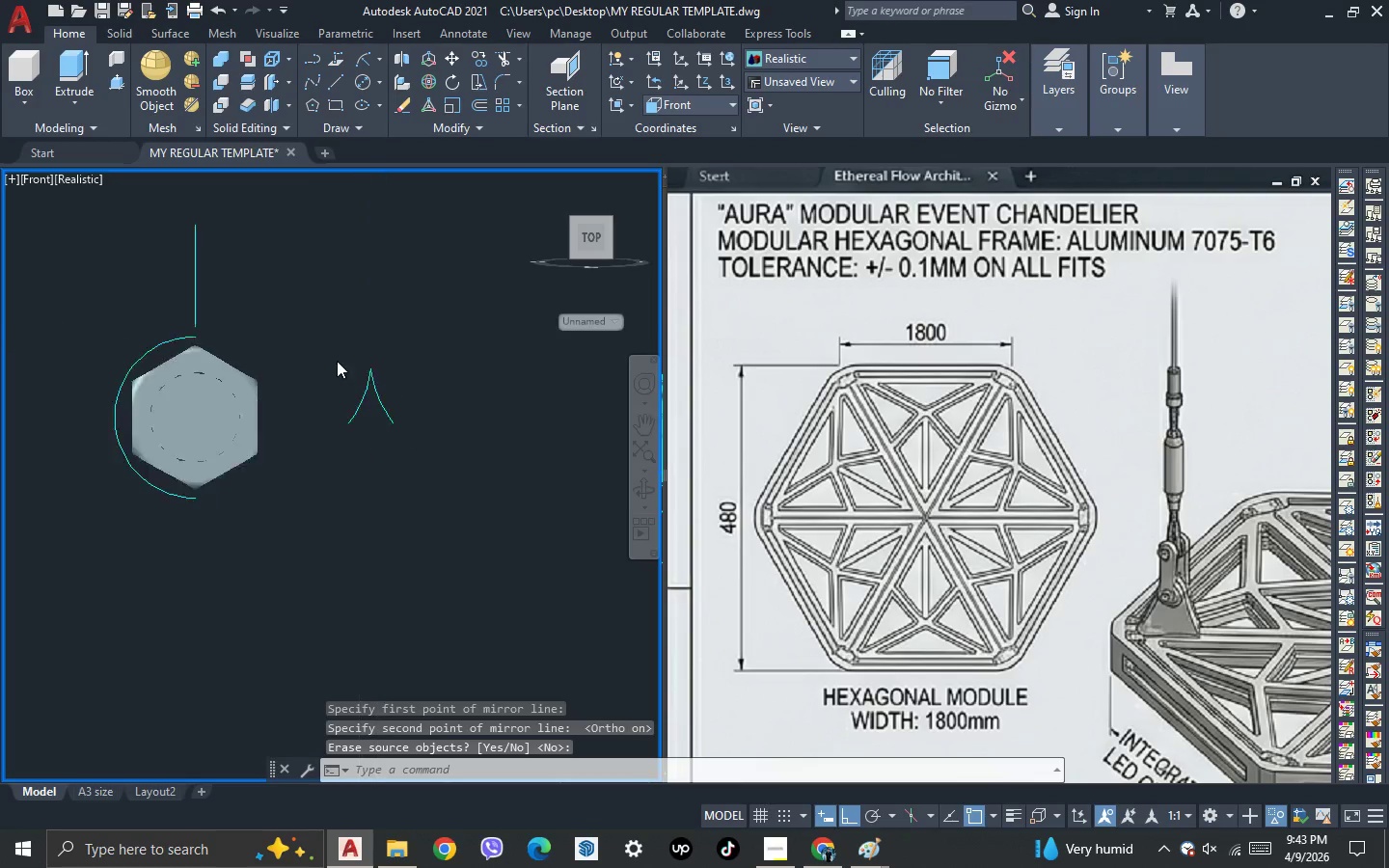 
scroll: coordinate [336, 357], scroll_direction: down, amount: 3.0
 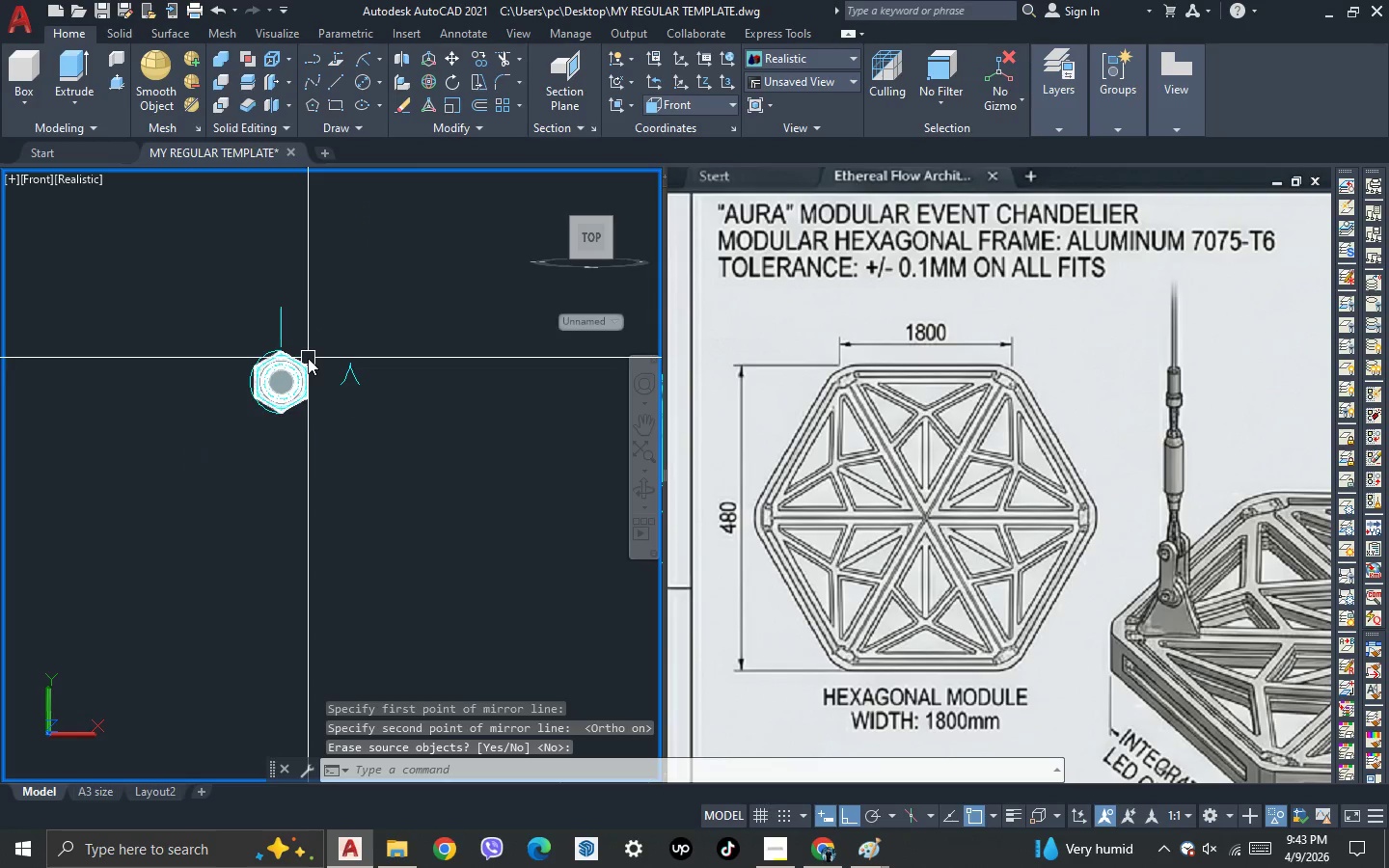 
scroll: coordinate [308, 359], scroll_direction: up, amount: 2.0
 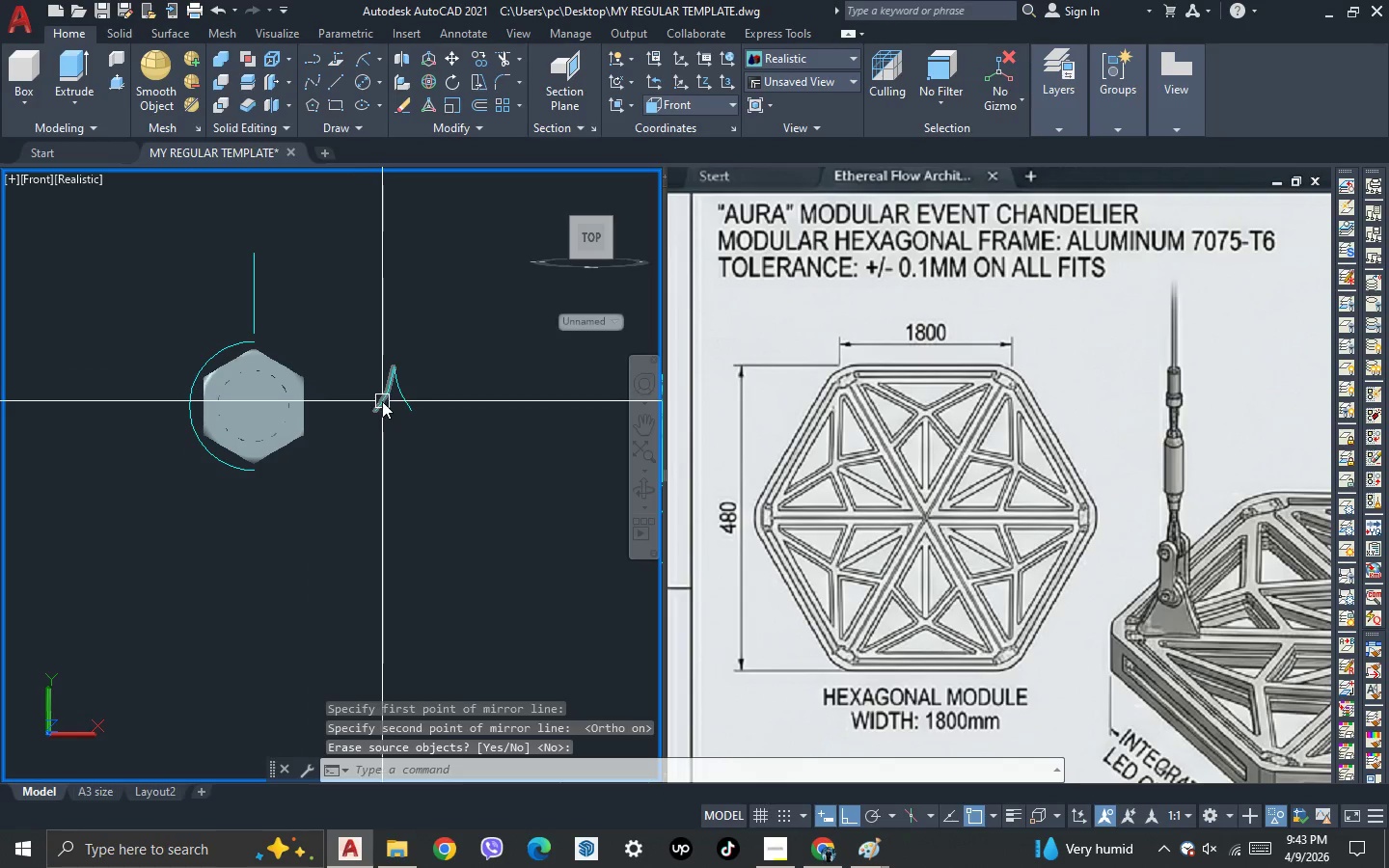 
left_click_drag(start_coordinate=[443, 347], to_coordinate=[434, 346])
 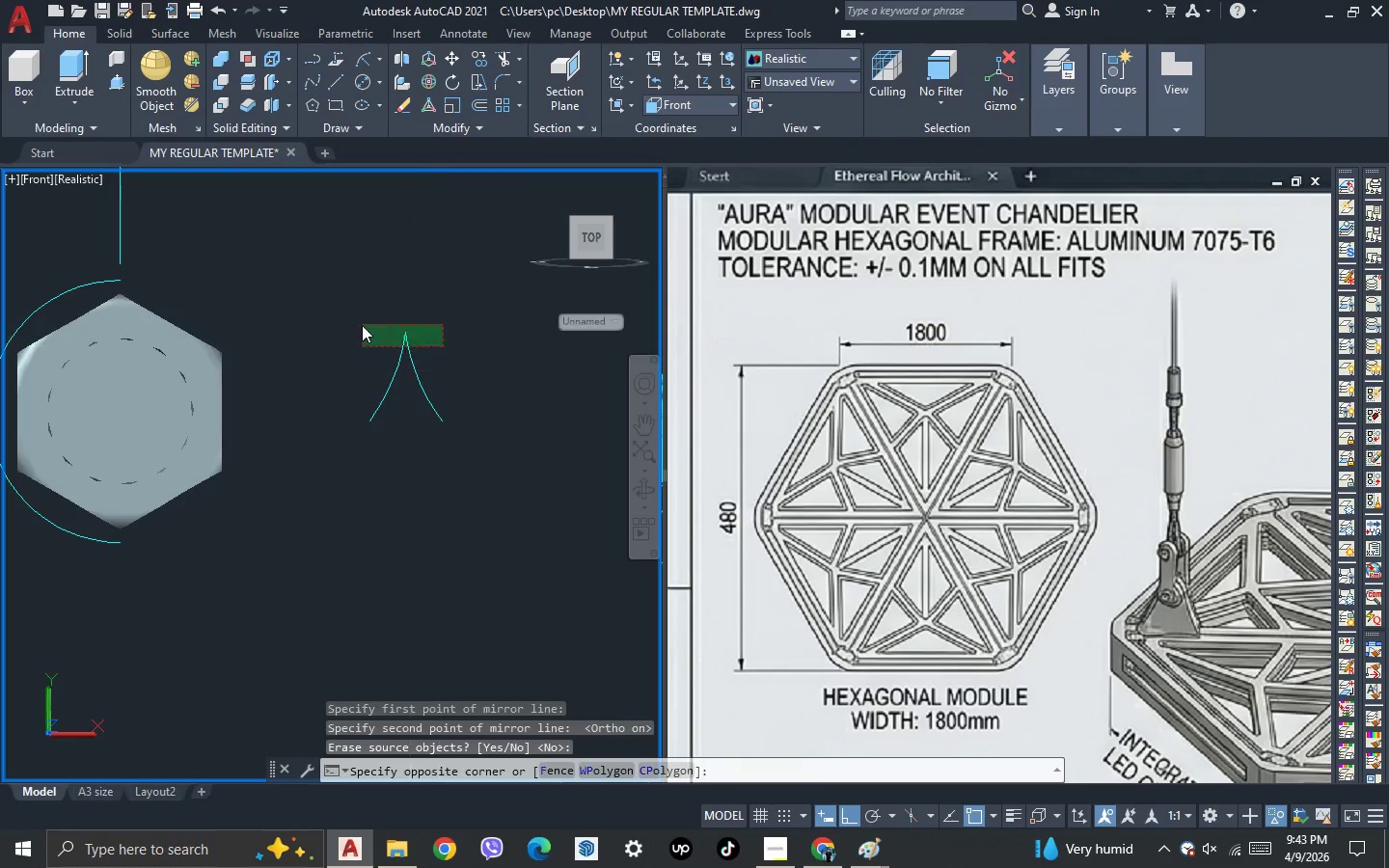 
scroll: coordinate [382, 401], scroll_direction: up, amount: 2.0
 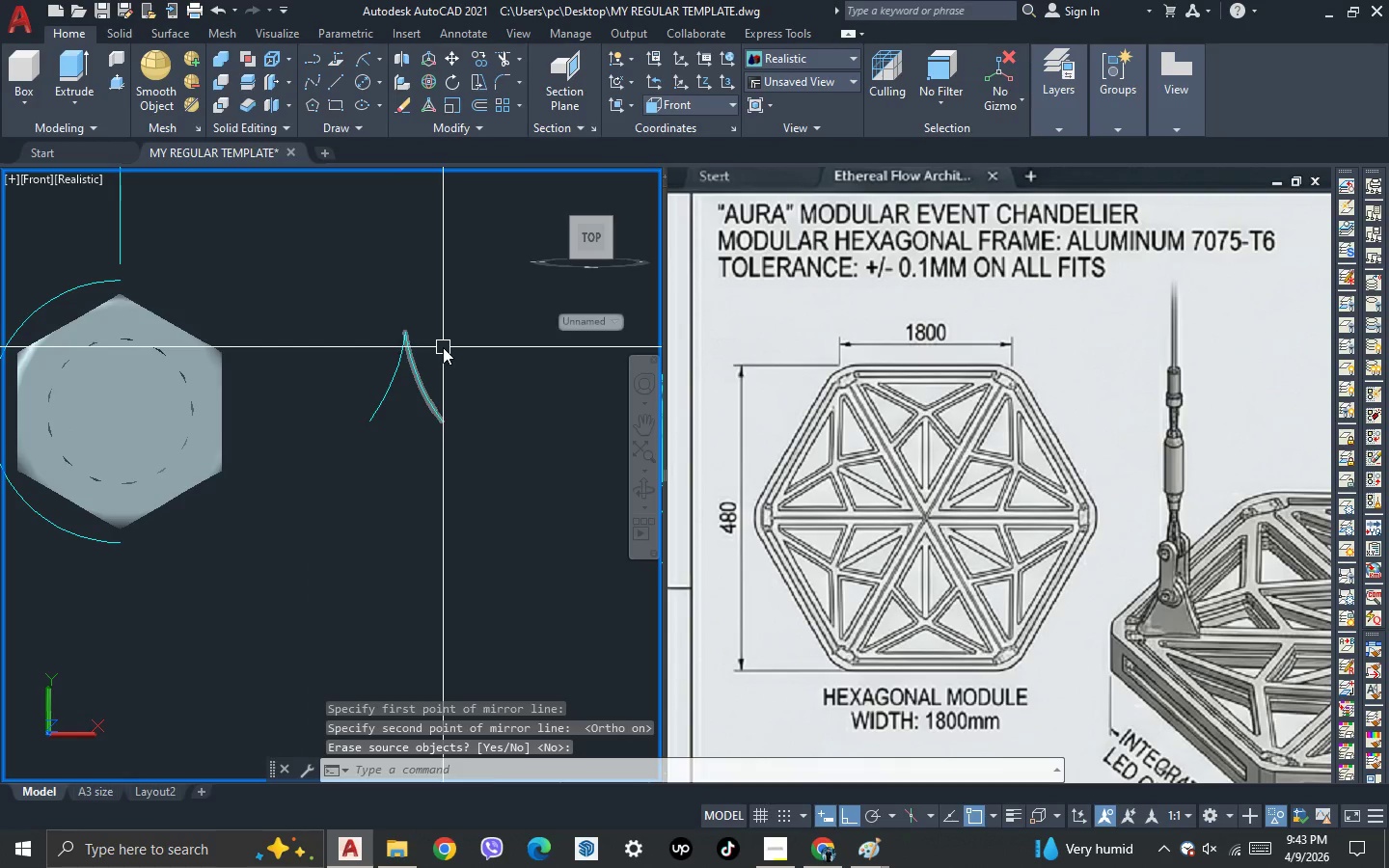 
double_click([362, 325])
 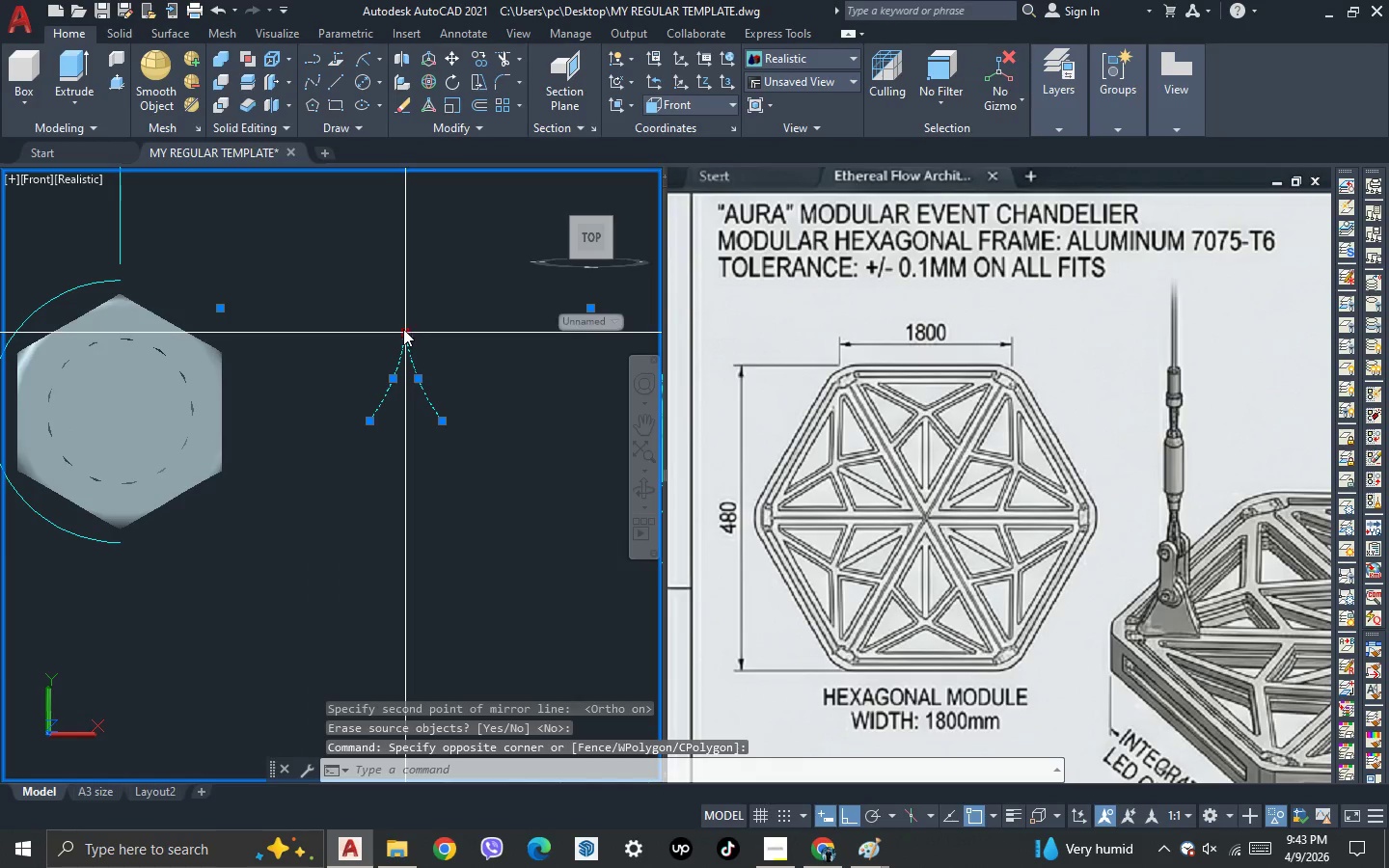 
left_click([403, 329])
 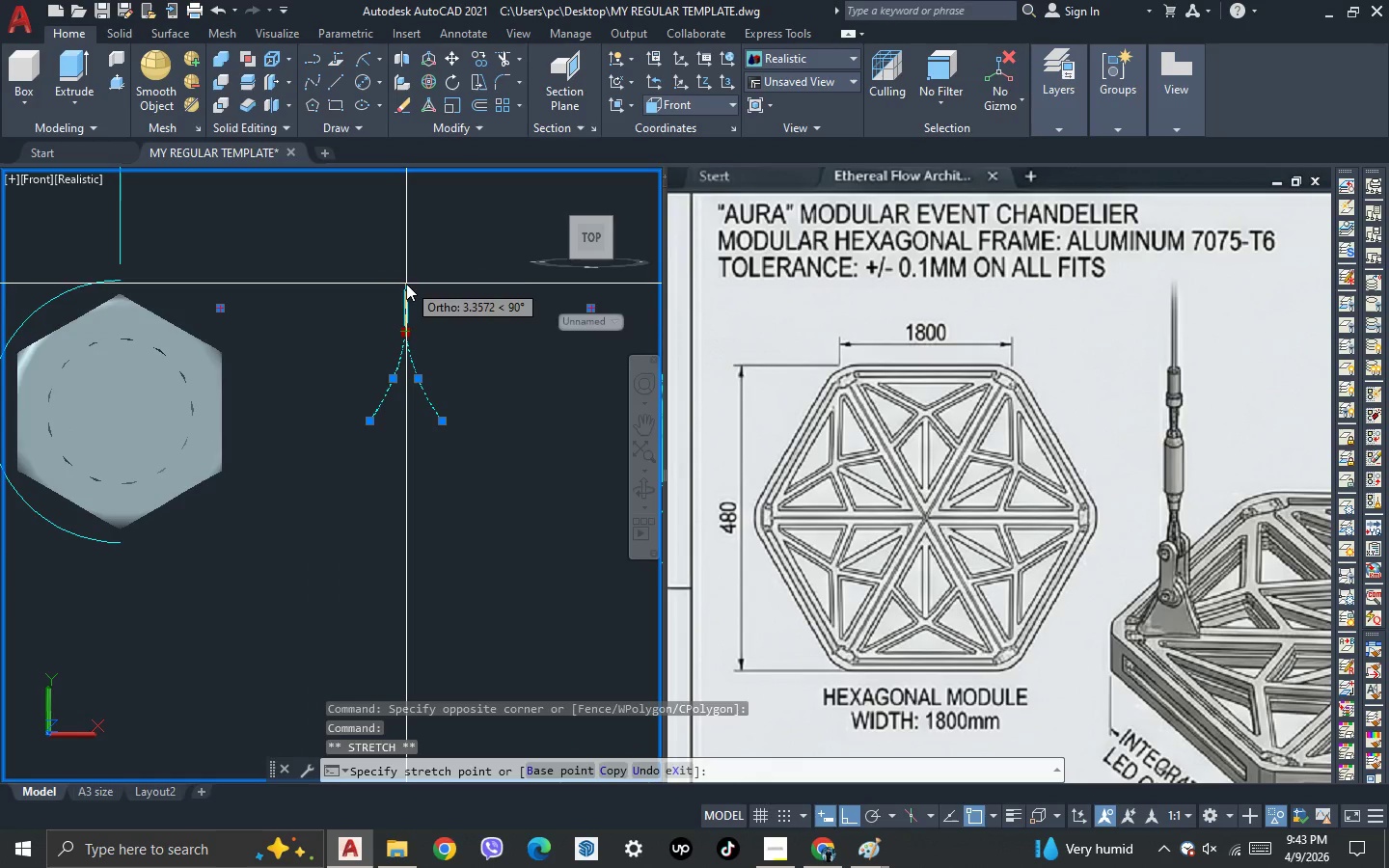 
key(Escape)
 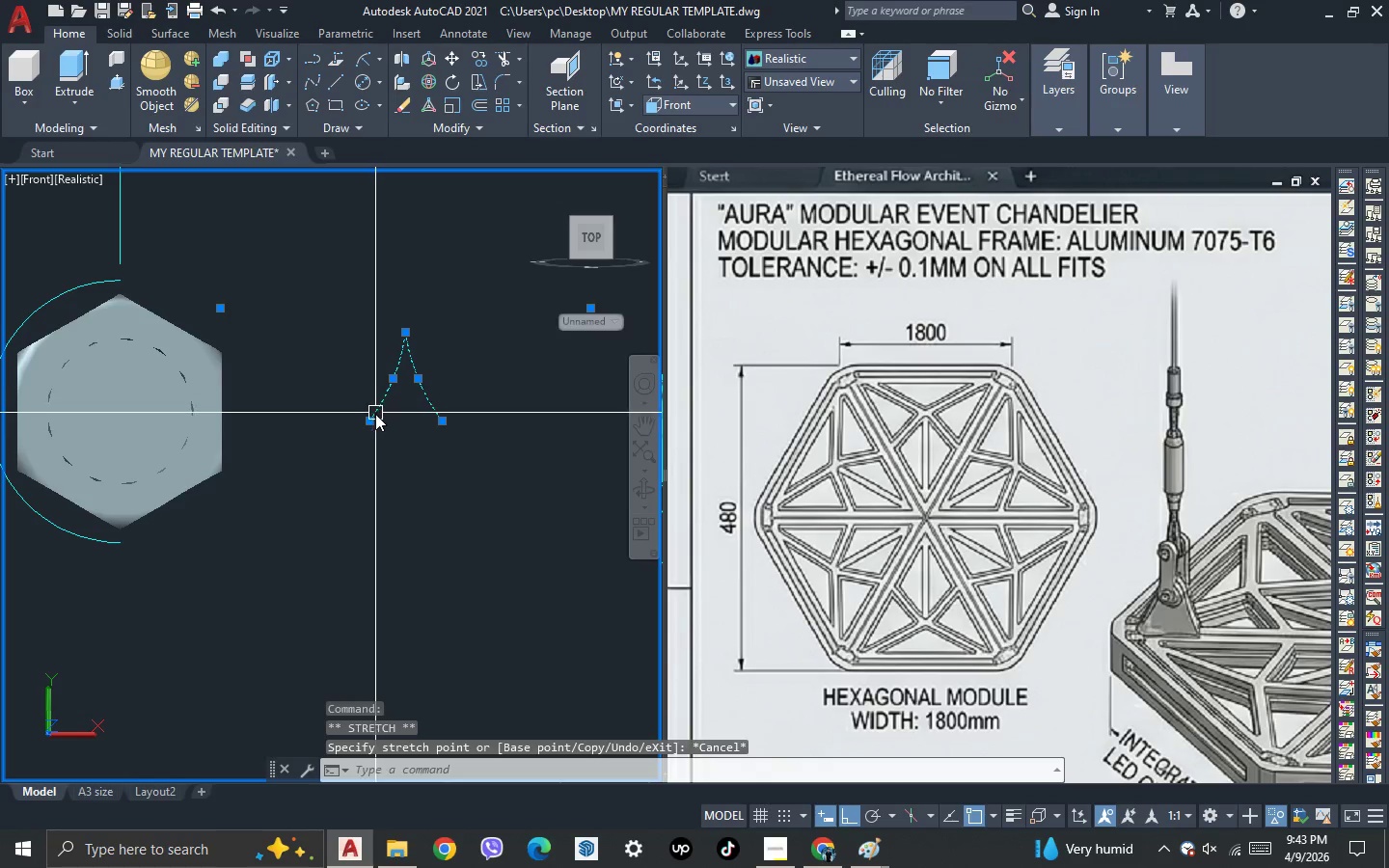 
scroll: coordinate [372, 420], scroll_direction: up, amount: 2.0
 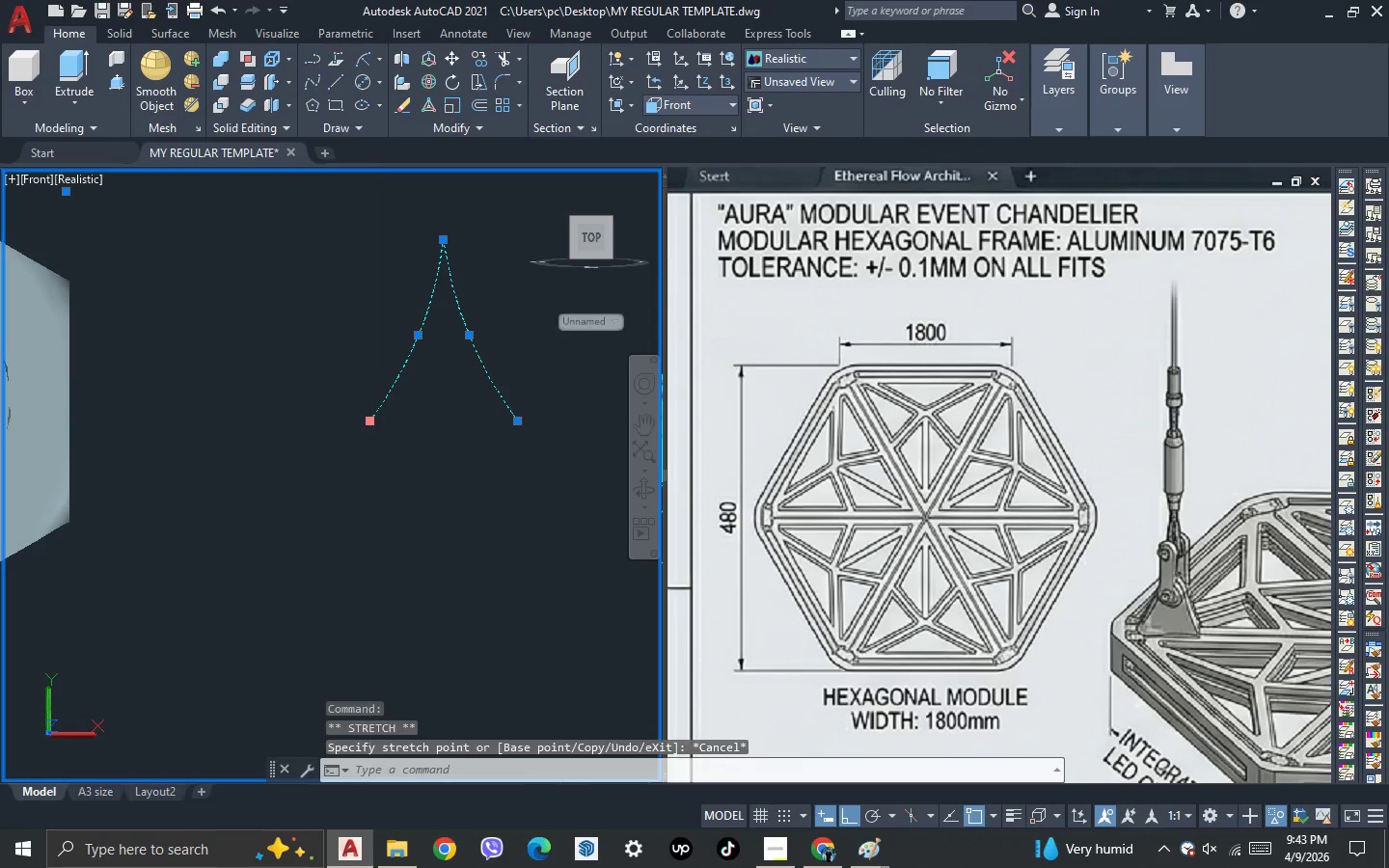 
left_click_drag(start_coordinate=[368, 420], to_coordinate=[366, 427])
 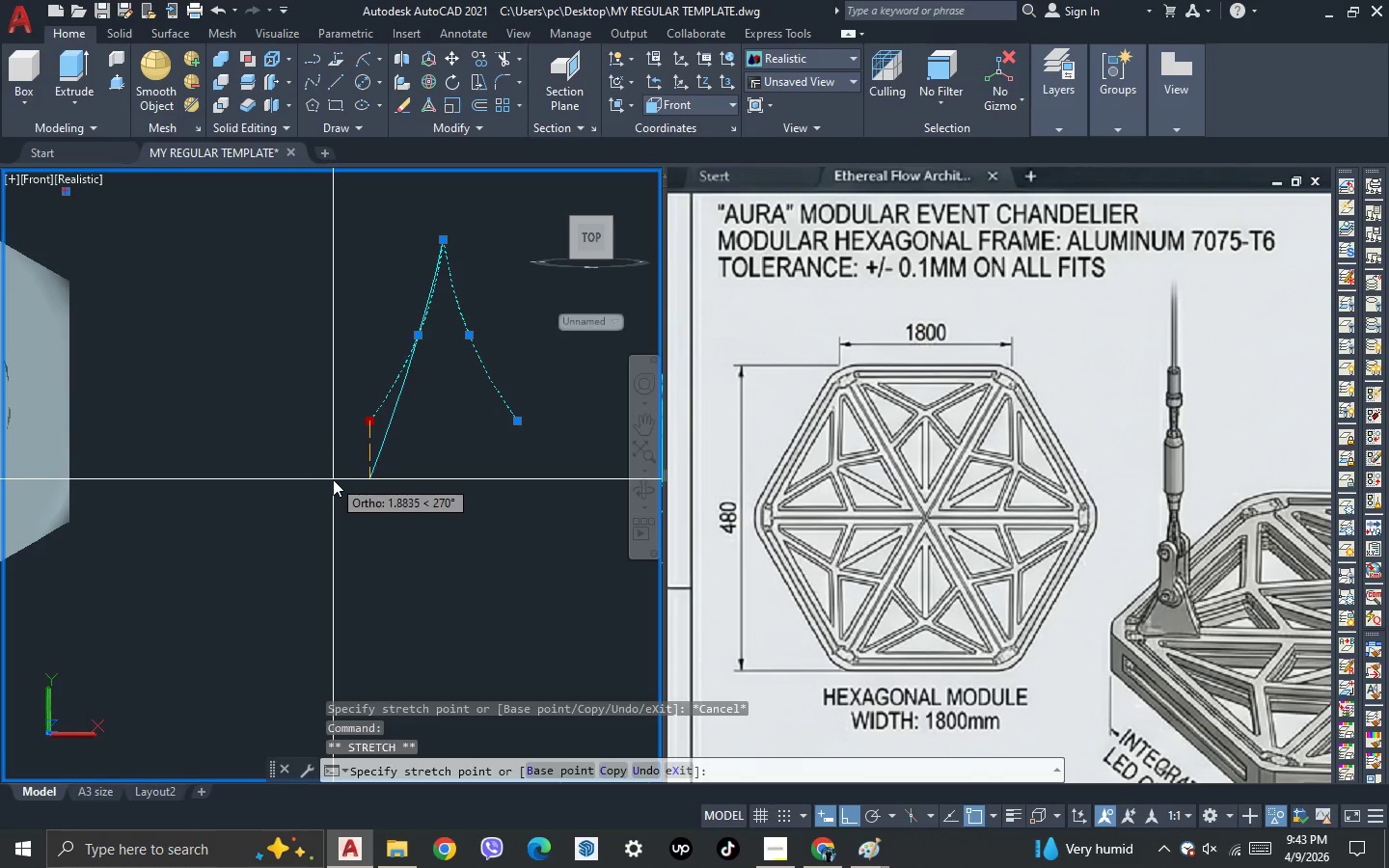 
left_click([333, 479])
 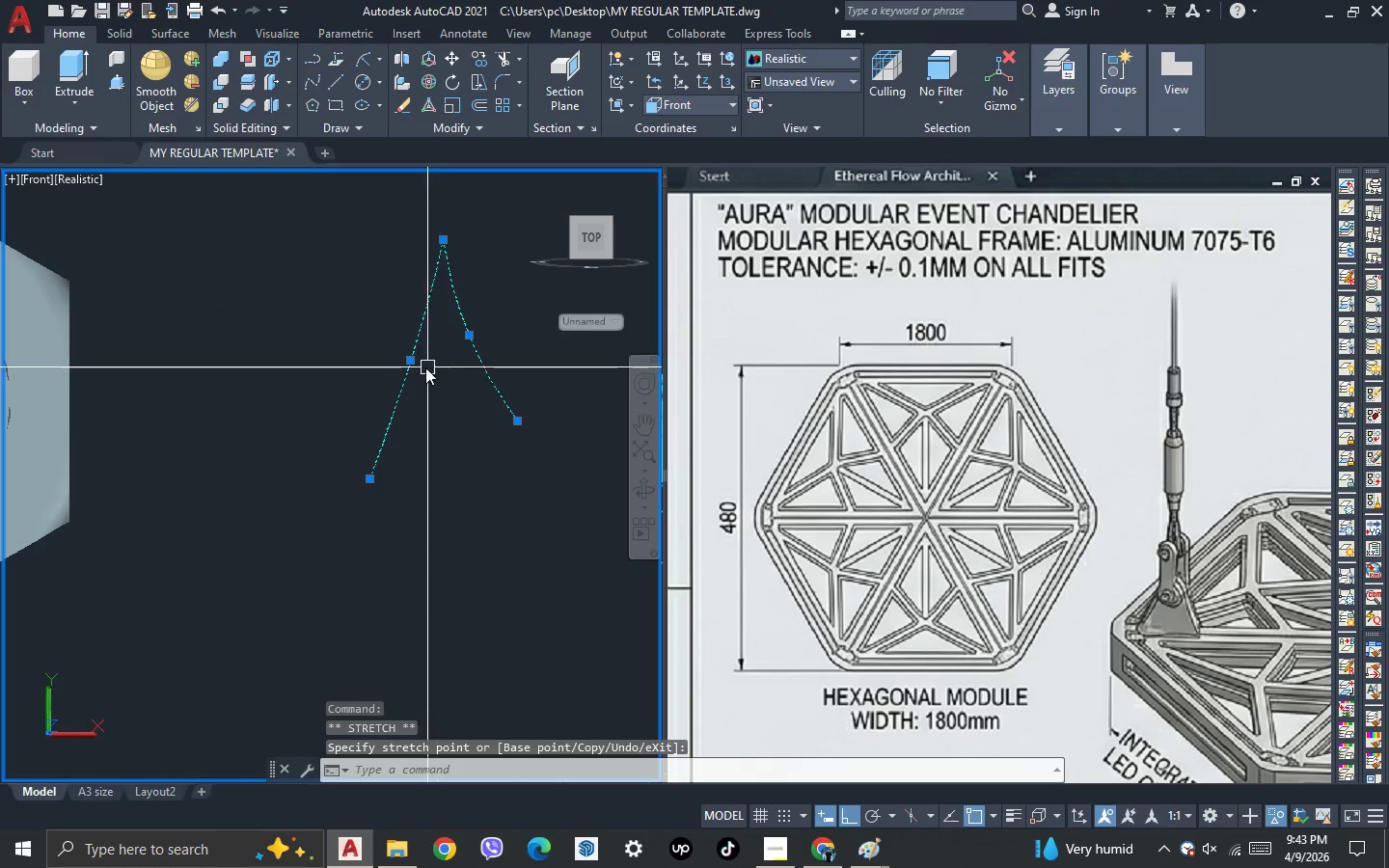 
left_click([411, 362])
 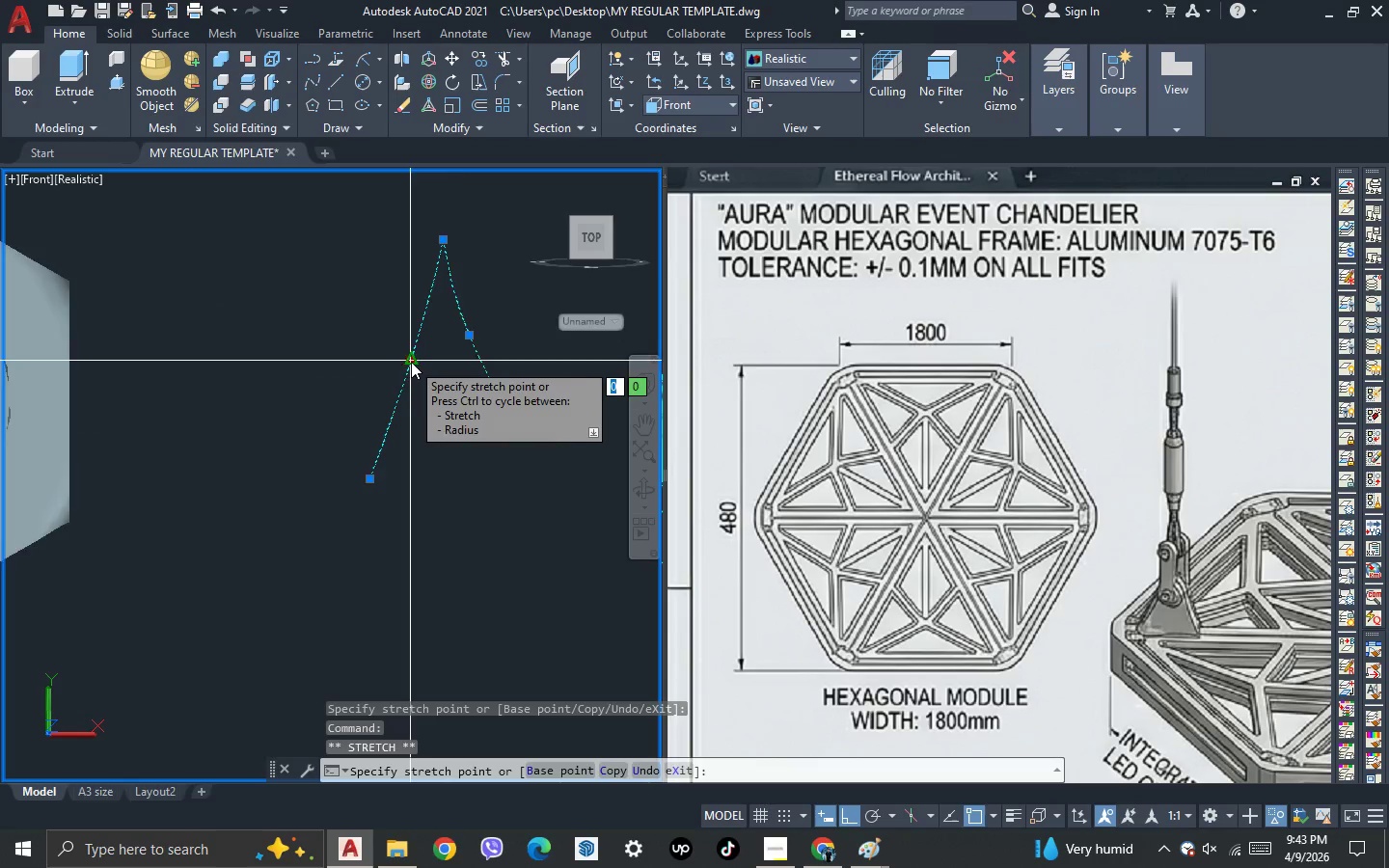 
scroll: coordinate [411, 362], scroll_direction: up, amount: 1.0
 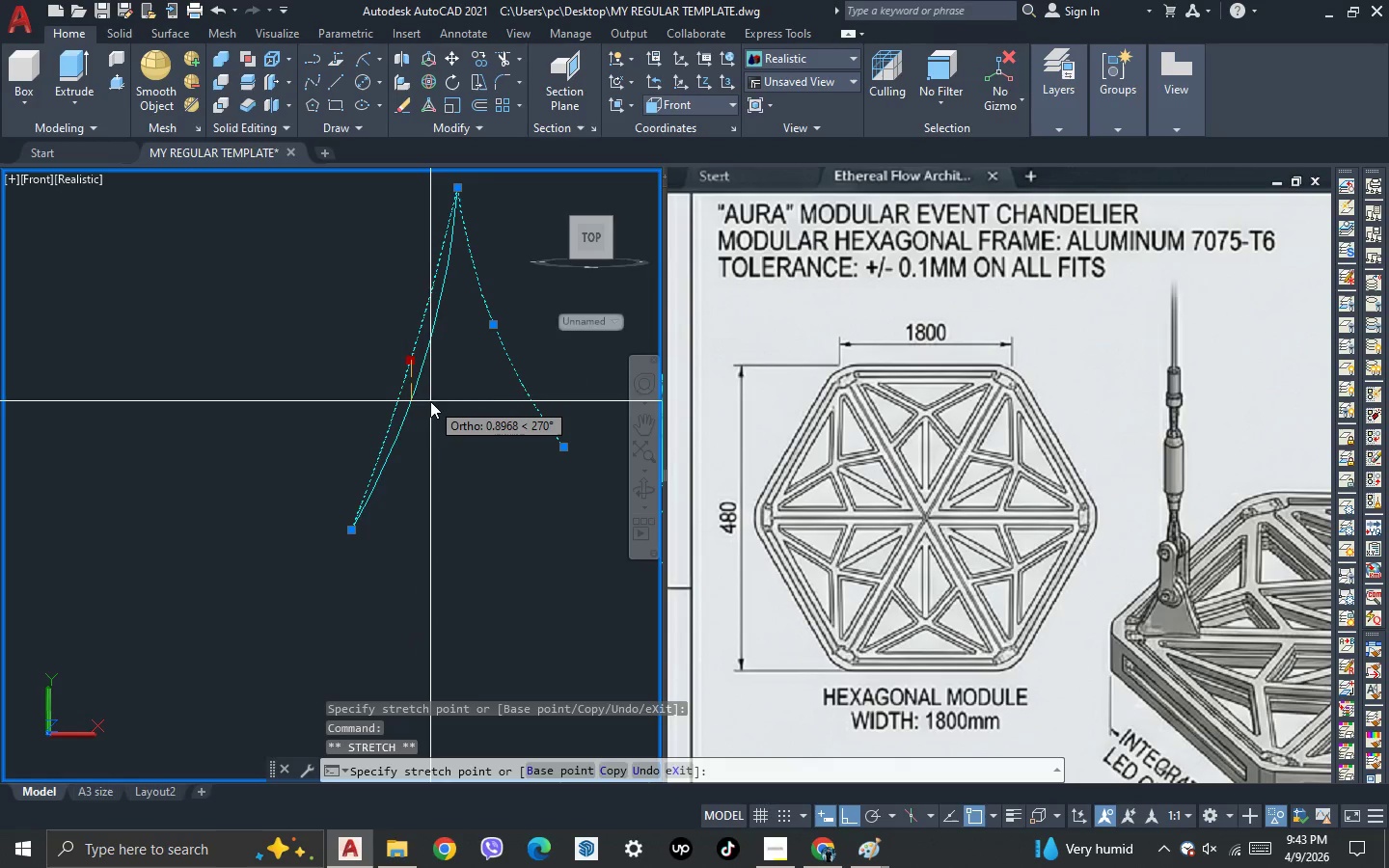 
left_click([431, 403])
 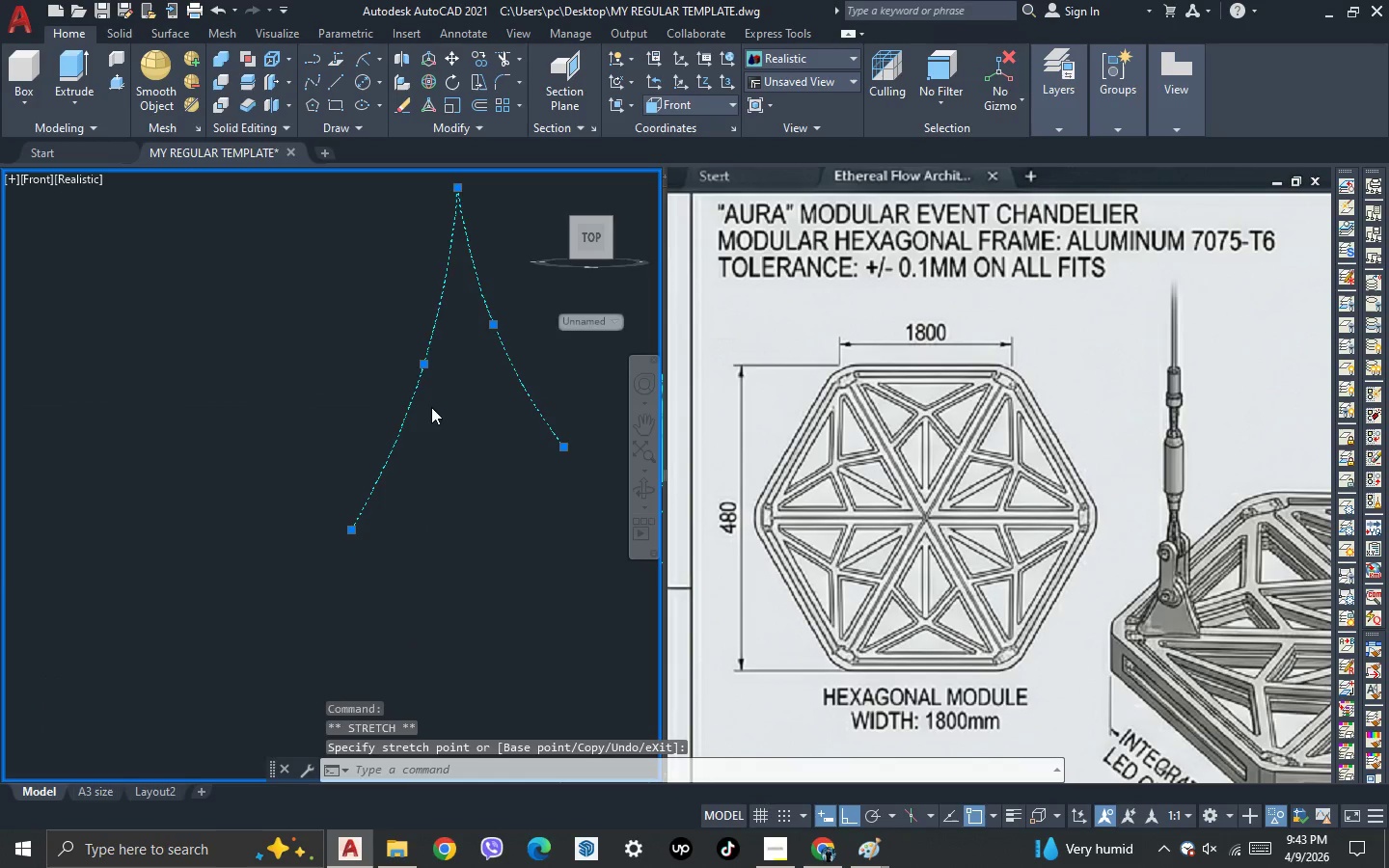 
key(Escape)
 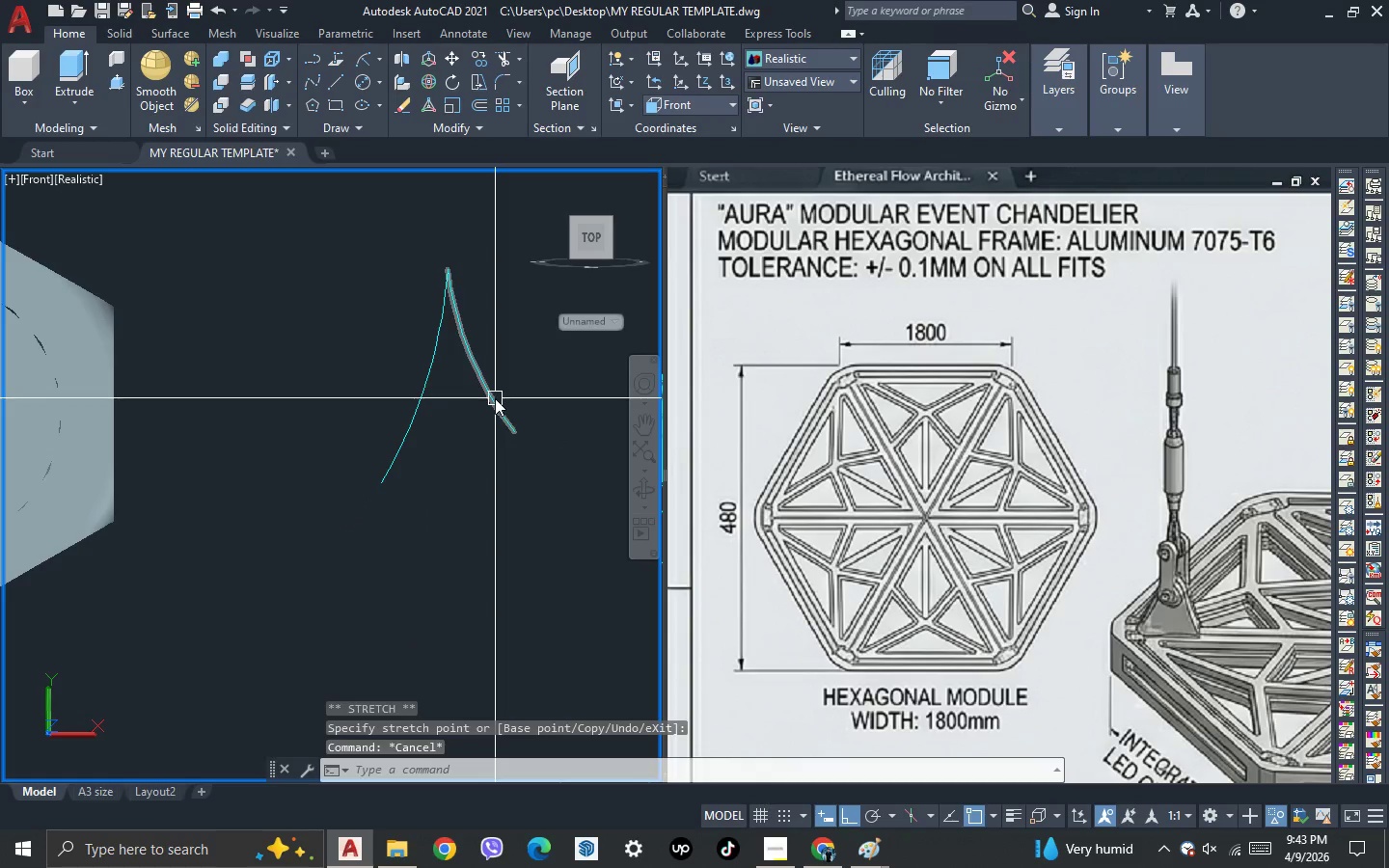 
scroll: coordinate [431, 406], scroll_direction: down, amount: 1.0
 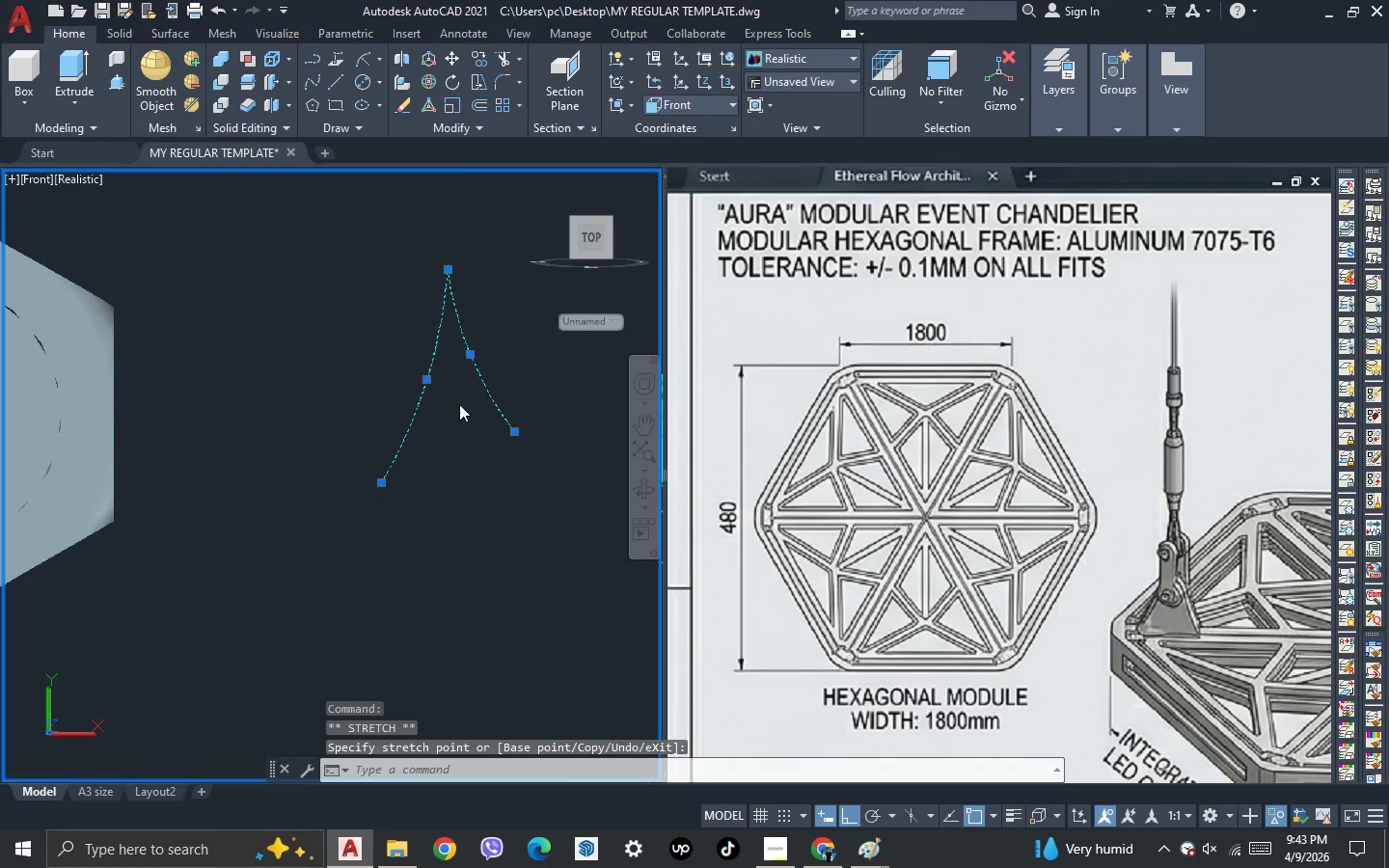 
left_click([495, 398])
 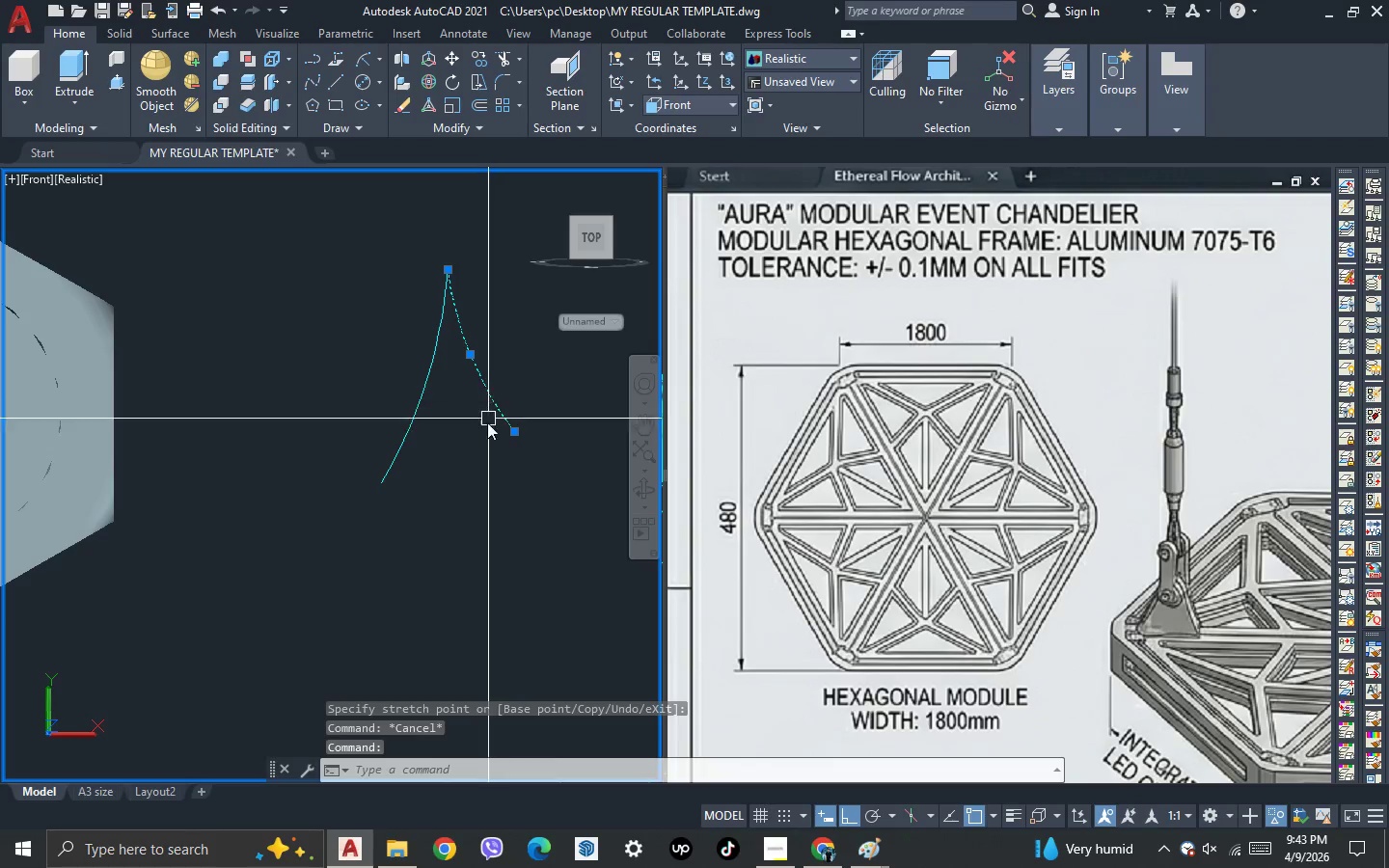 
key(Delete)
 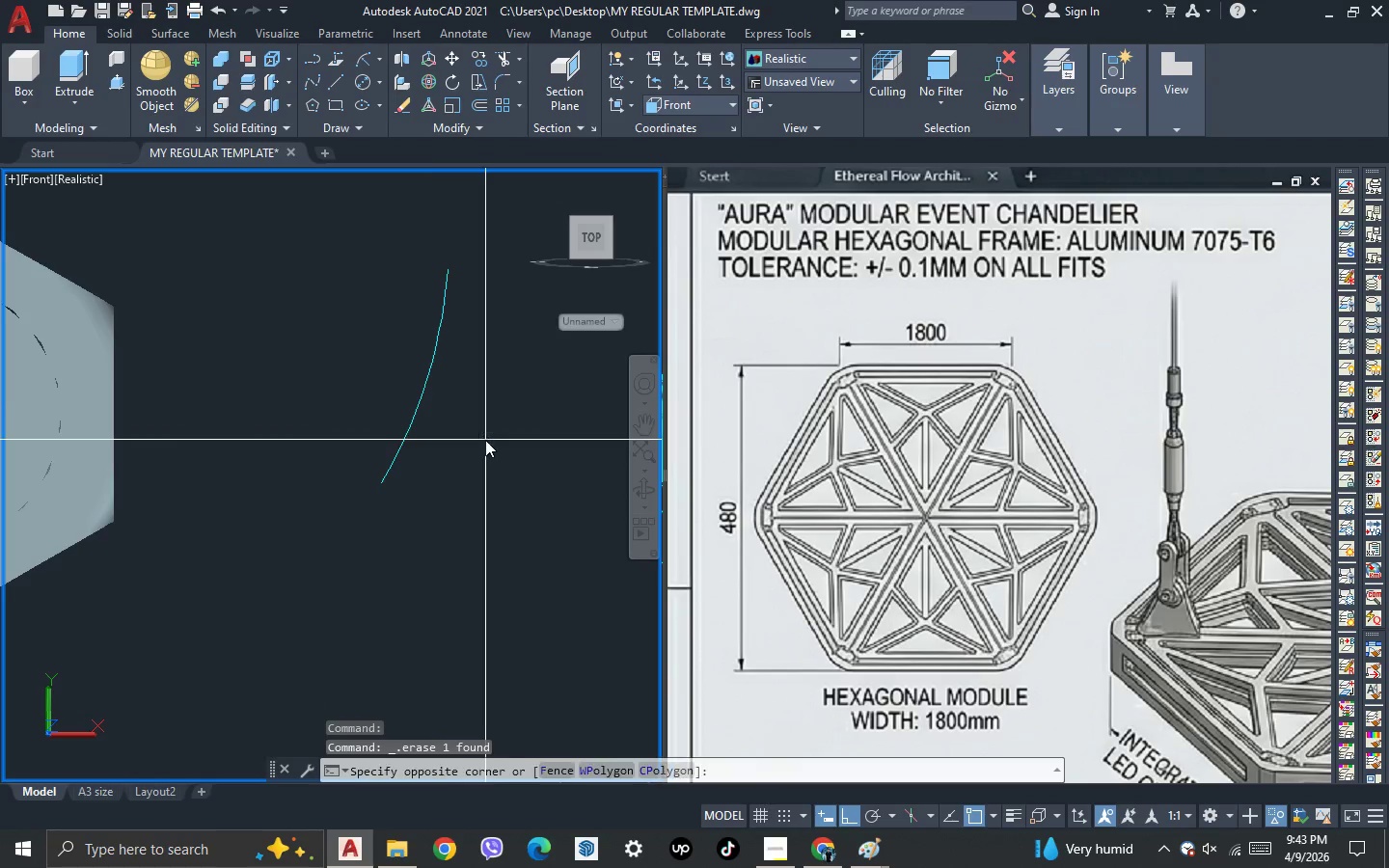 
left_click([485, 440])
 